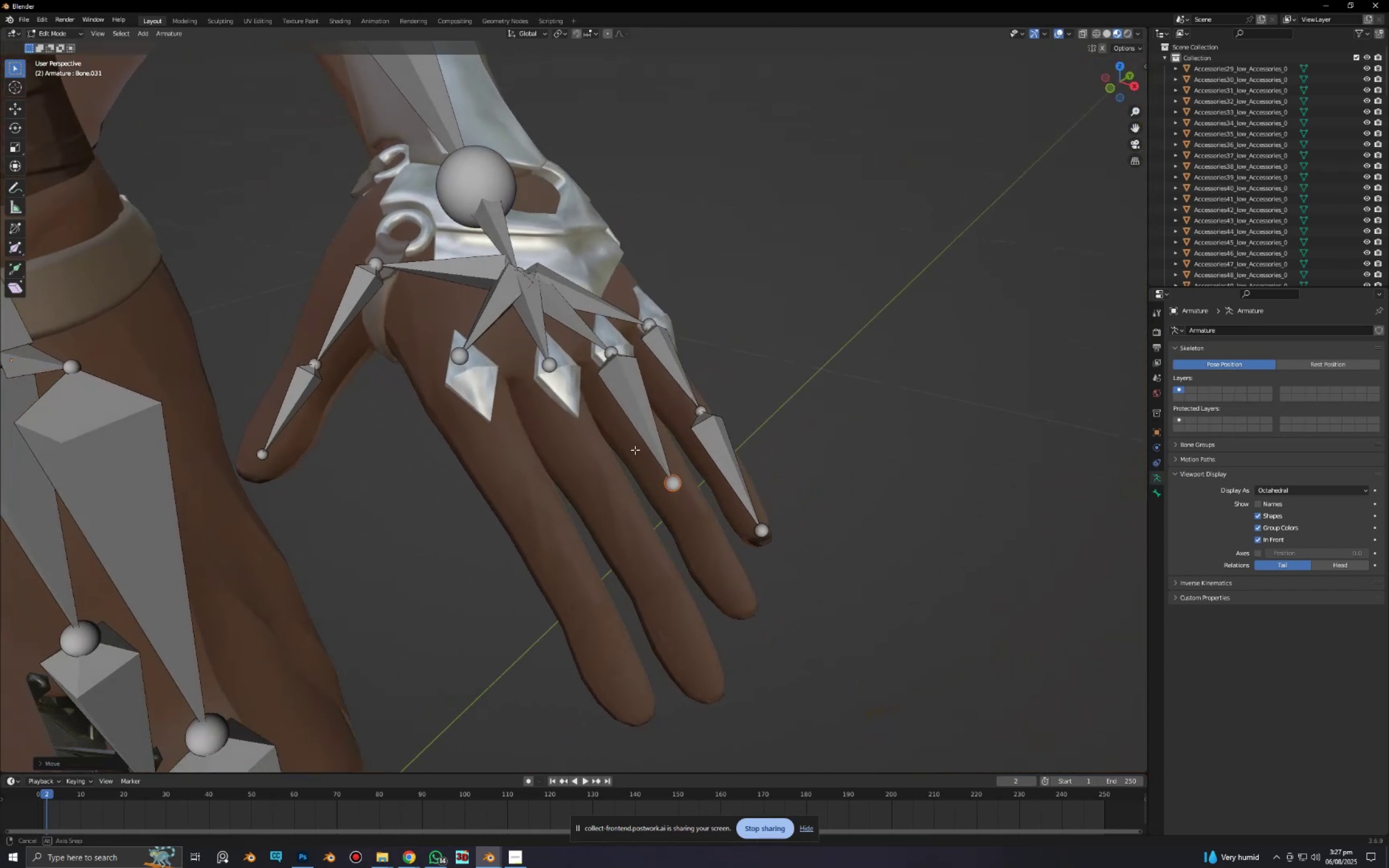 
type(gy)
 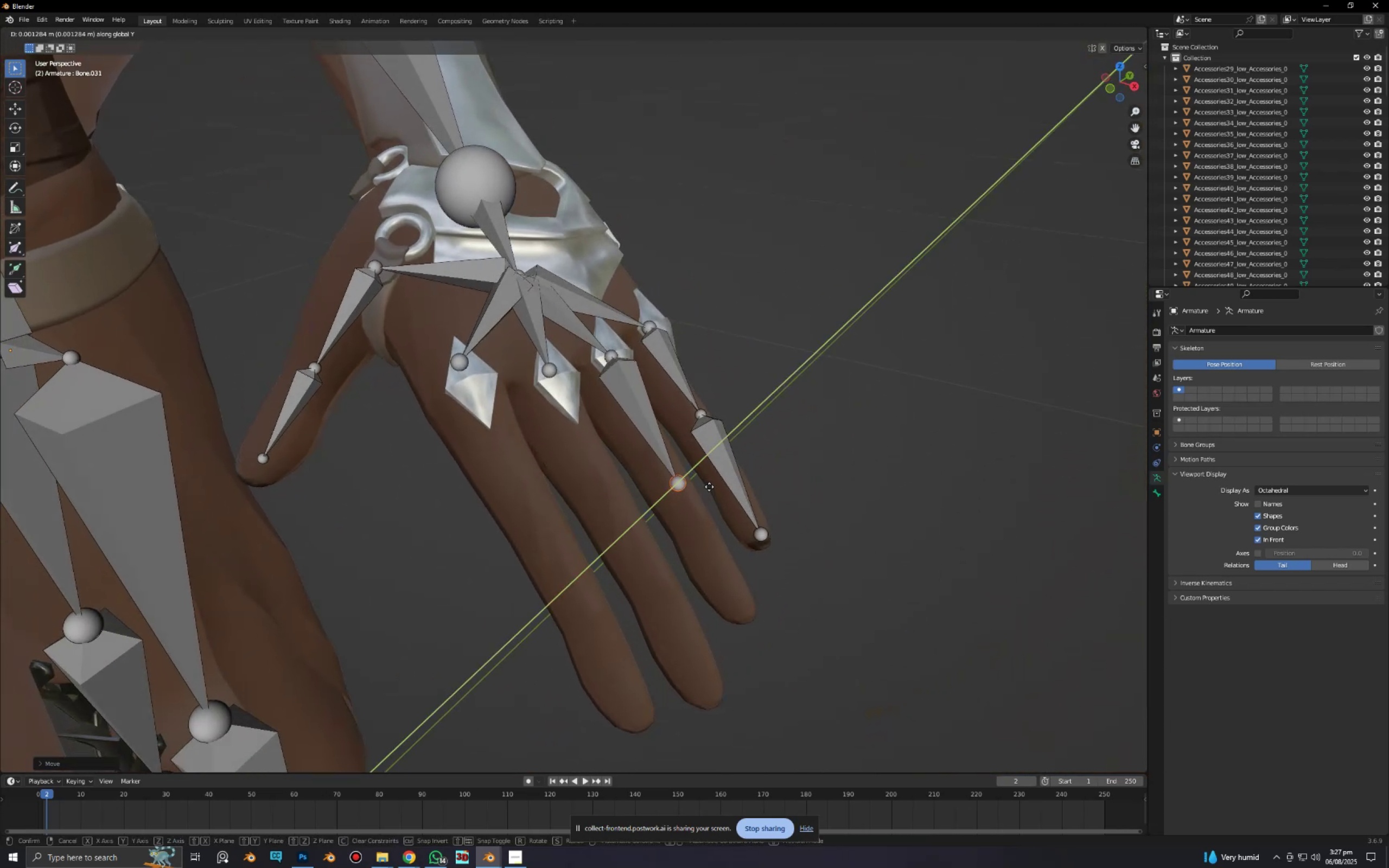 
left_click([711, 487])
 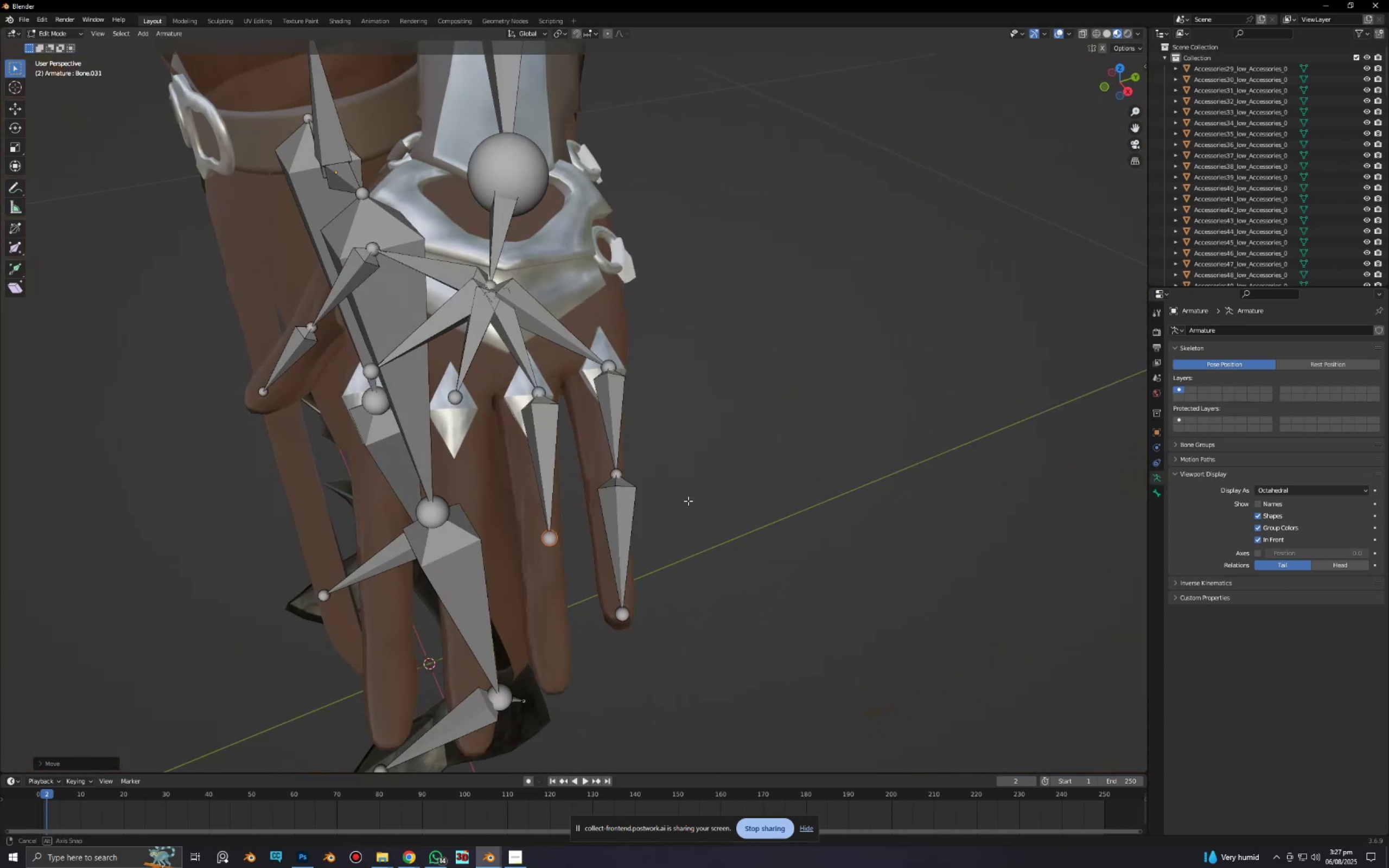 
type(gx)
 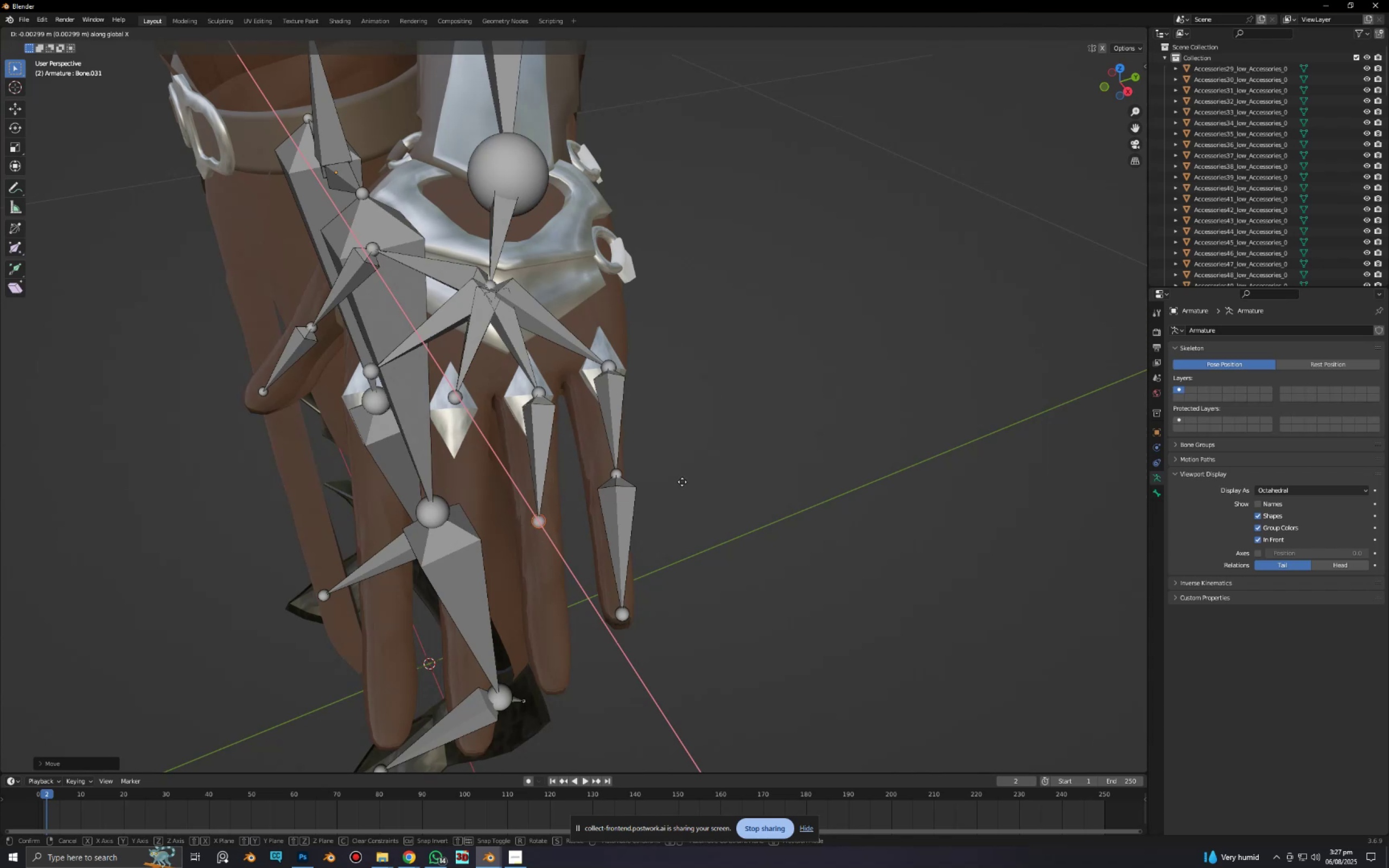 
left_click([682, 482])
 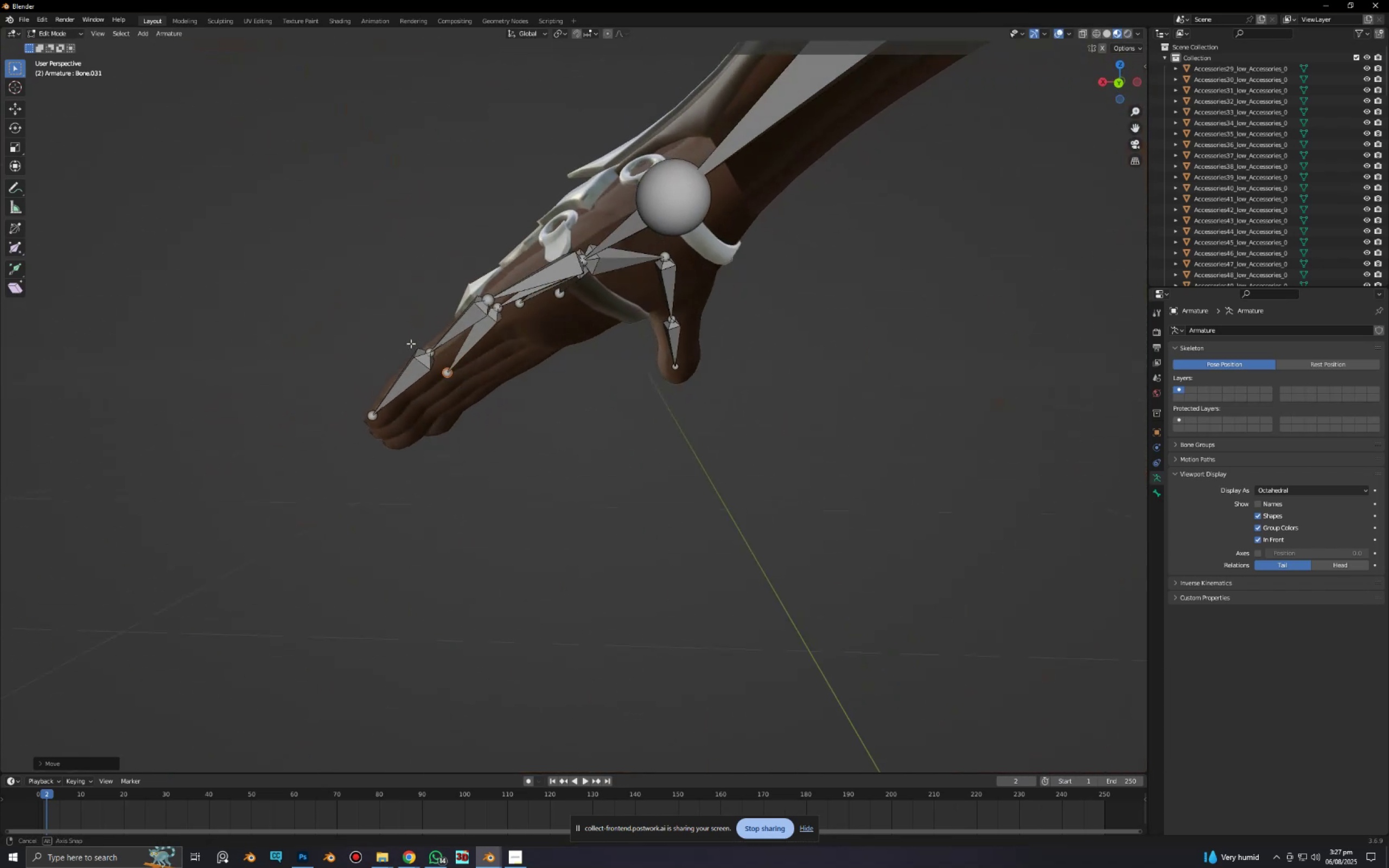 
wait(5.09)
 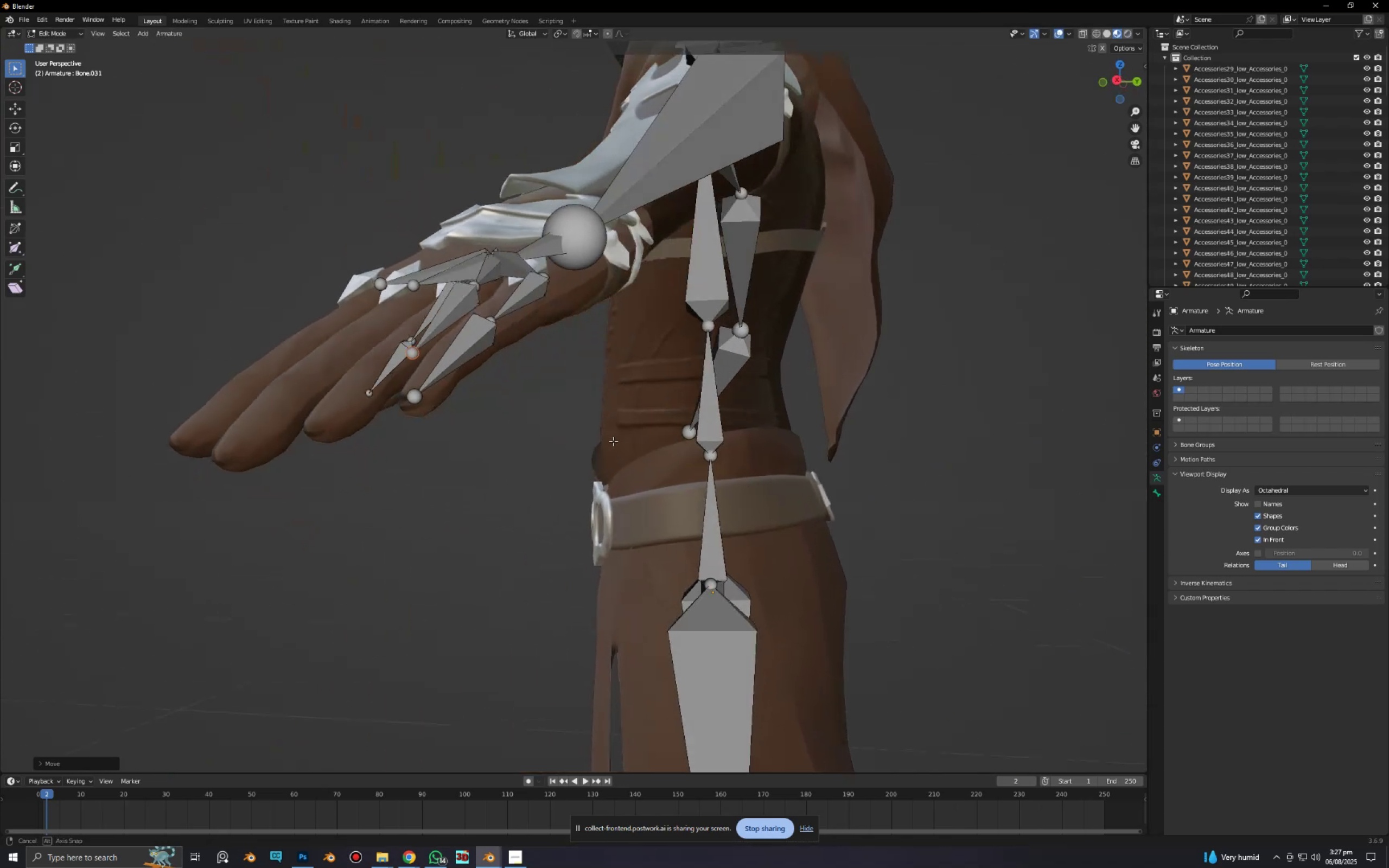 
scroll: coordinate [664, 383], scroll_direction: up, amount: 4.0
 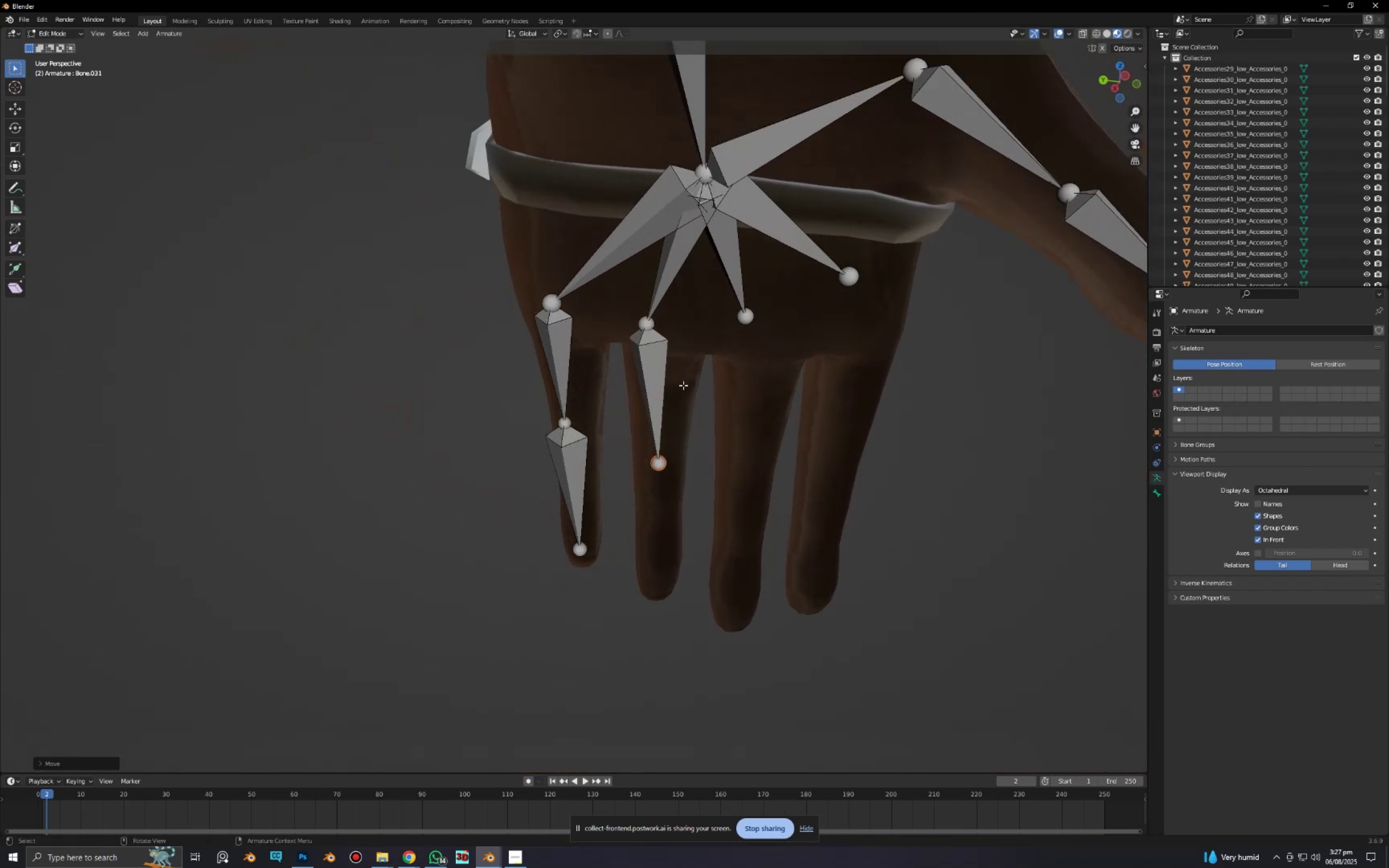 
hold_key(key=ShiftLeft, duration=0.41)
 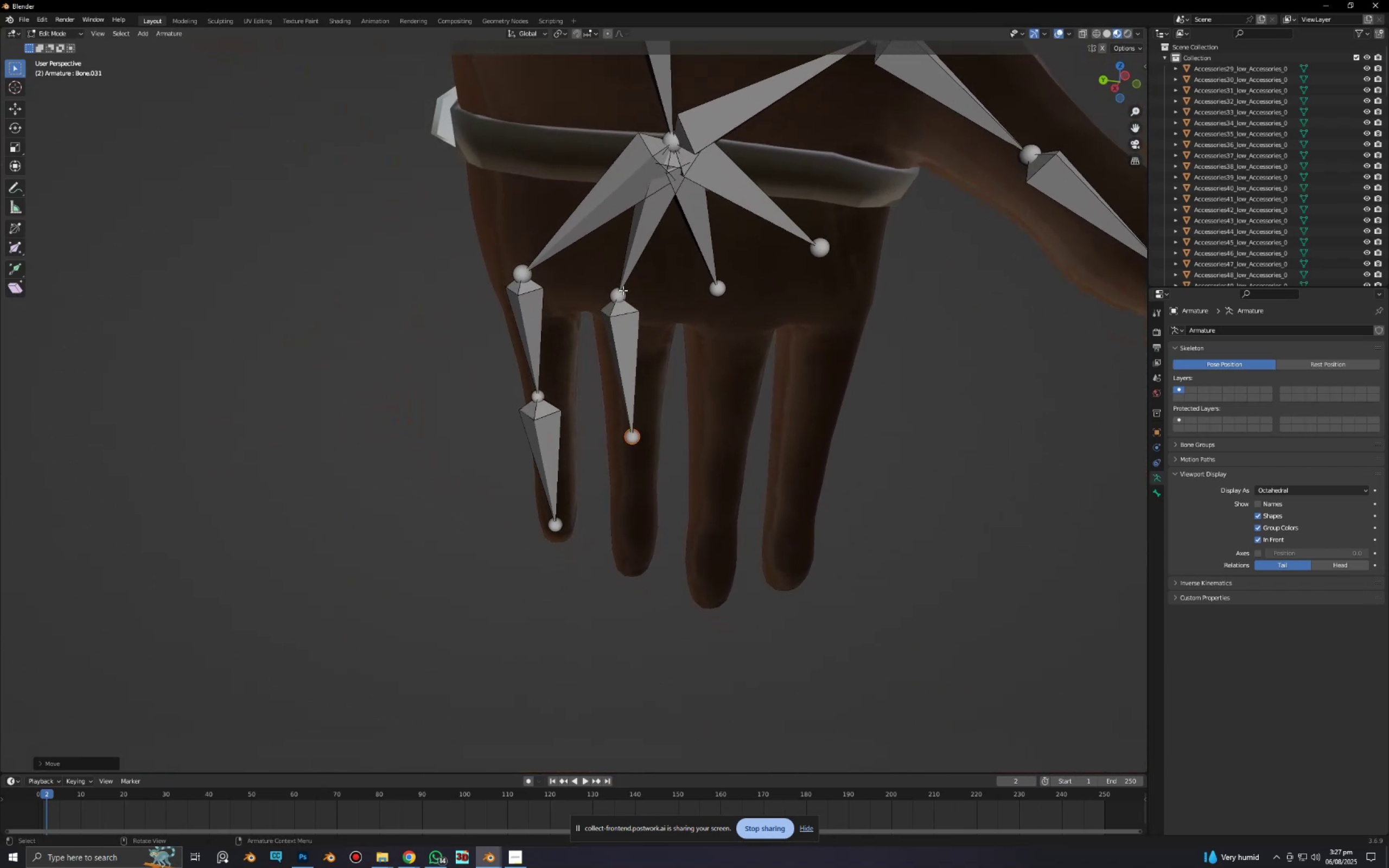 
left_click([623, 290])
 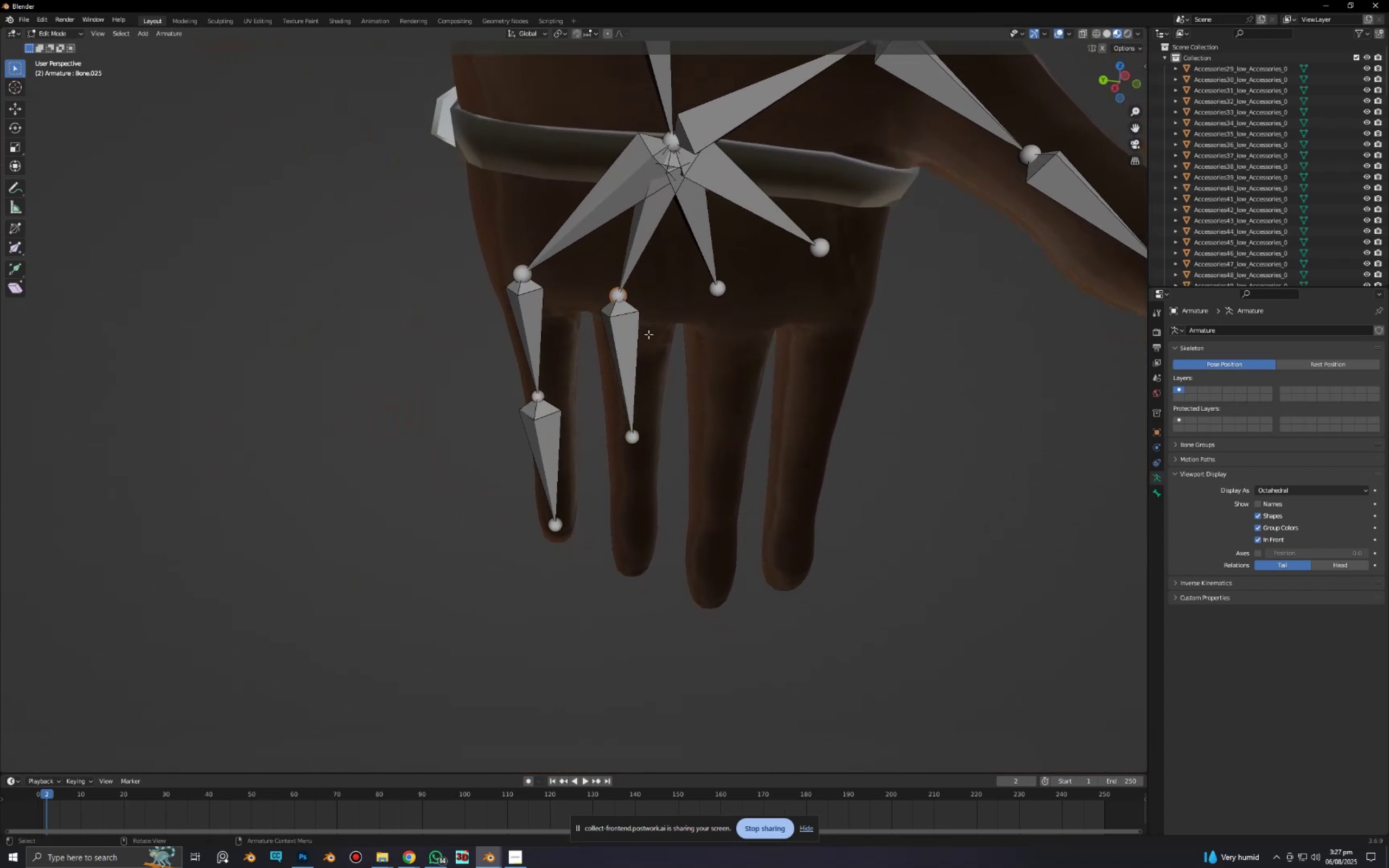 
type(gx)
 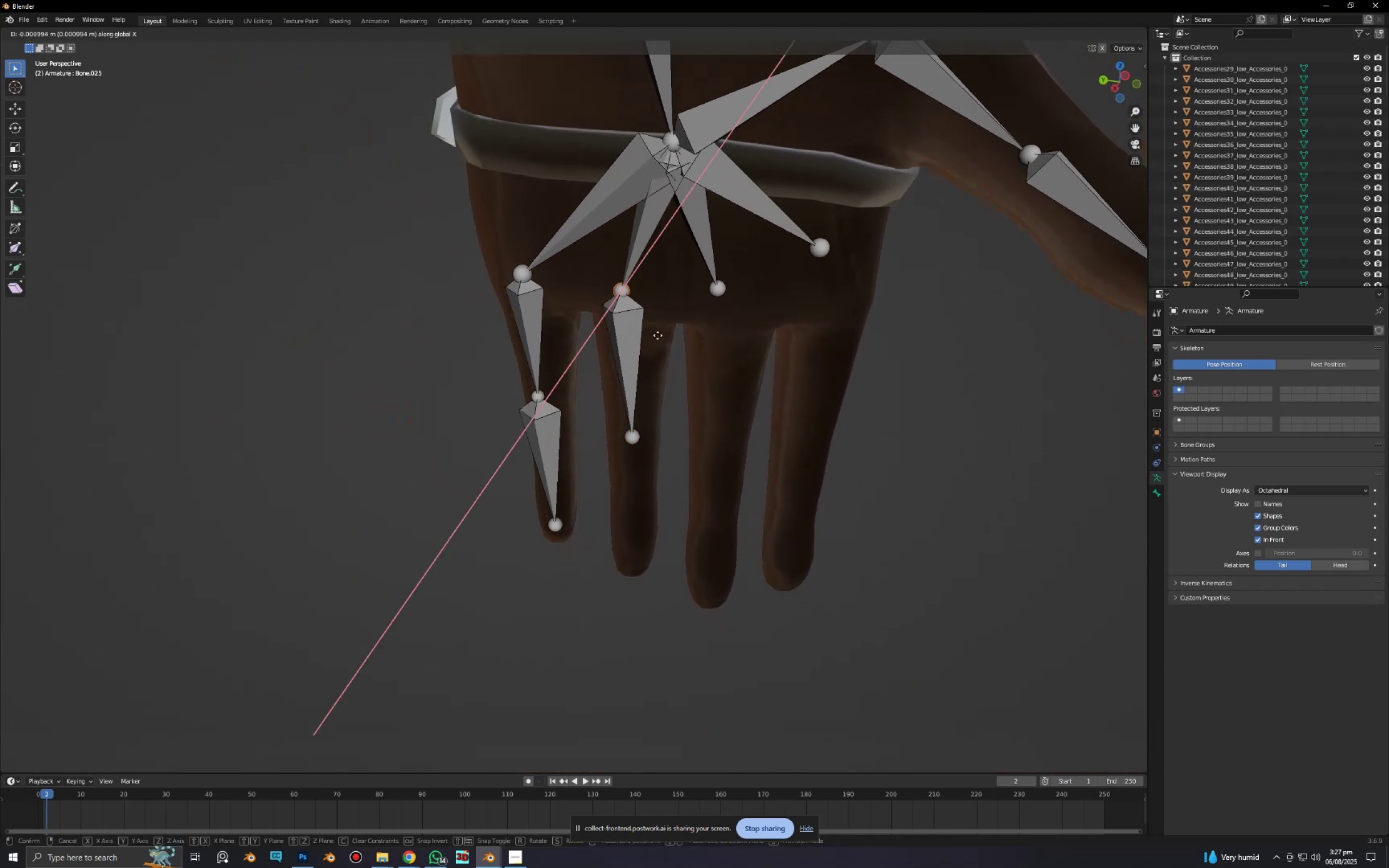 
right_click([657, 335])
 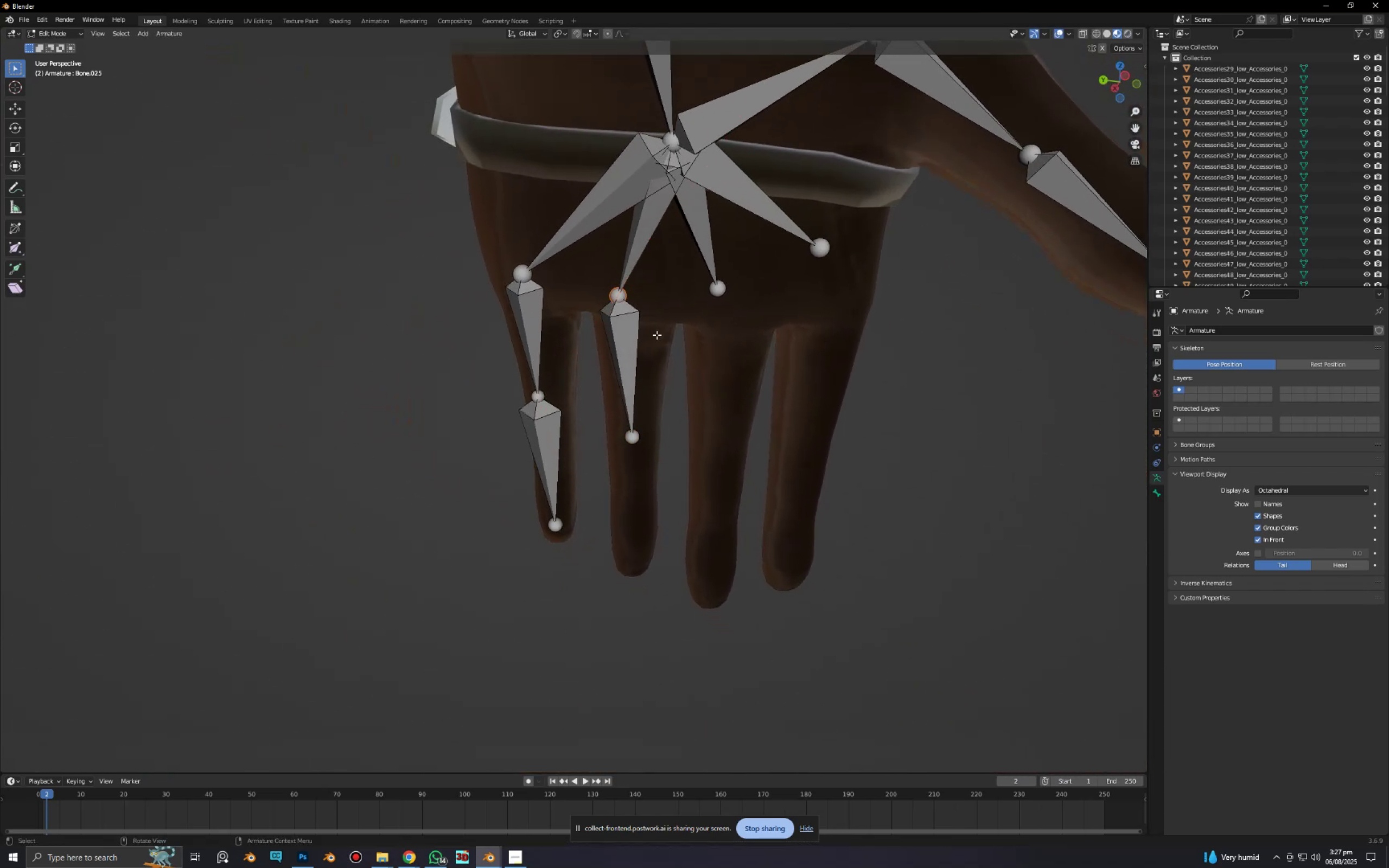 
type(gy)
 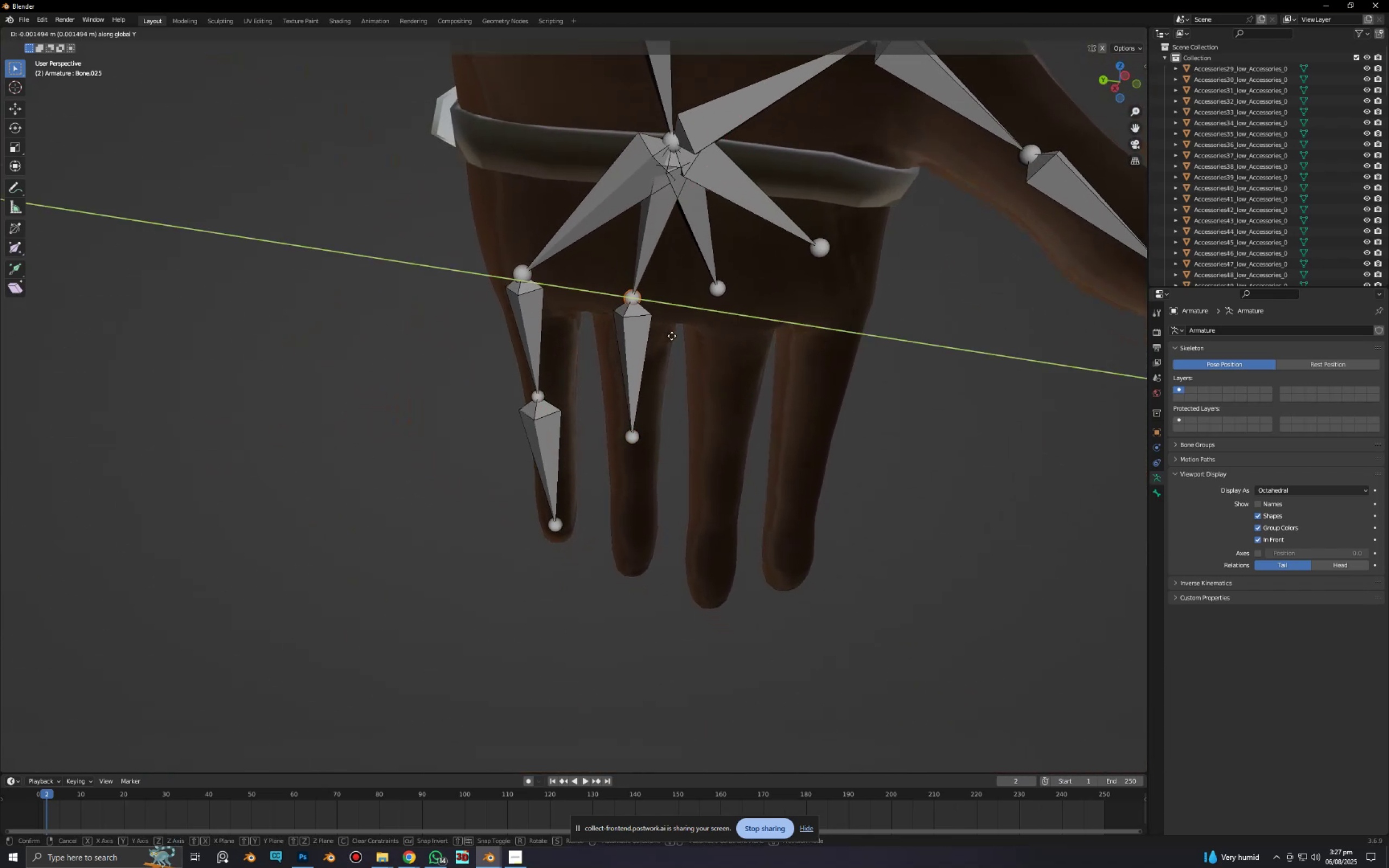 
left_click([672, 336])
 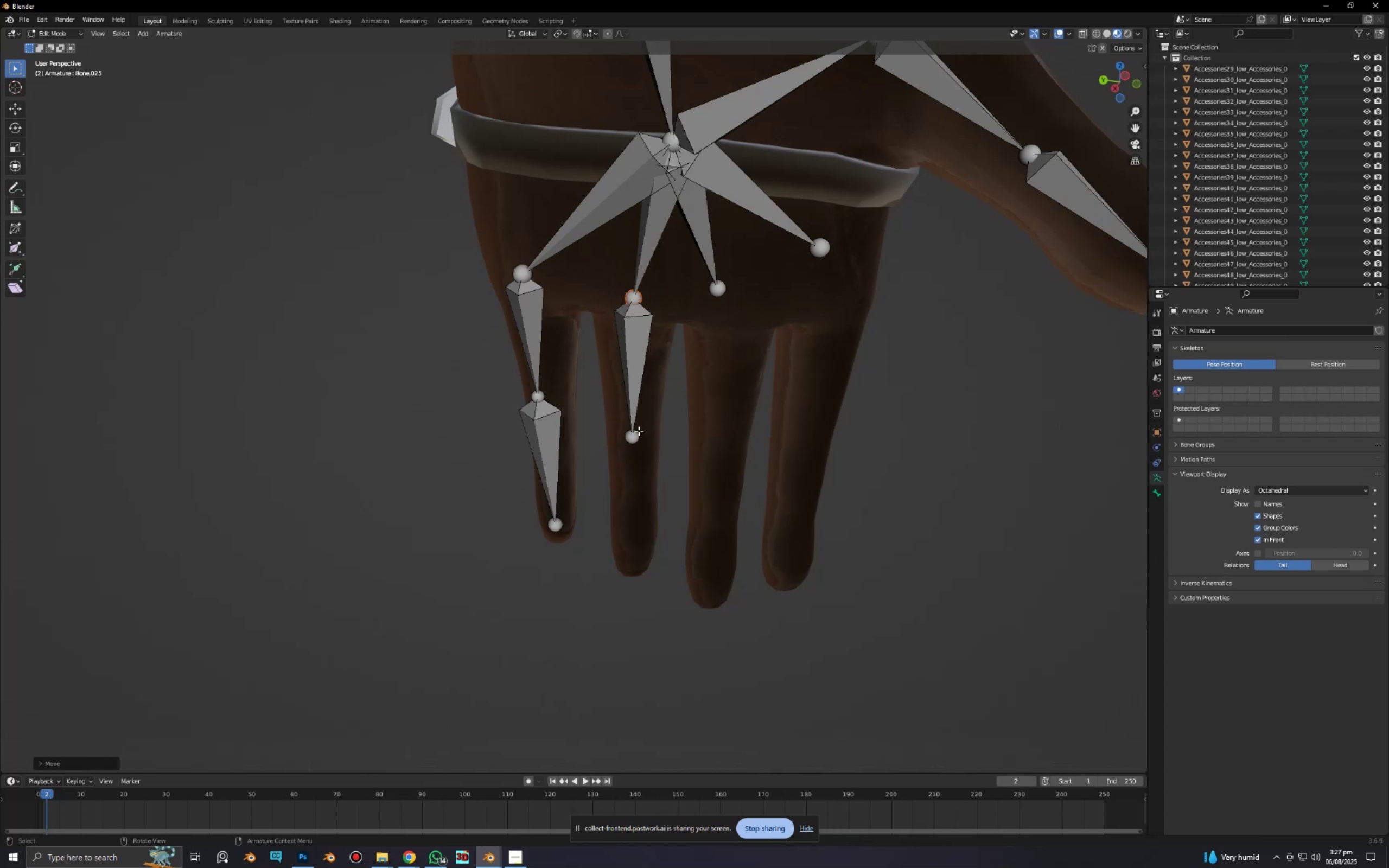 
left_click([638, 431])
 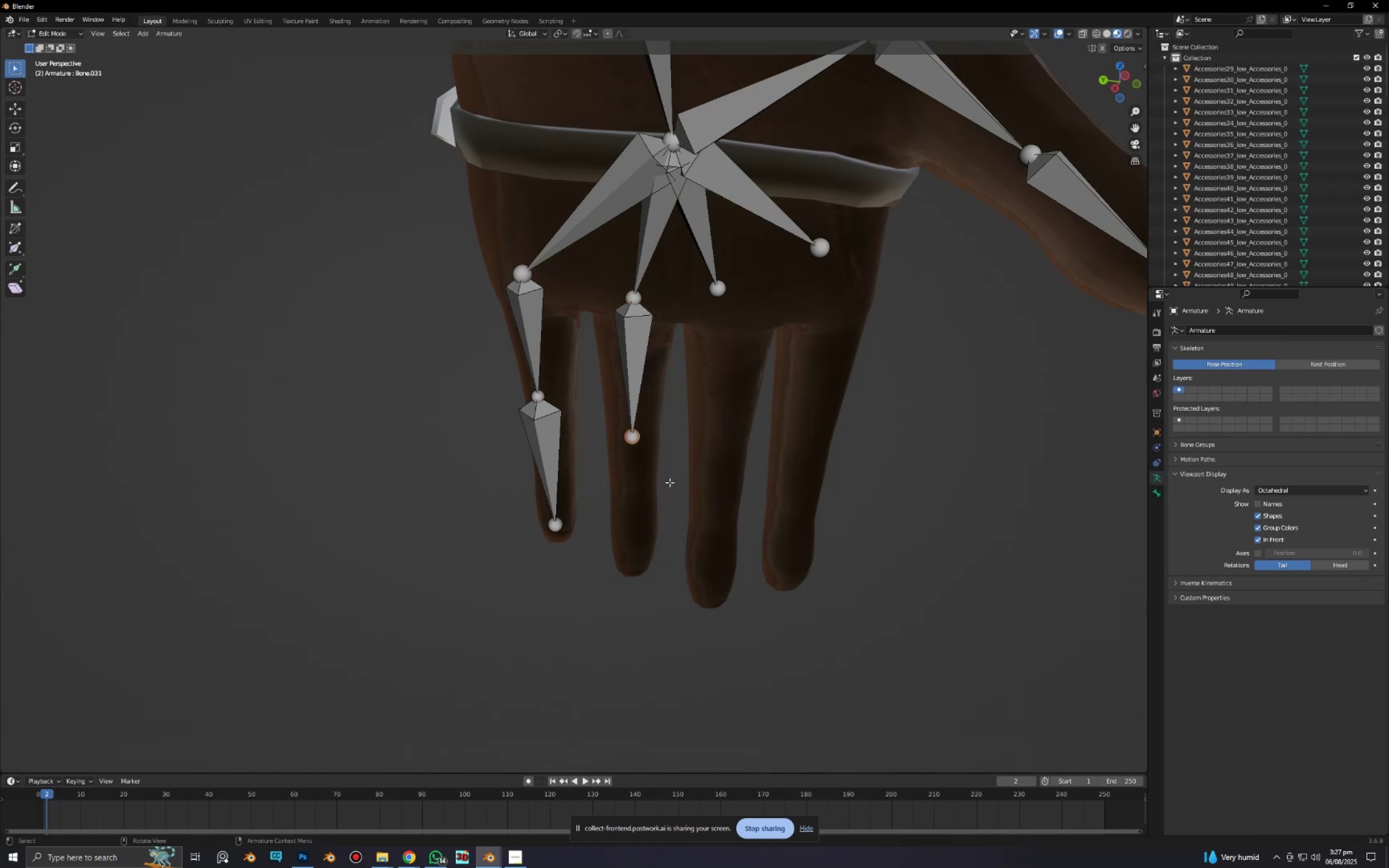 
key(E)
 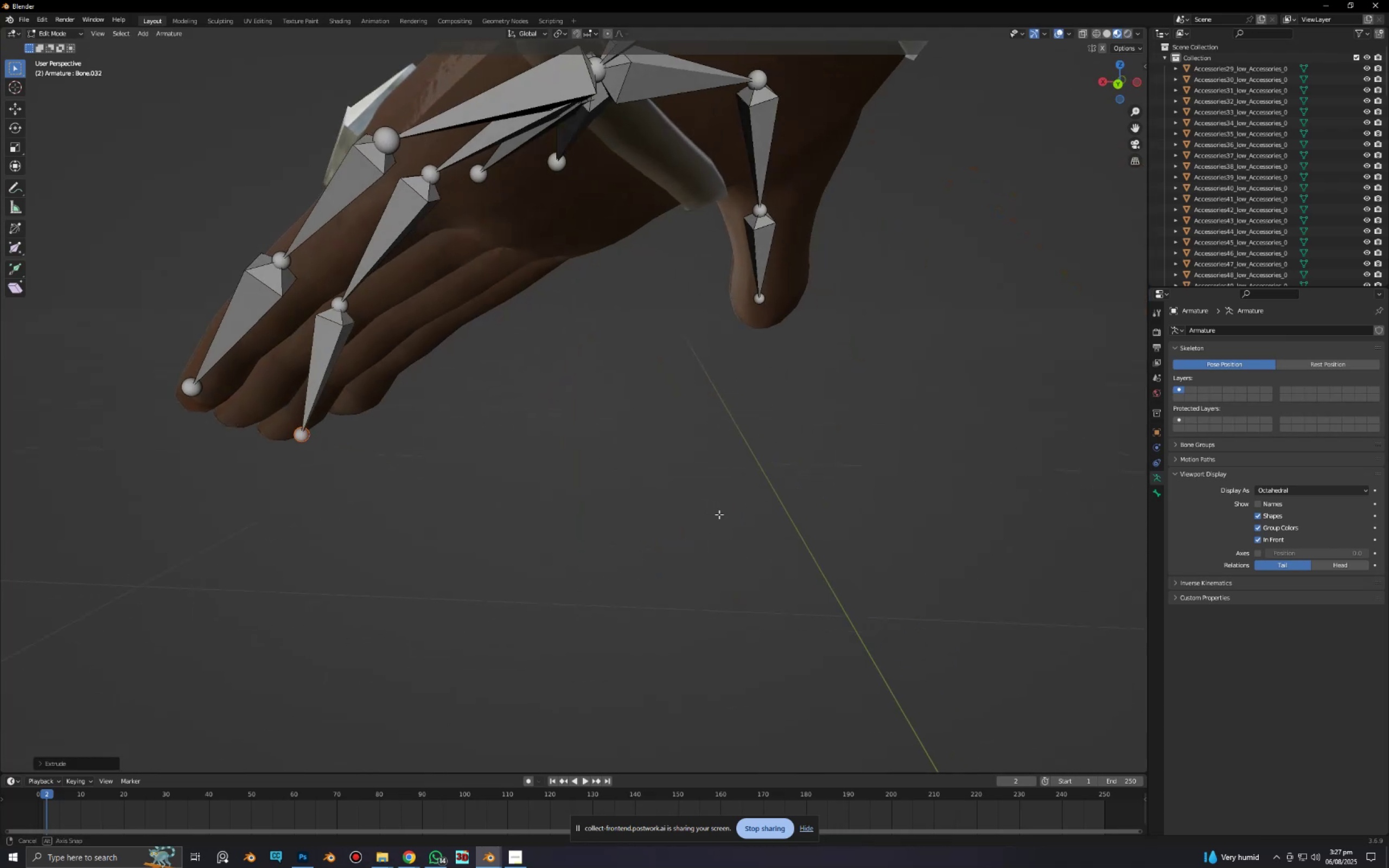 
type(gx)
 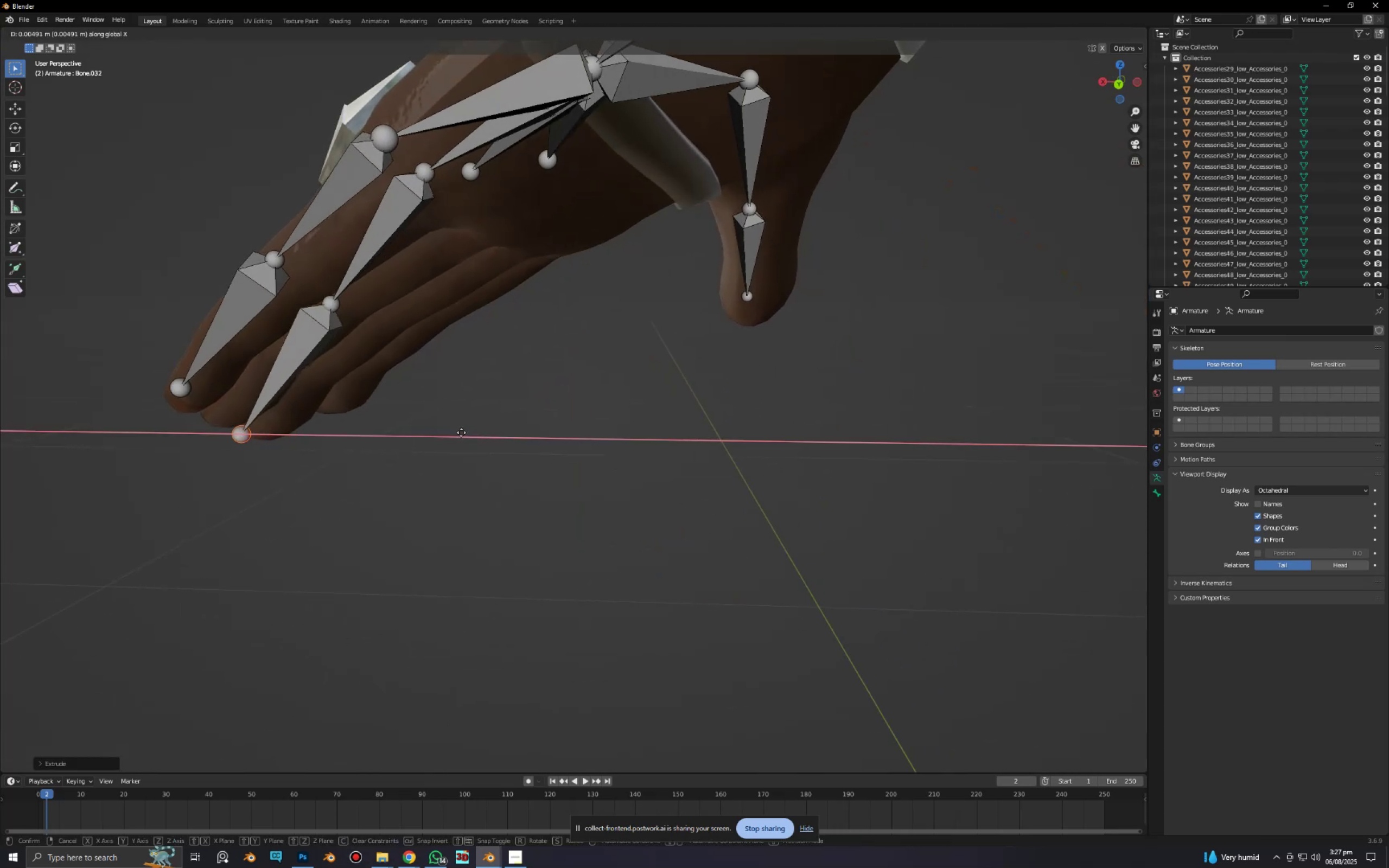 
left_click([461, 432])
 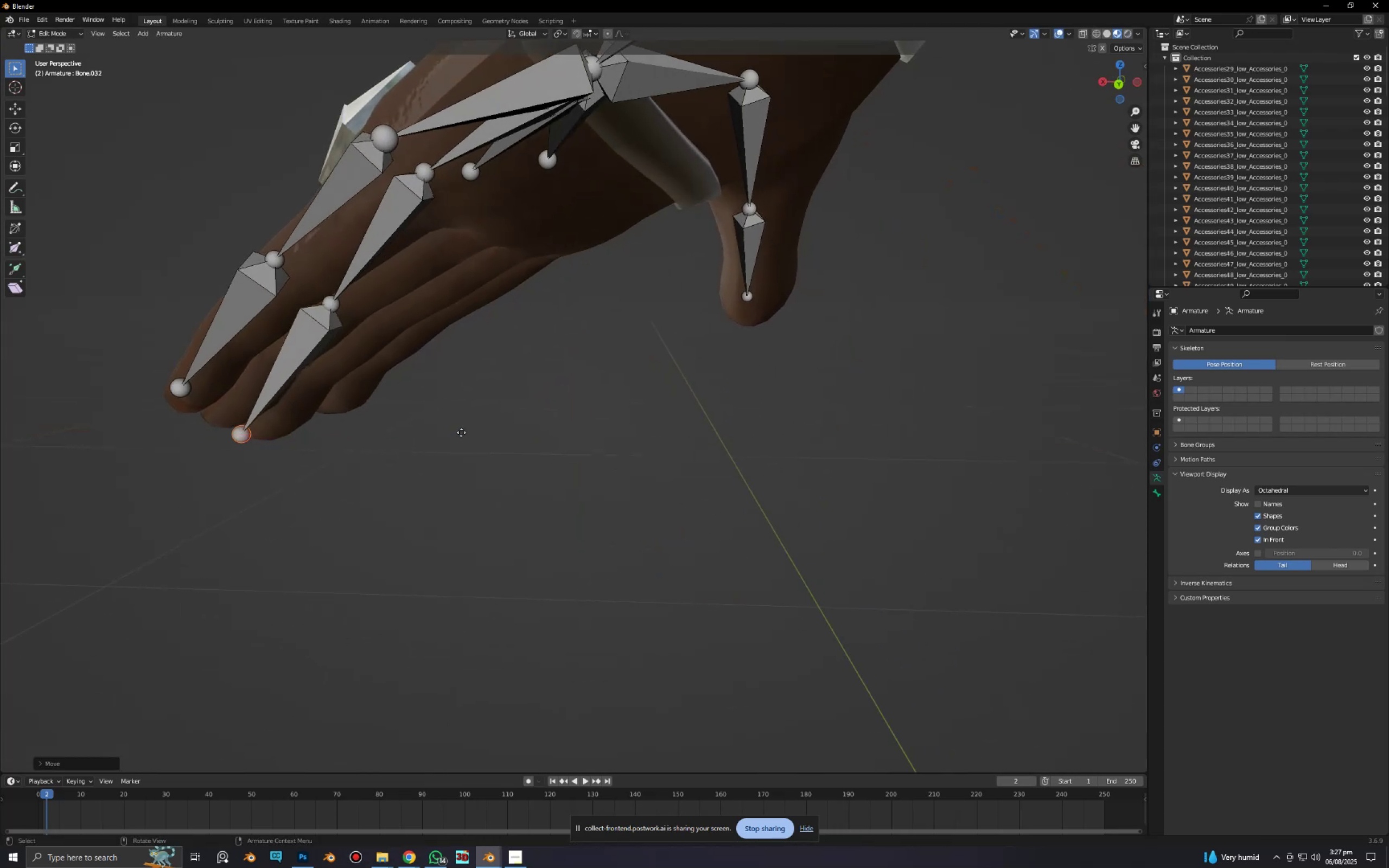 
type(gz)
 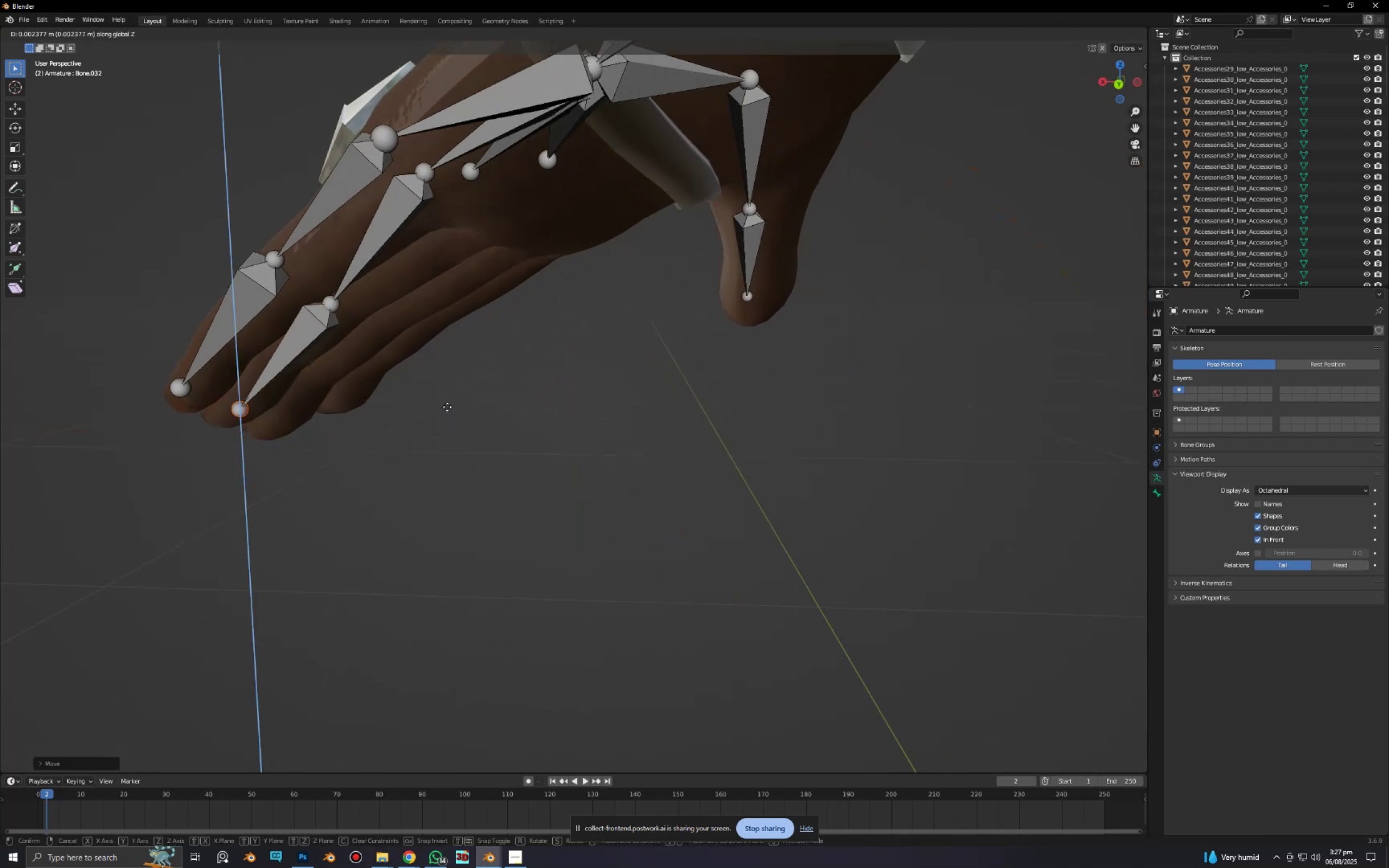 
left_click([446, 404])
 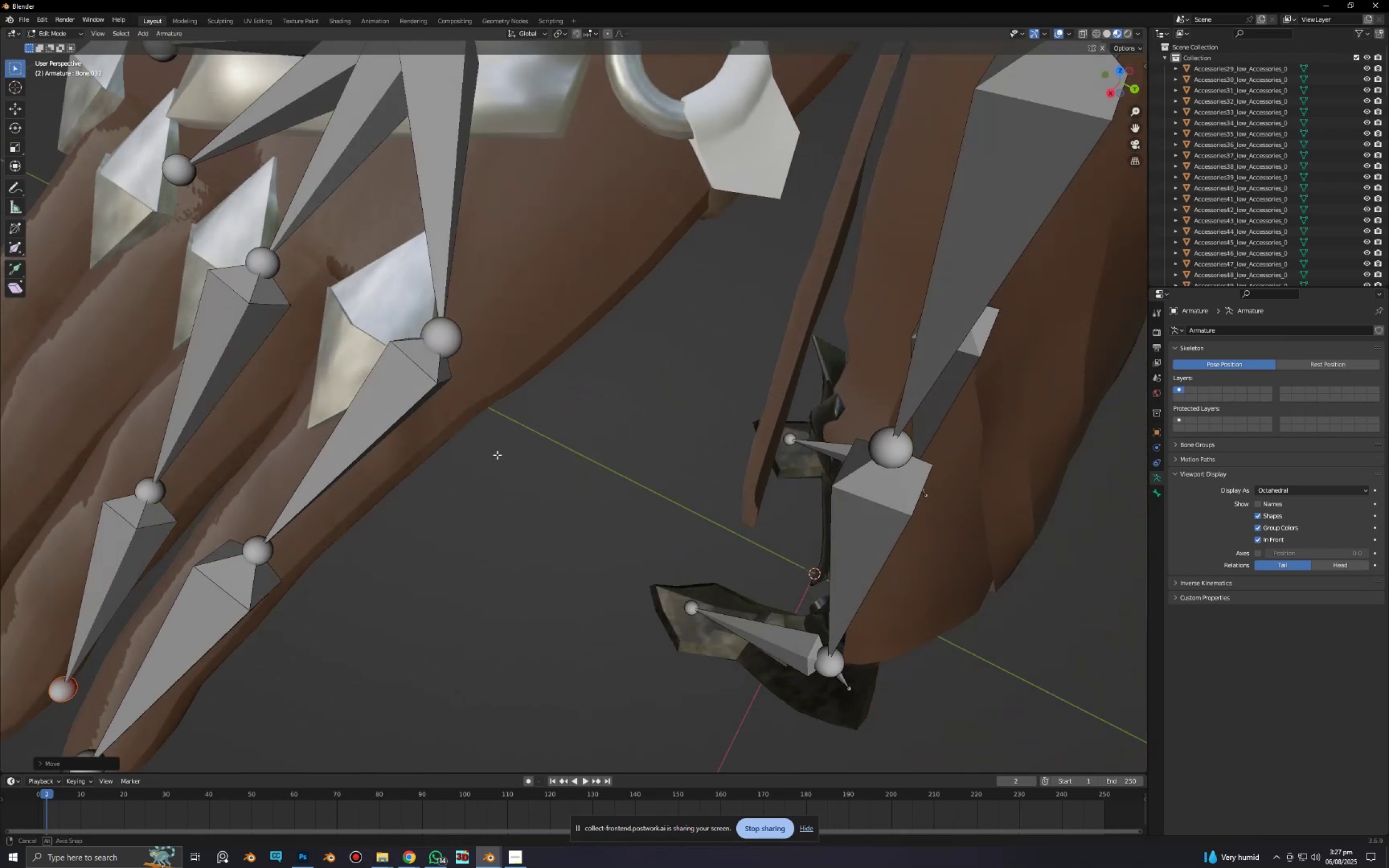 
hold_key(key=ShiftLeft, duration=0.48)
 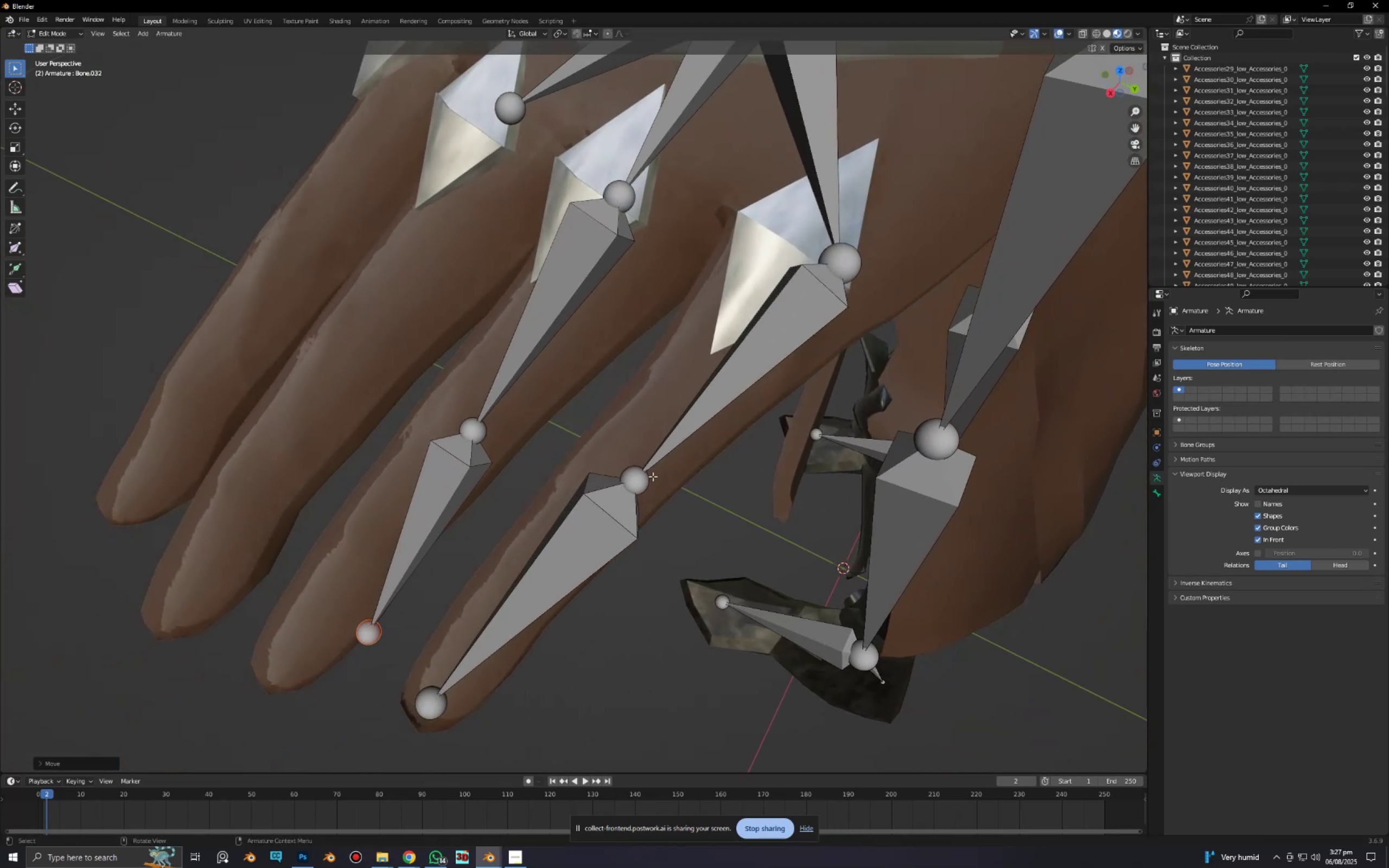 
type(gy)
 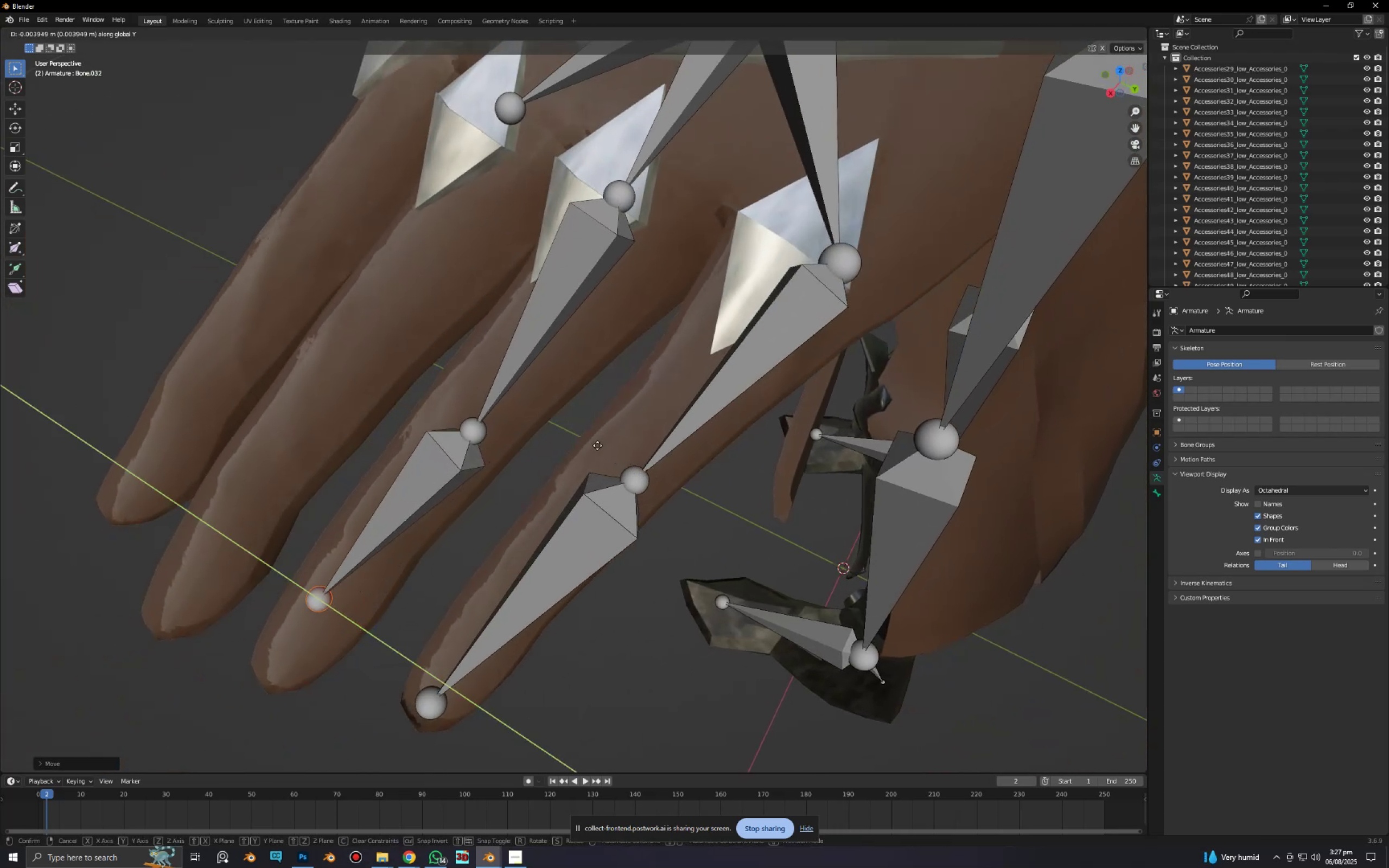 
left_click([597, 445])
 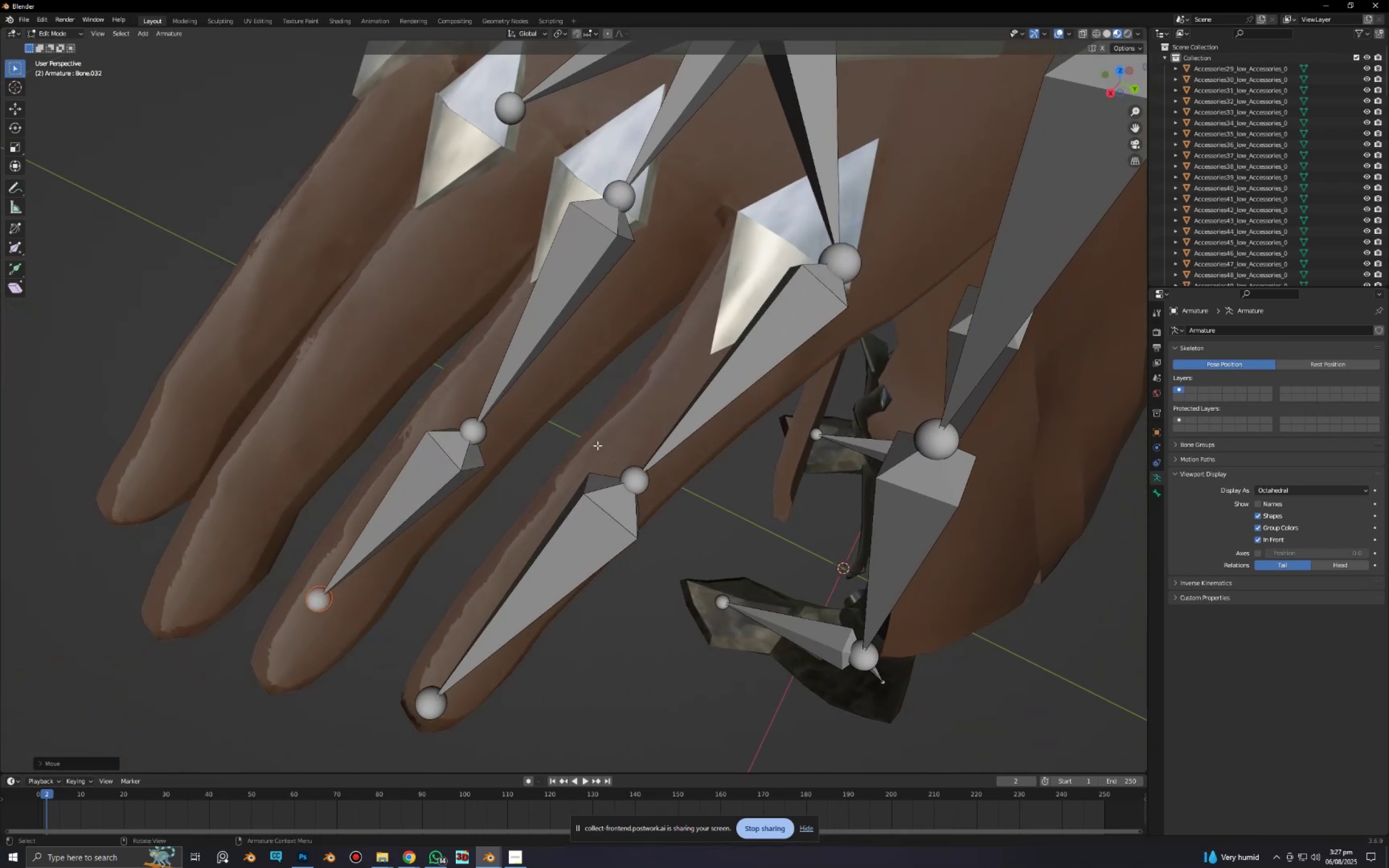 
type(gx)
 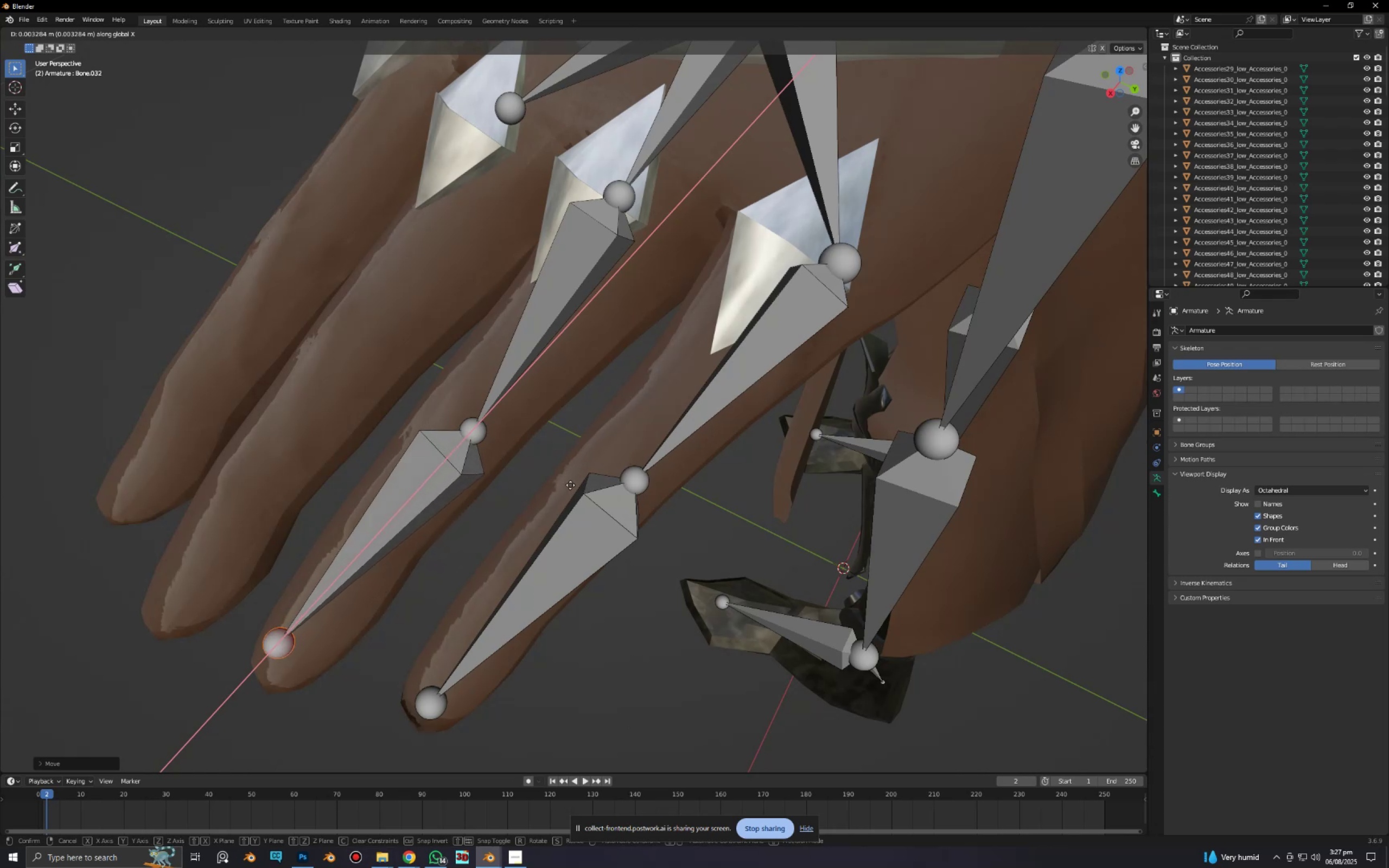 
left_click([569, 488])
 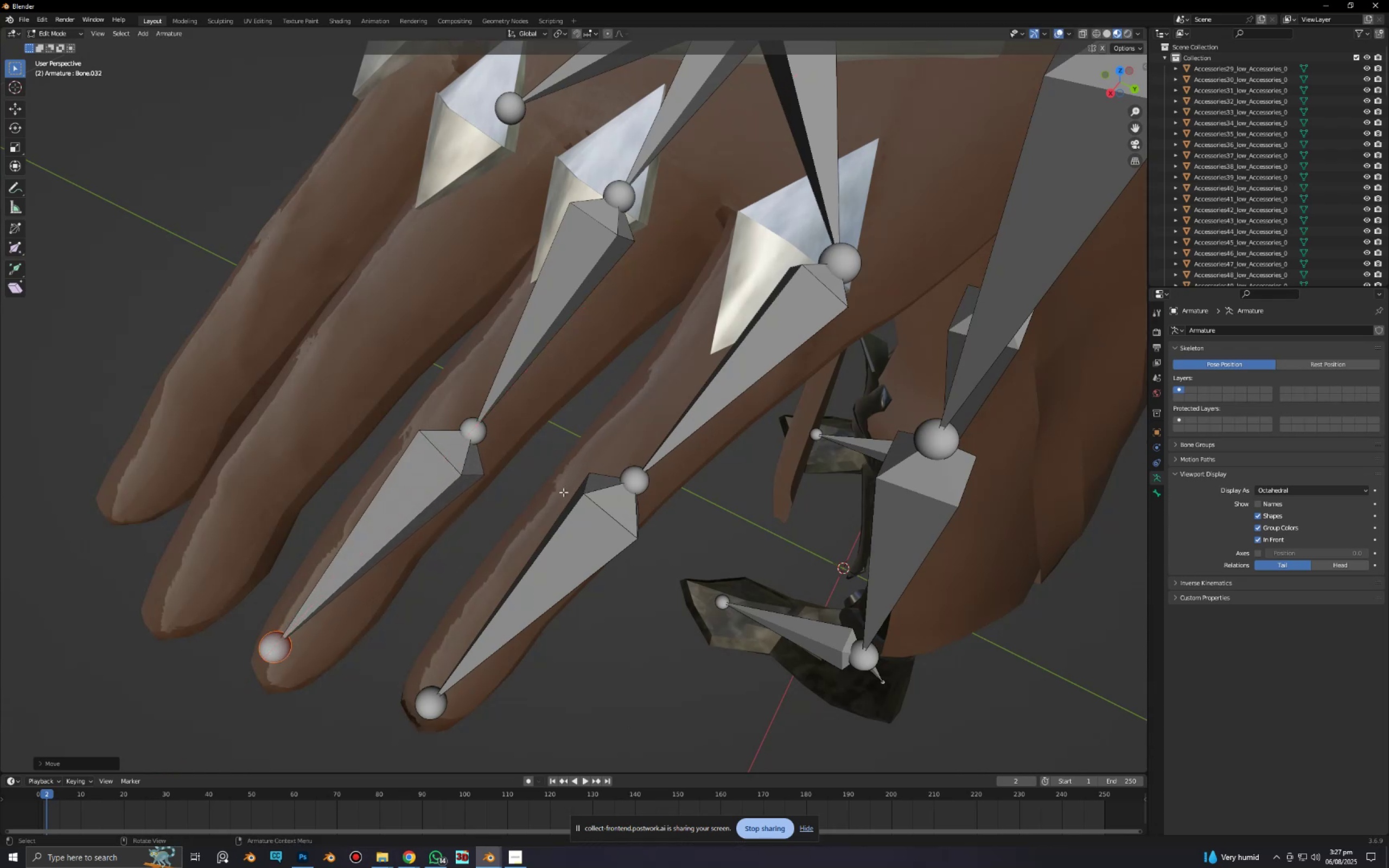 
scroll: coordinate [563, 492], scroll_direction: up, amount: 1.0
 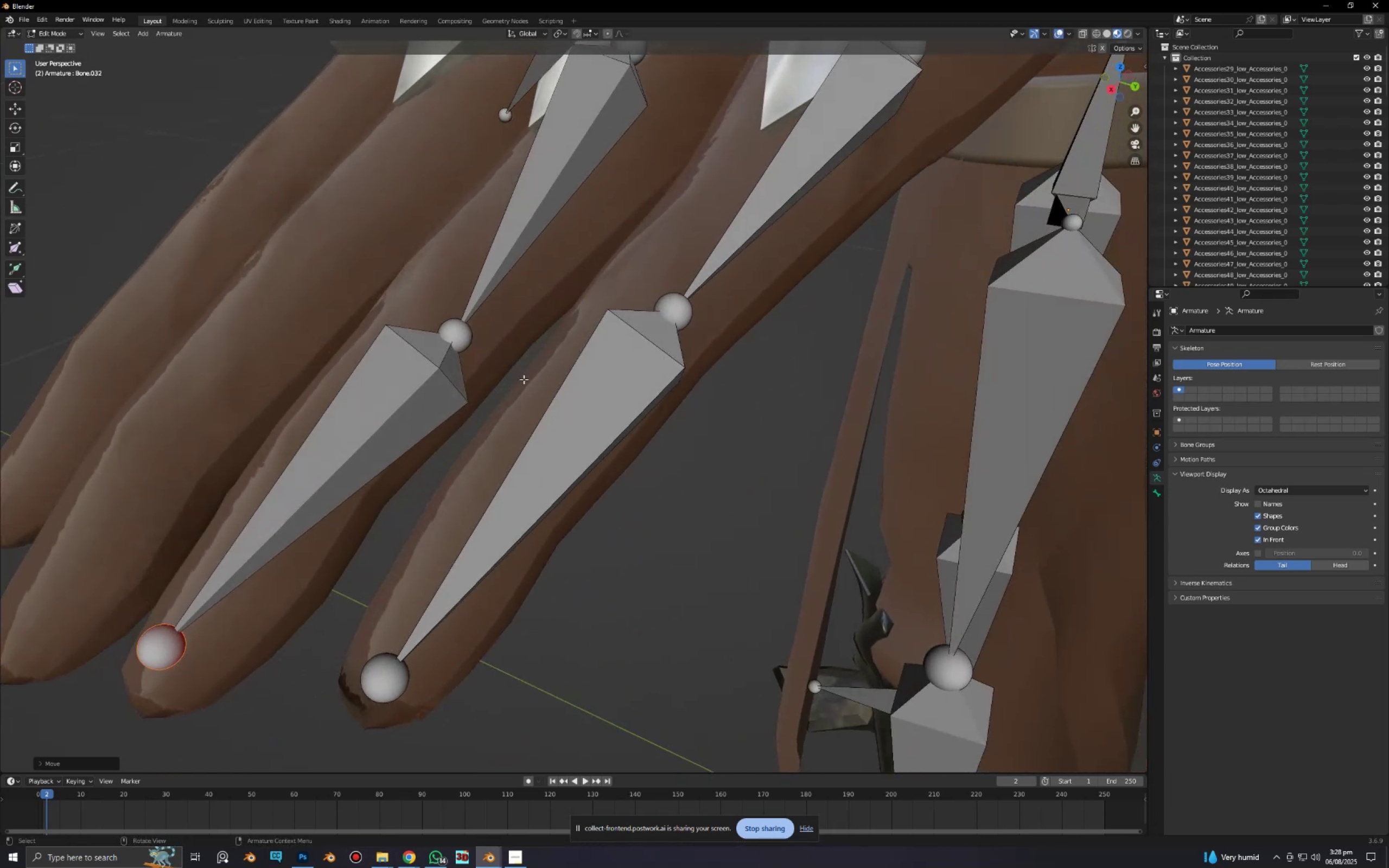 
left_click([471, 339])
 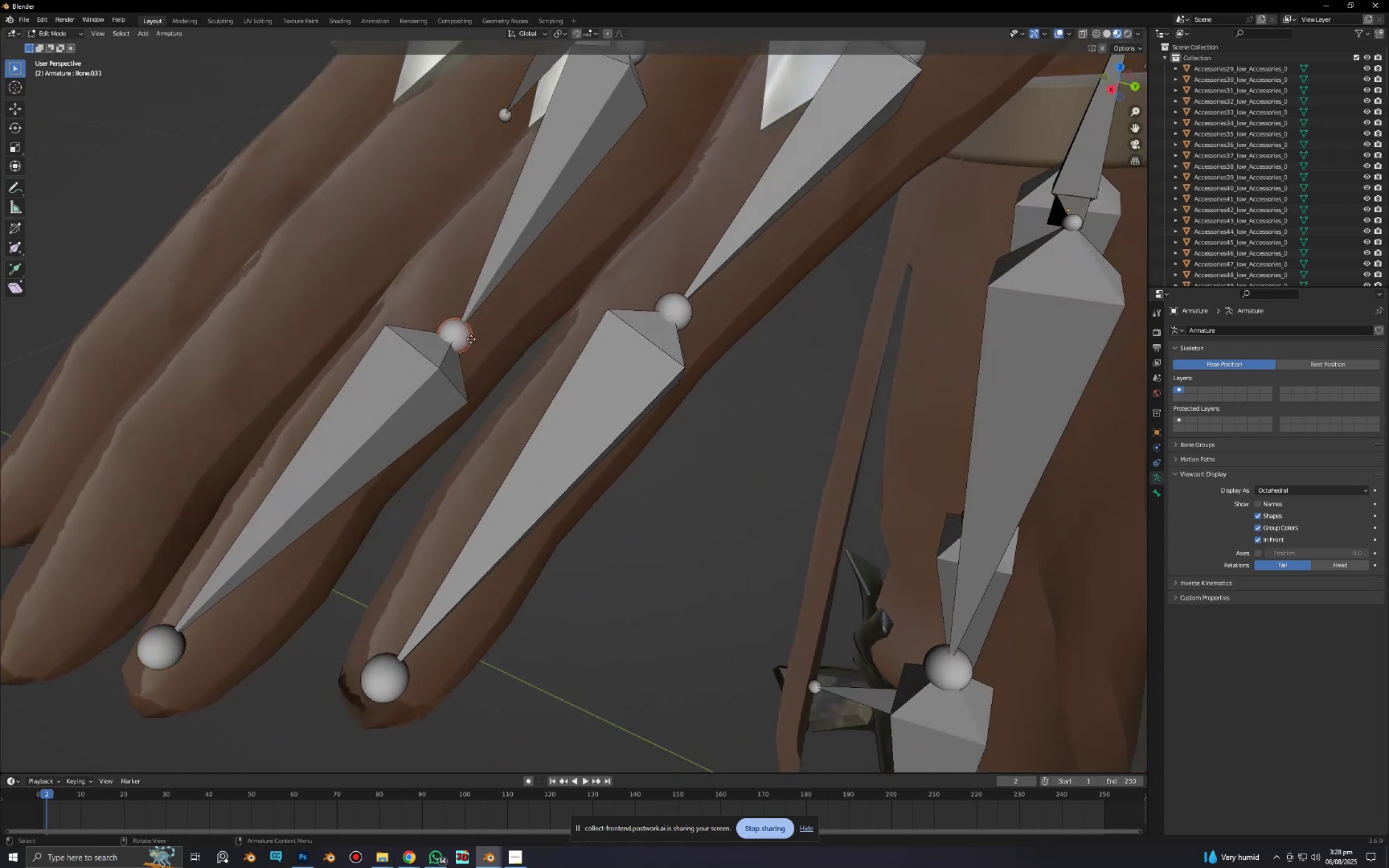 
type(gz)
 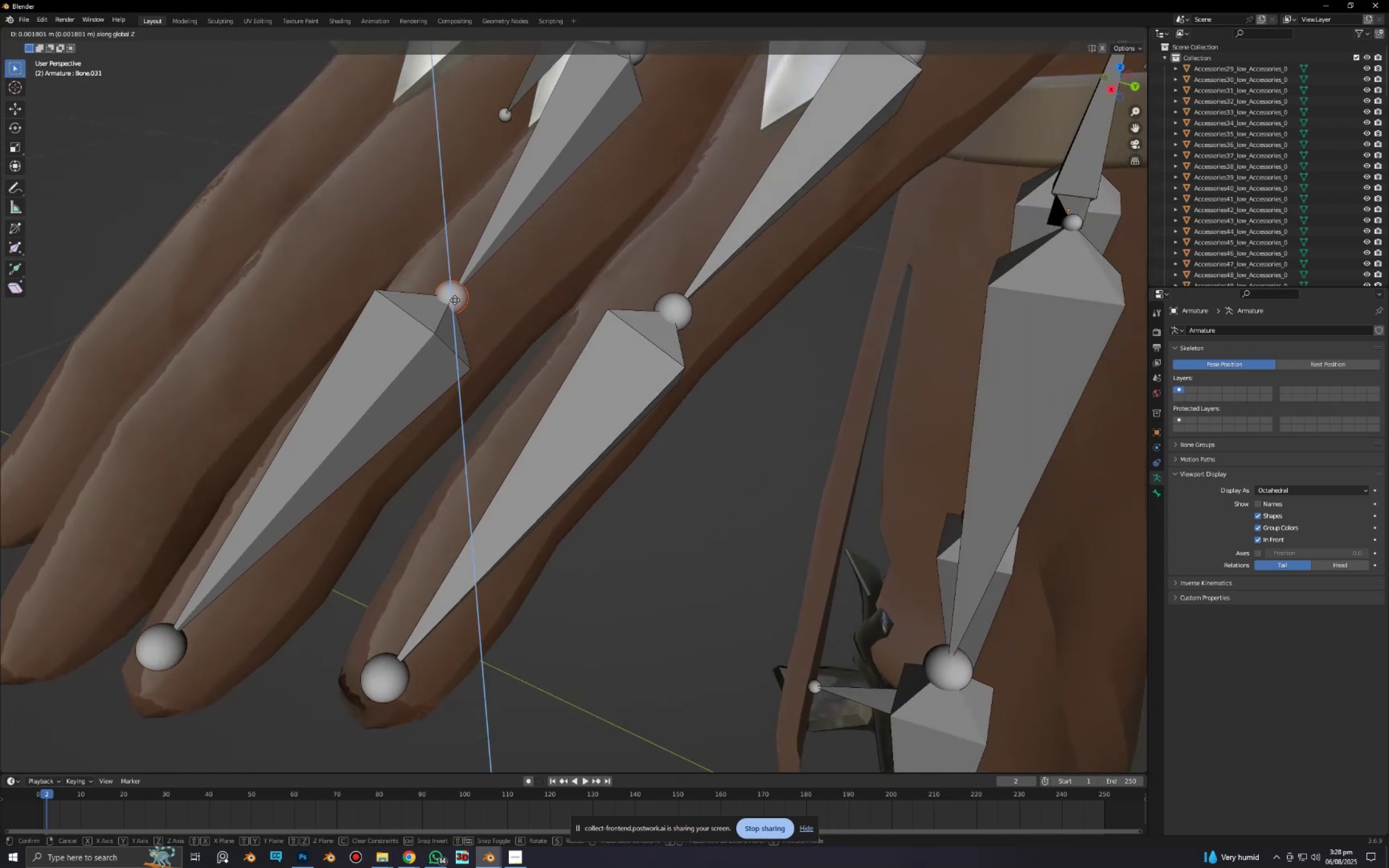 
left_click([452, 295])
 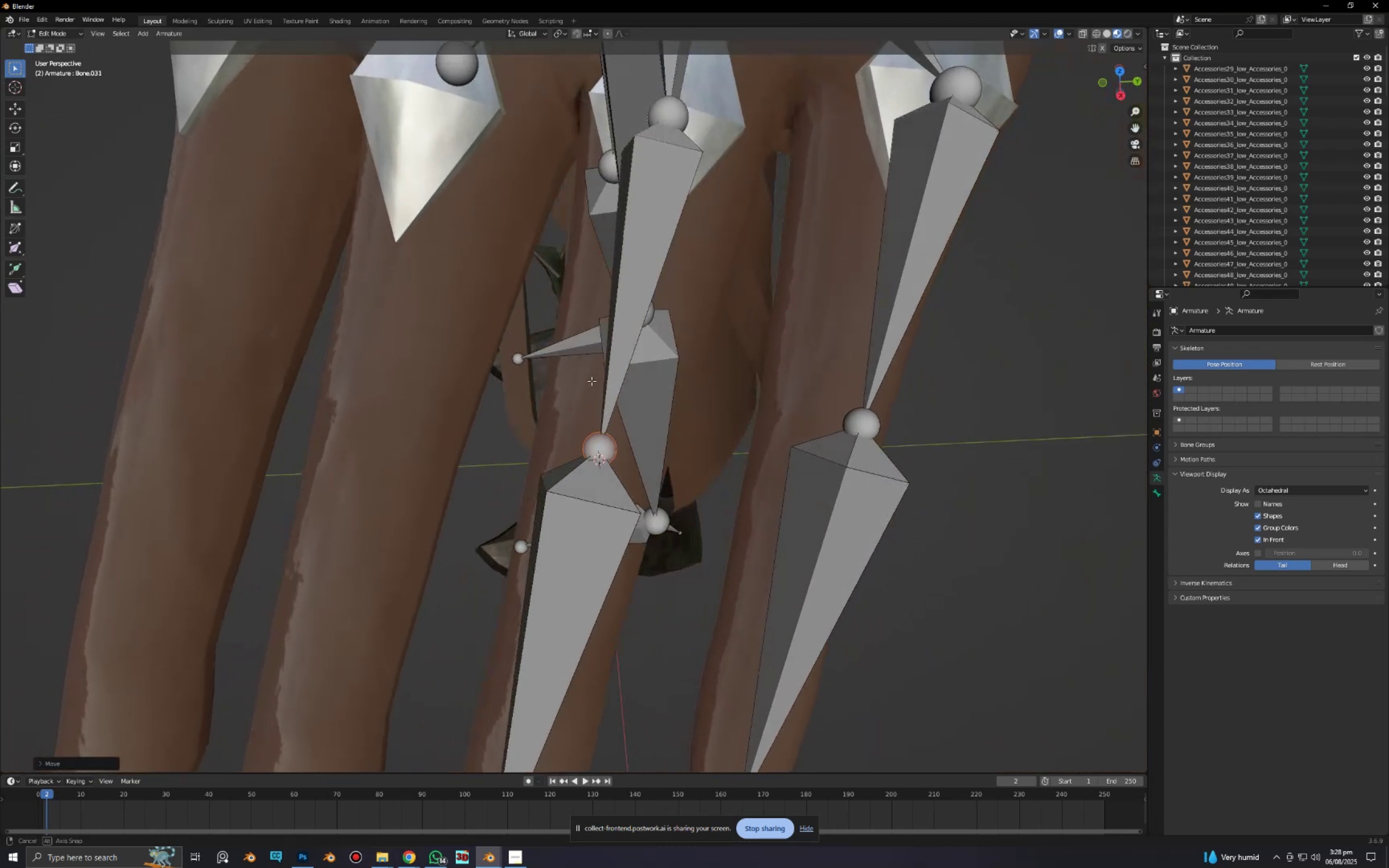 
scroll: coordinate [578, 374], scroll_direction: down, amount: 4.0
 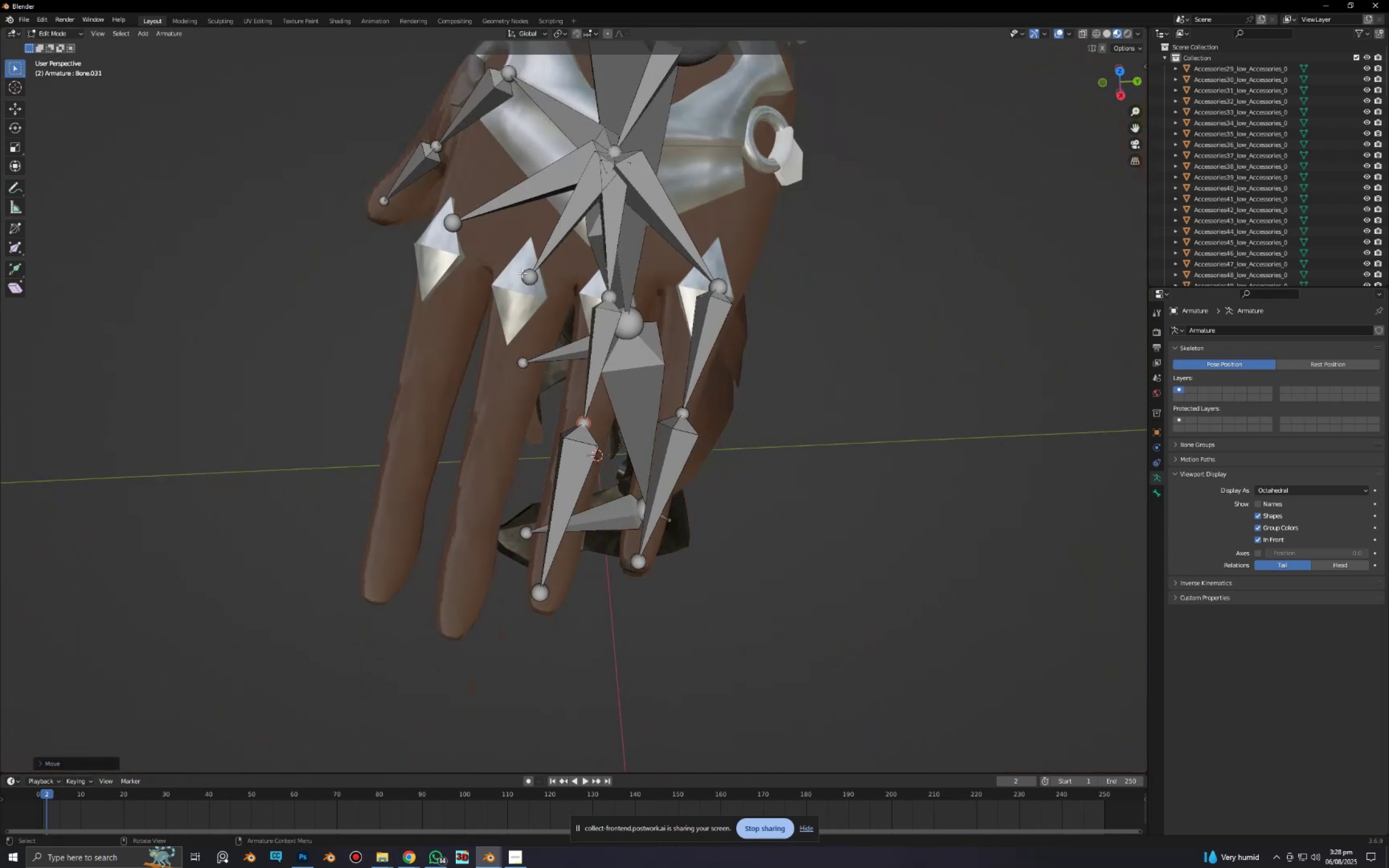 
left_click([525, 276])
 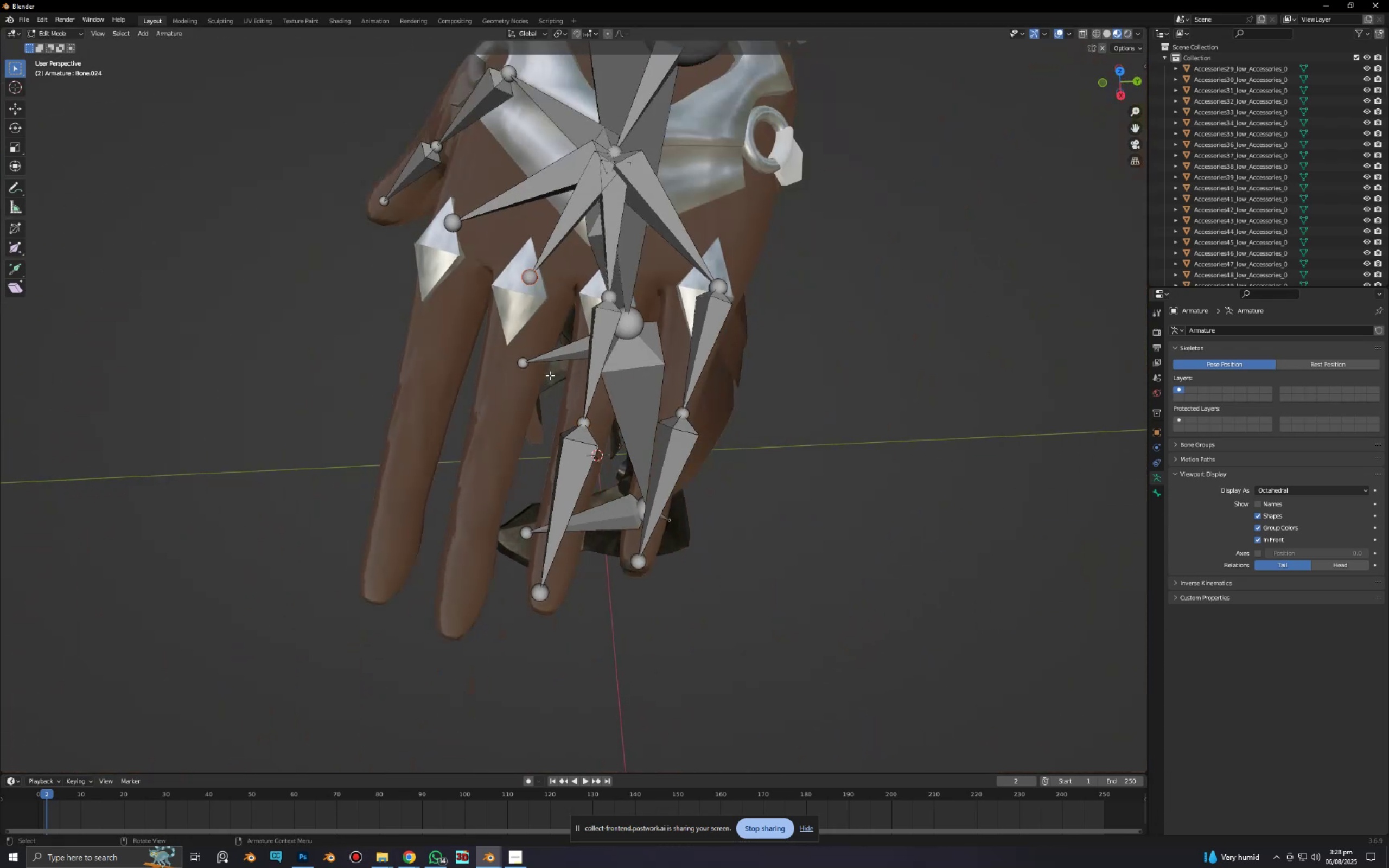 
key(E)
 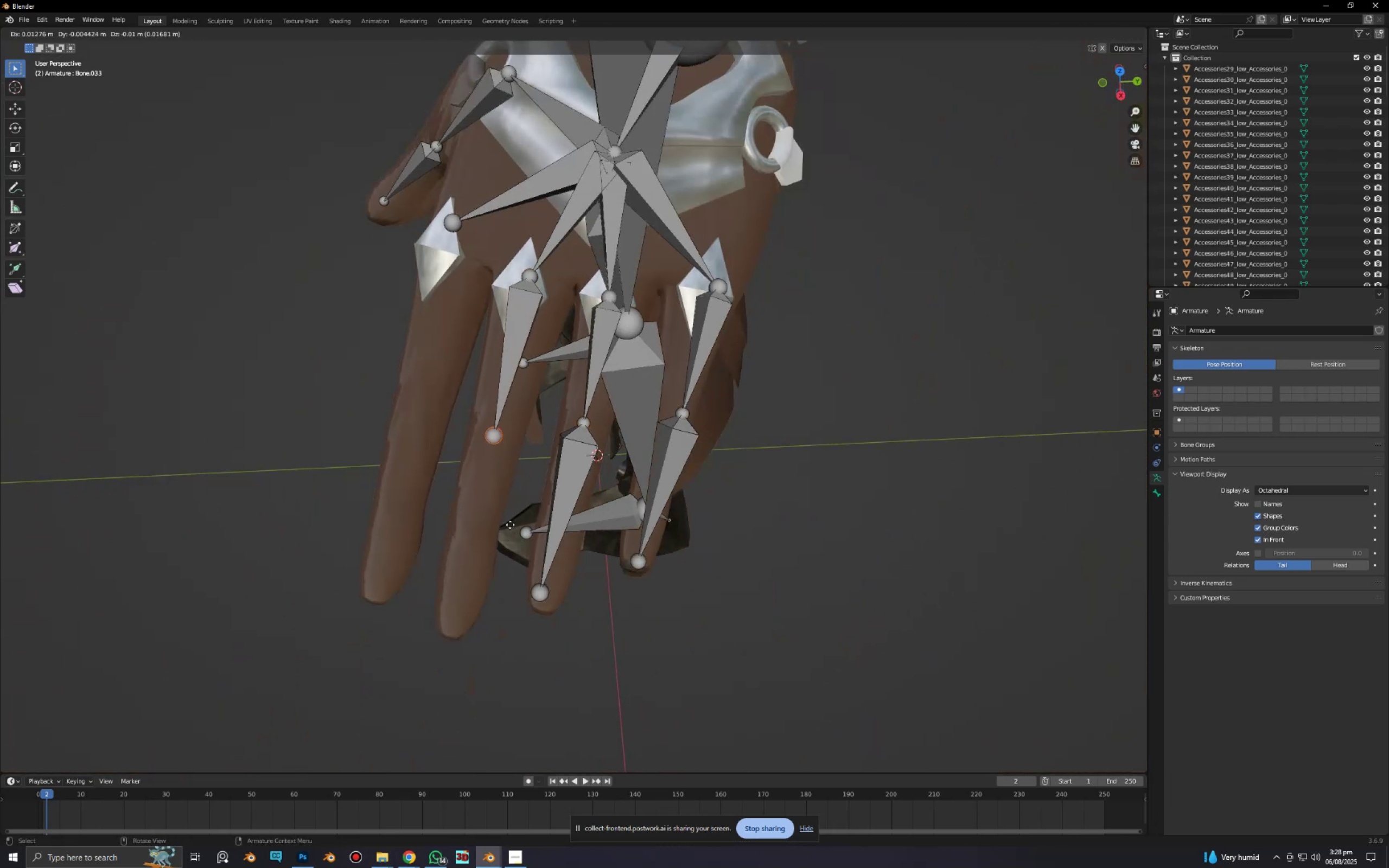 
left_click([509, 520])
 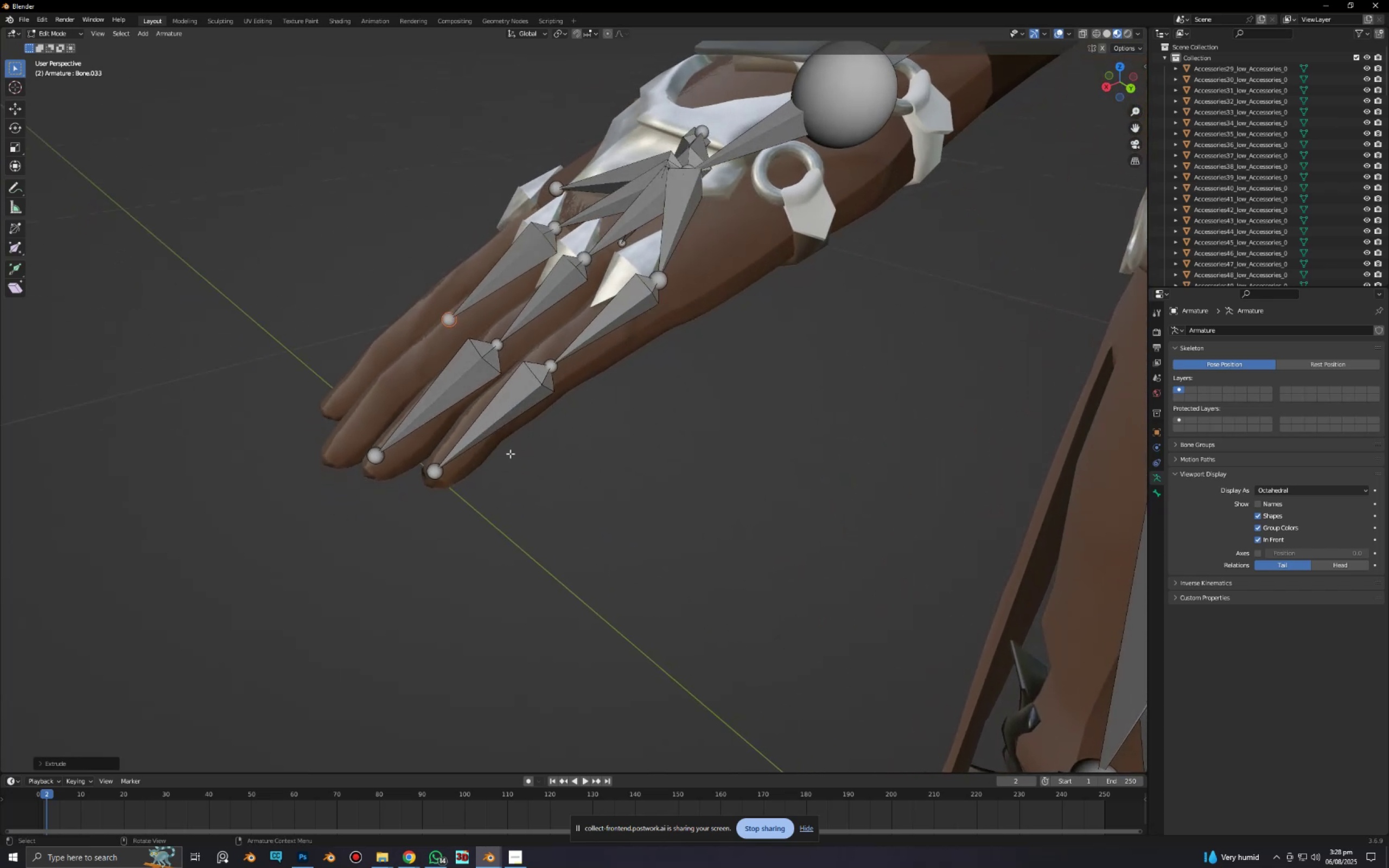 
left_click([440, 467])
 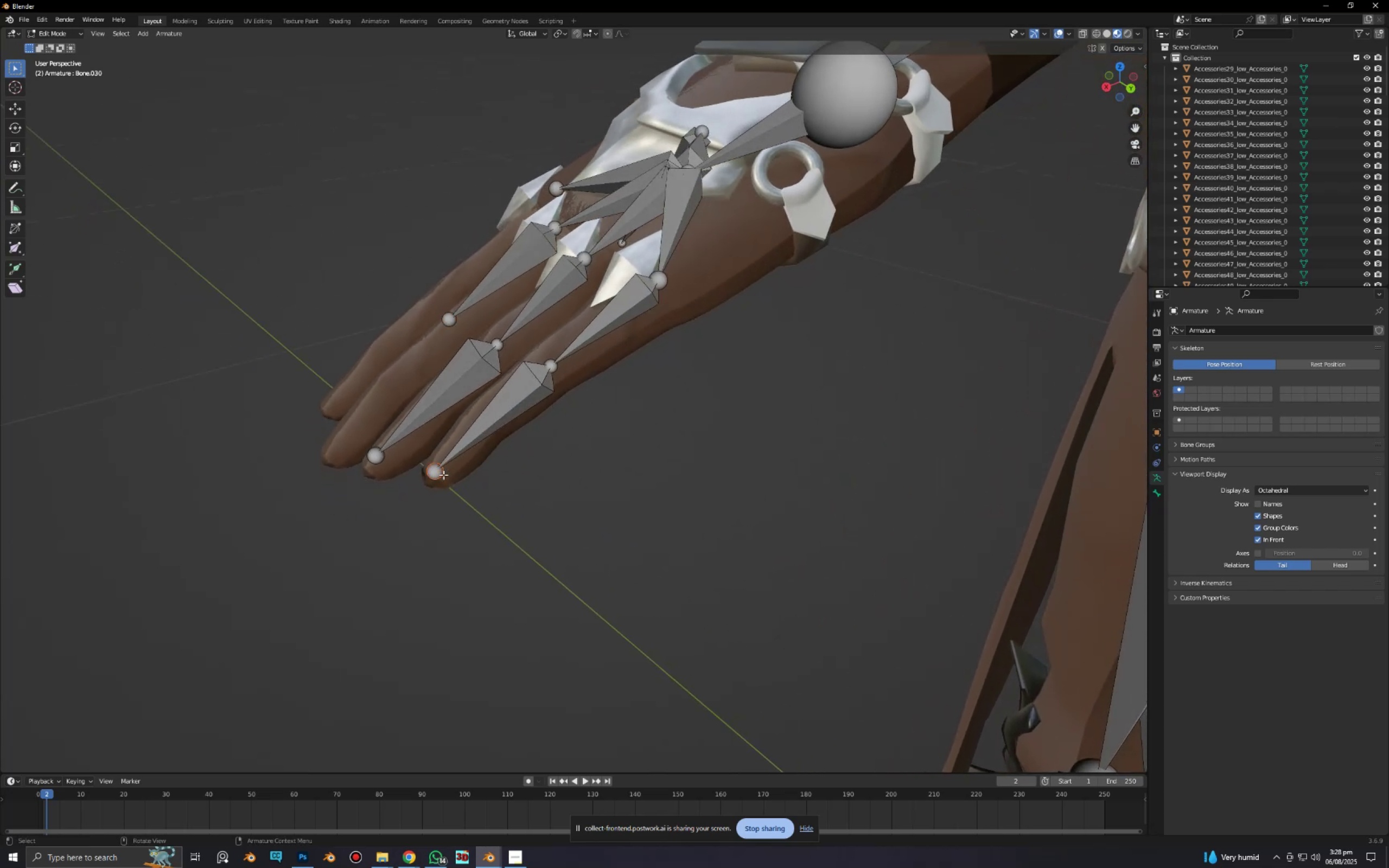 
key(G)
 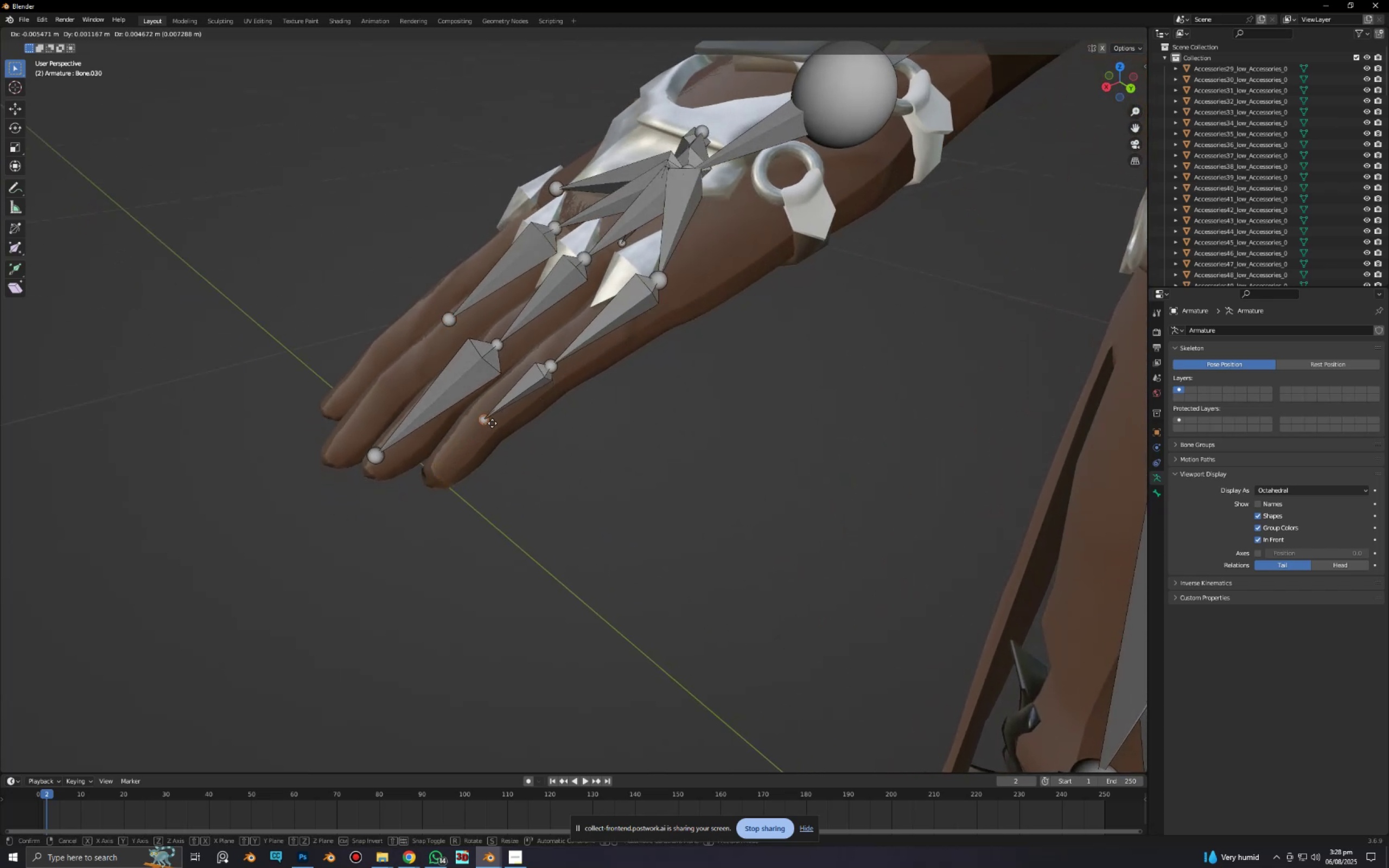 
left_click([493, 422])
 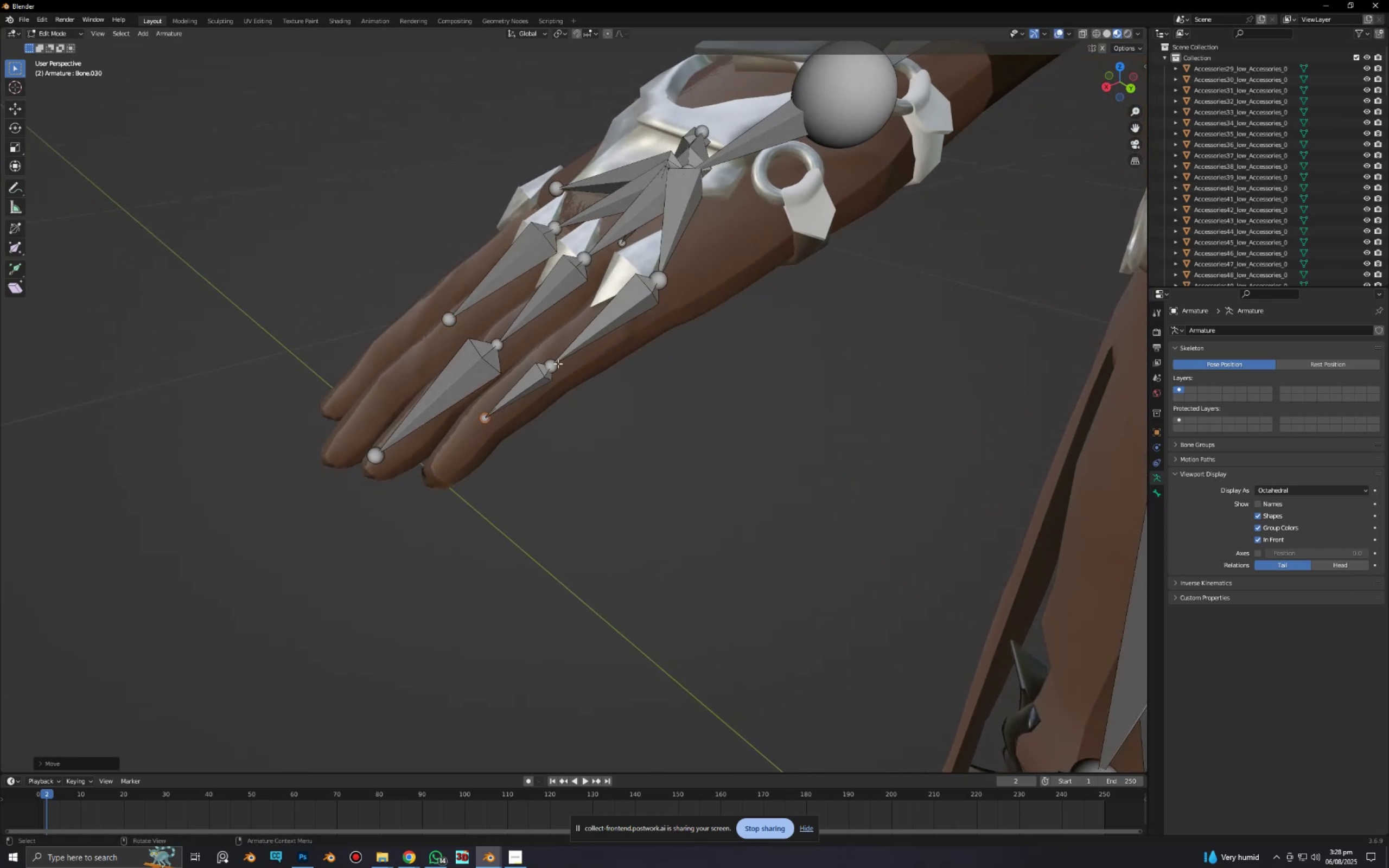 
left_click([558, 363])
 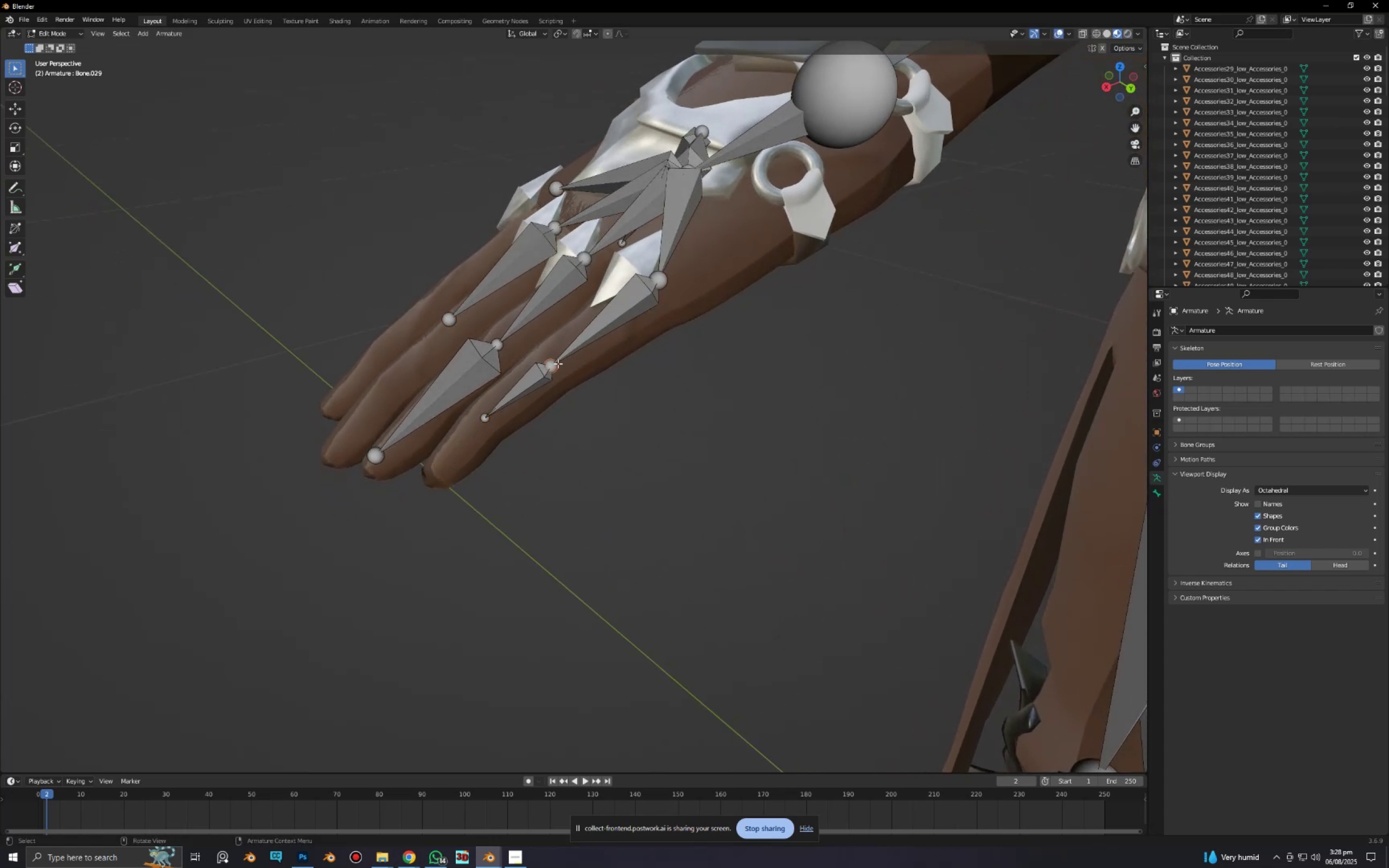 
key(G)
 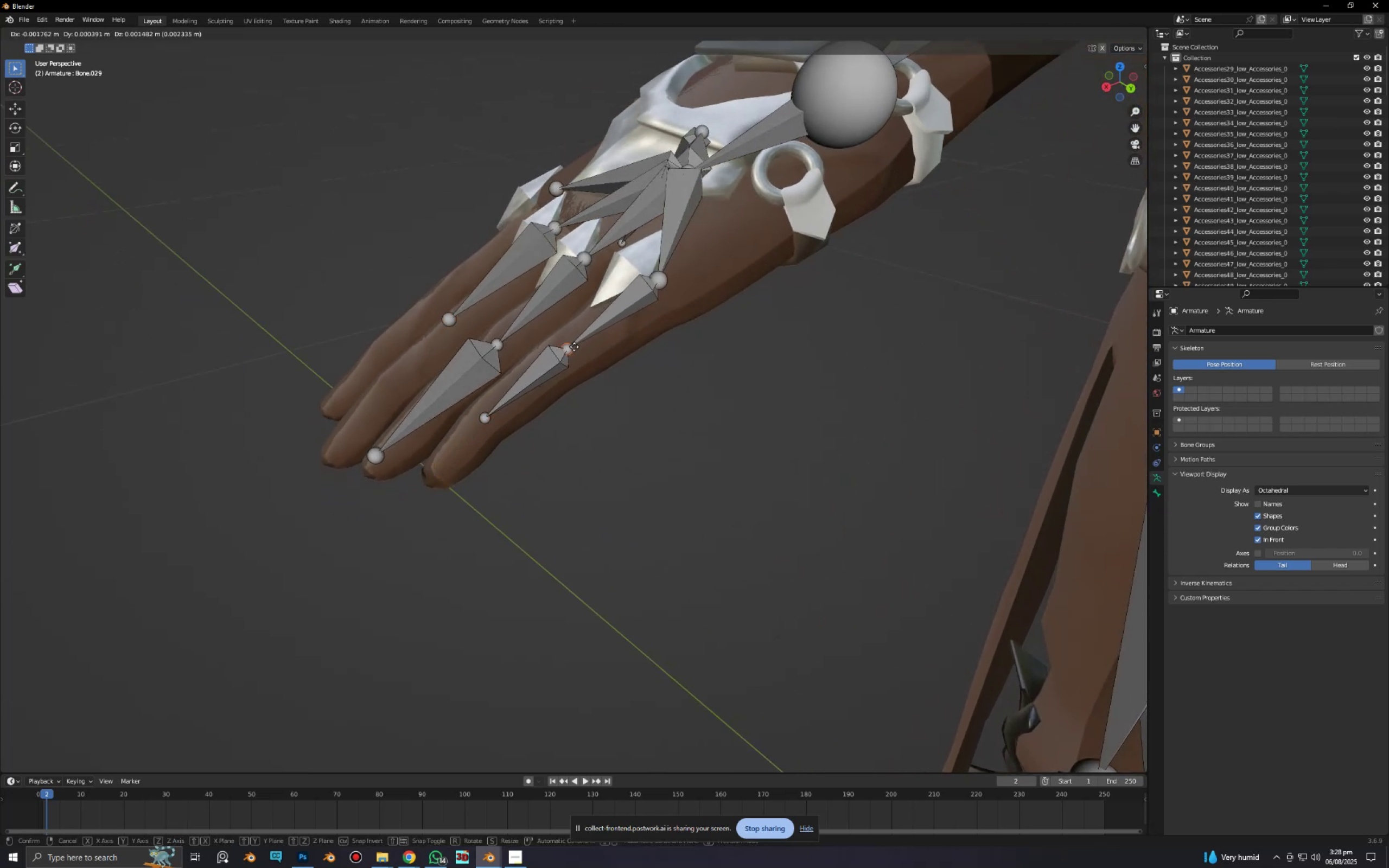 
left_click([574, 347])
 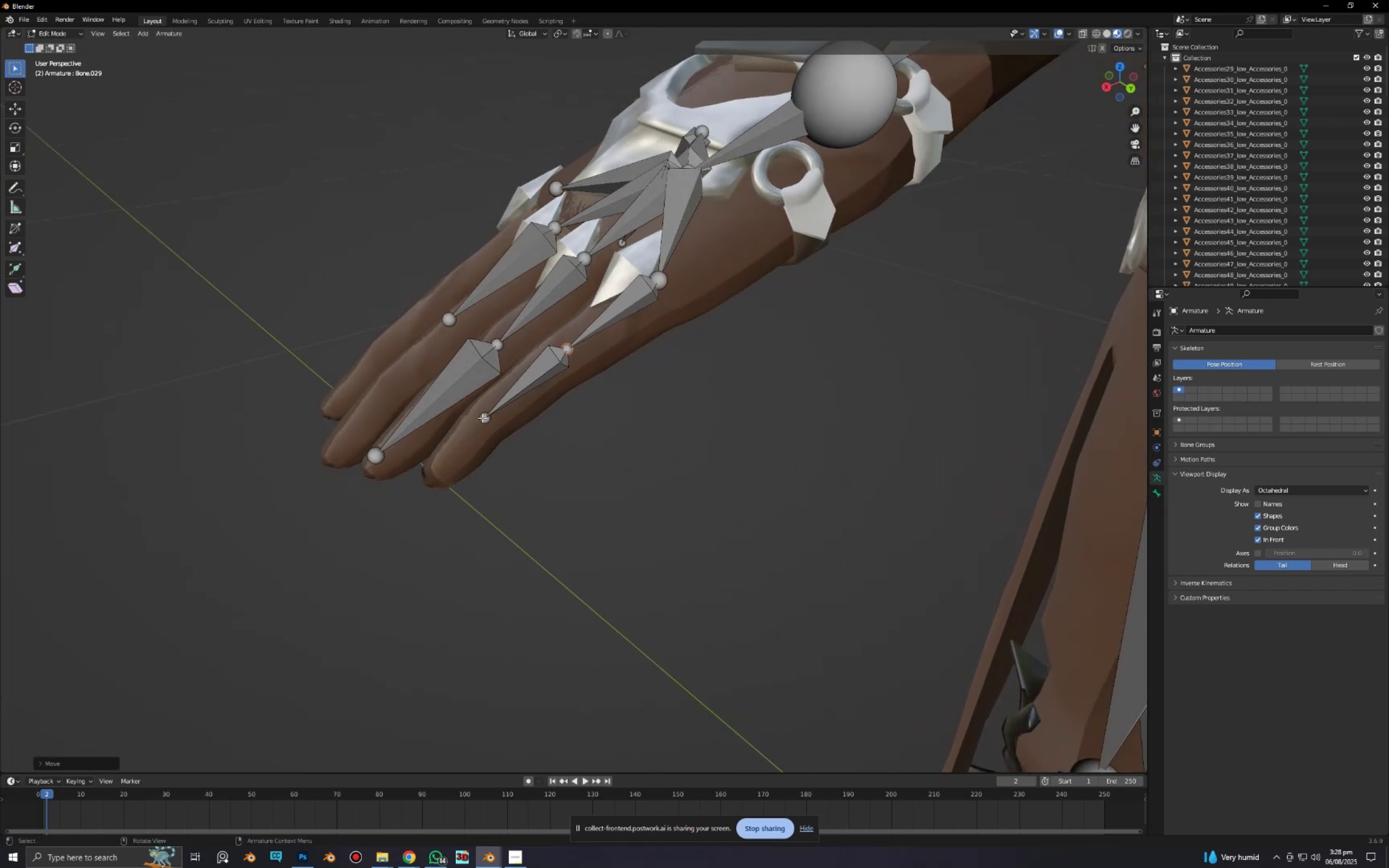 
left_click([483, 418])
 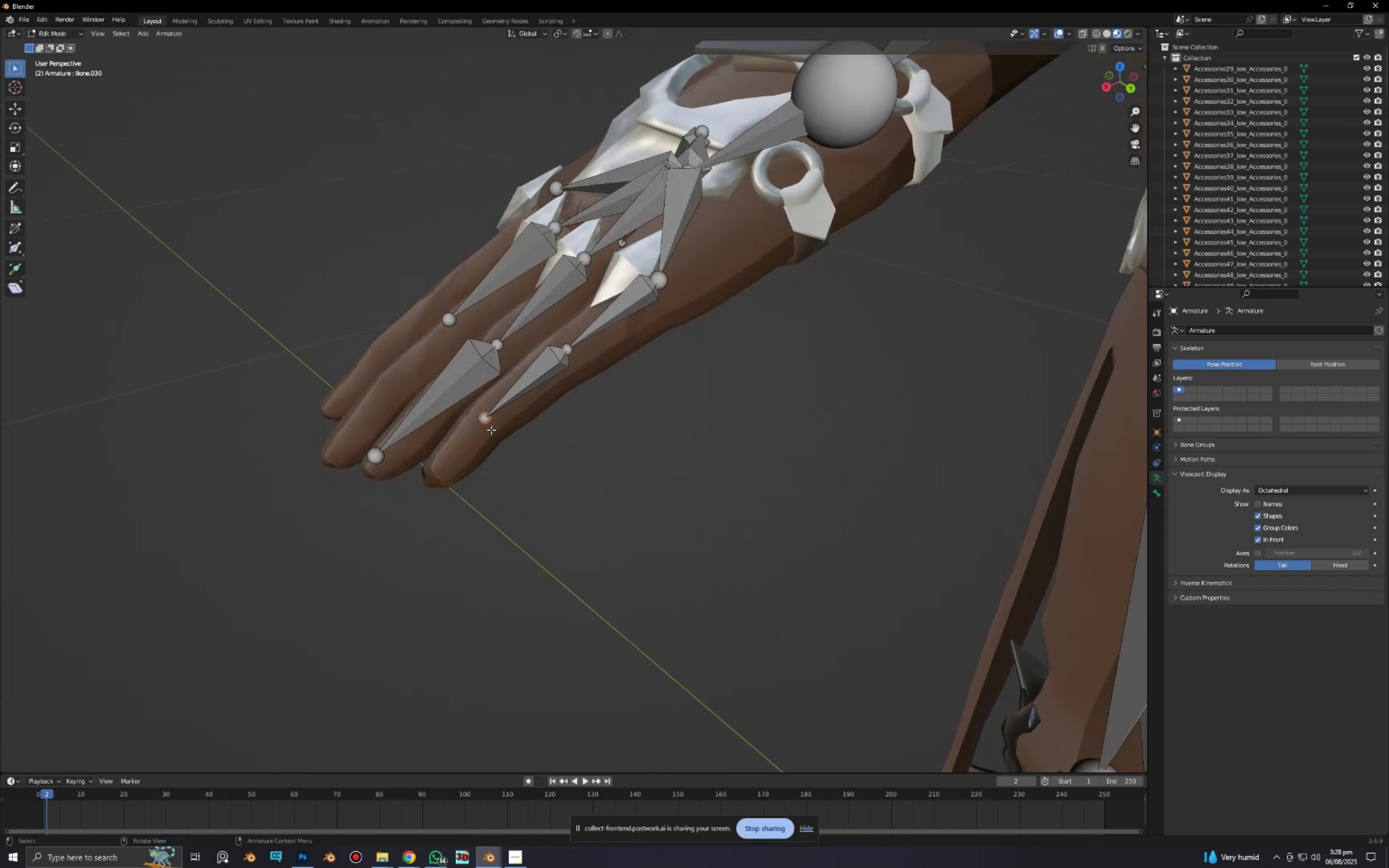 
key(E)
 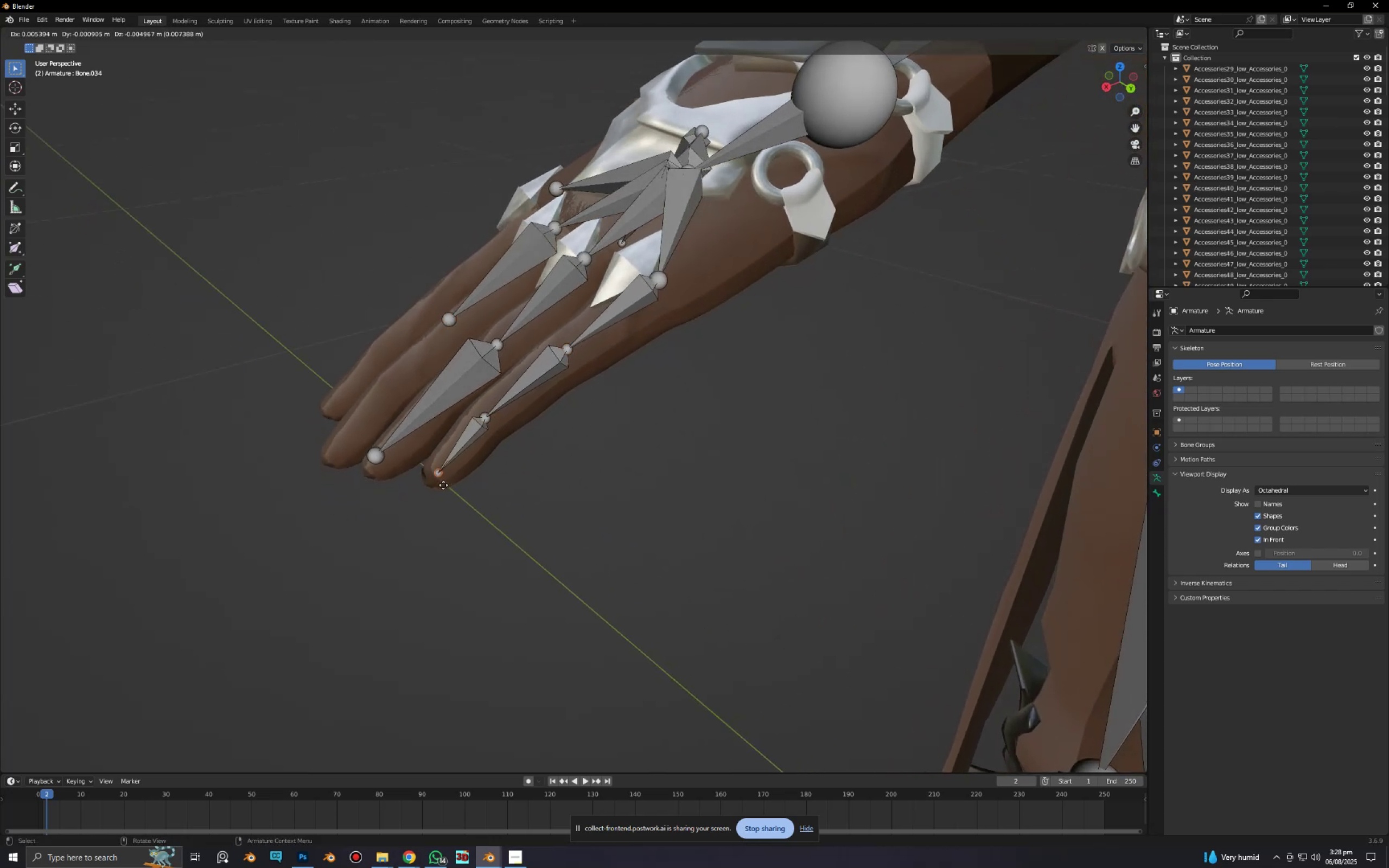 
left_click([439, 487])
 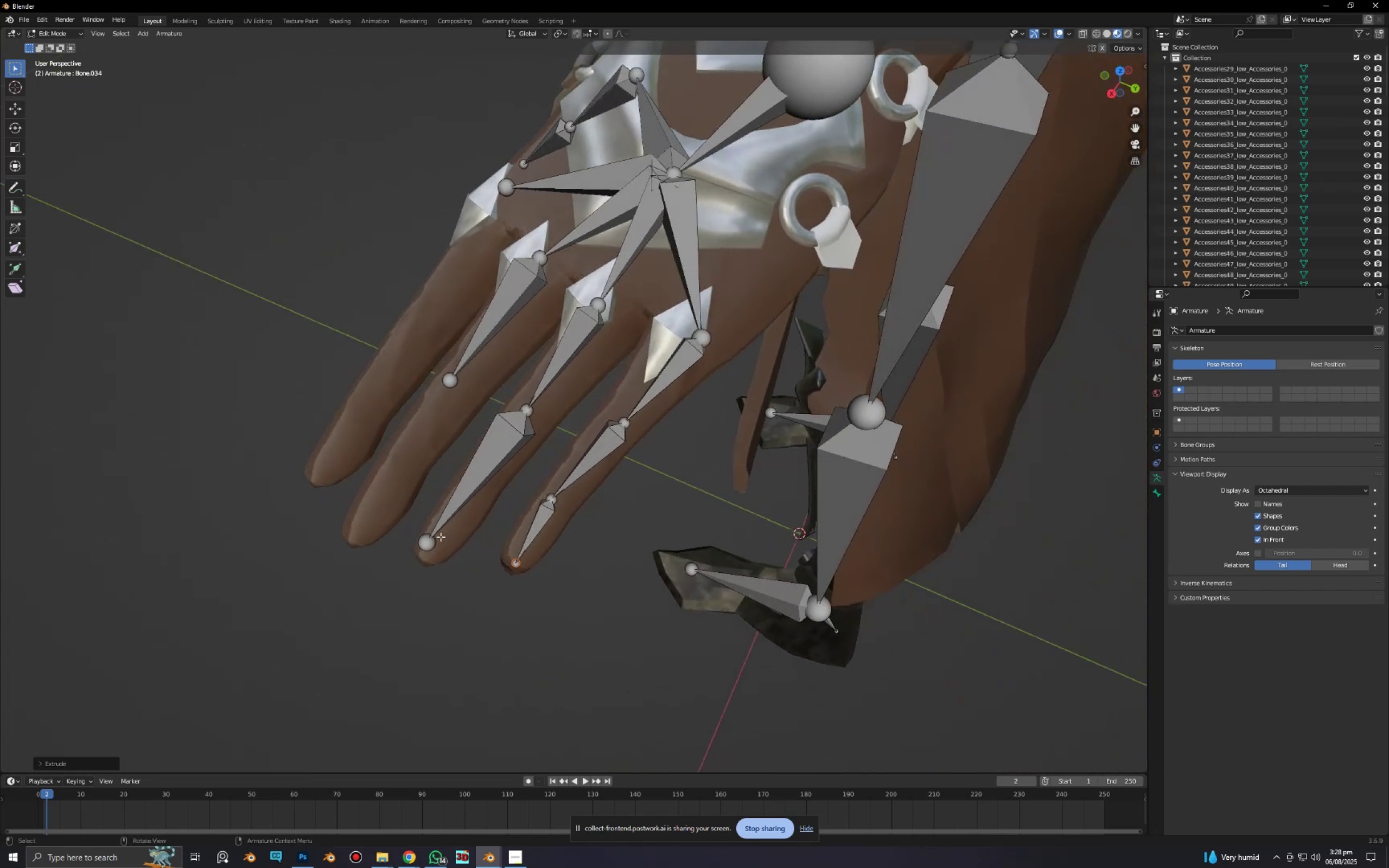 
left_click([526, 411])
 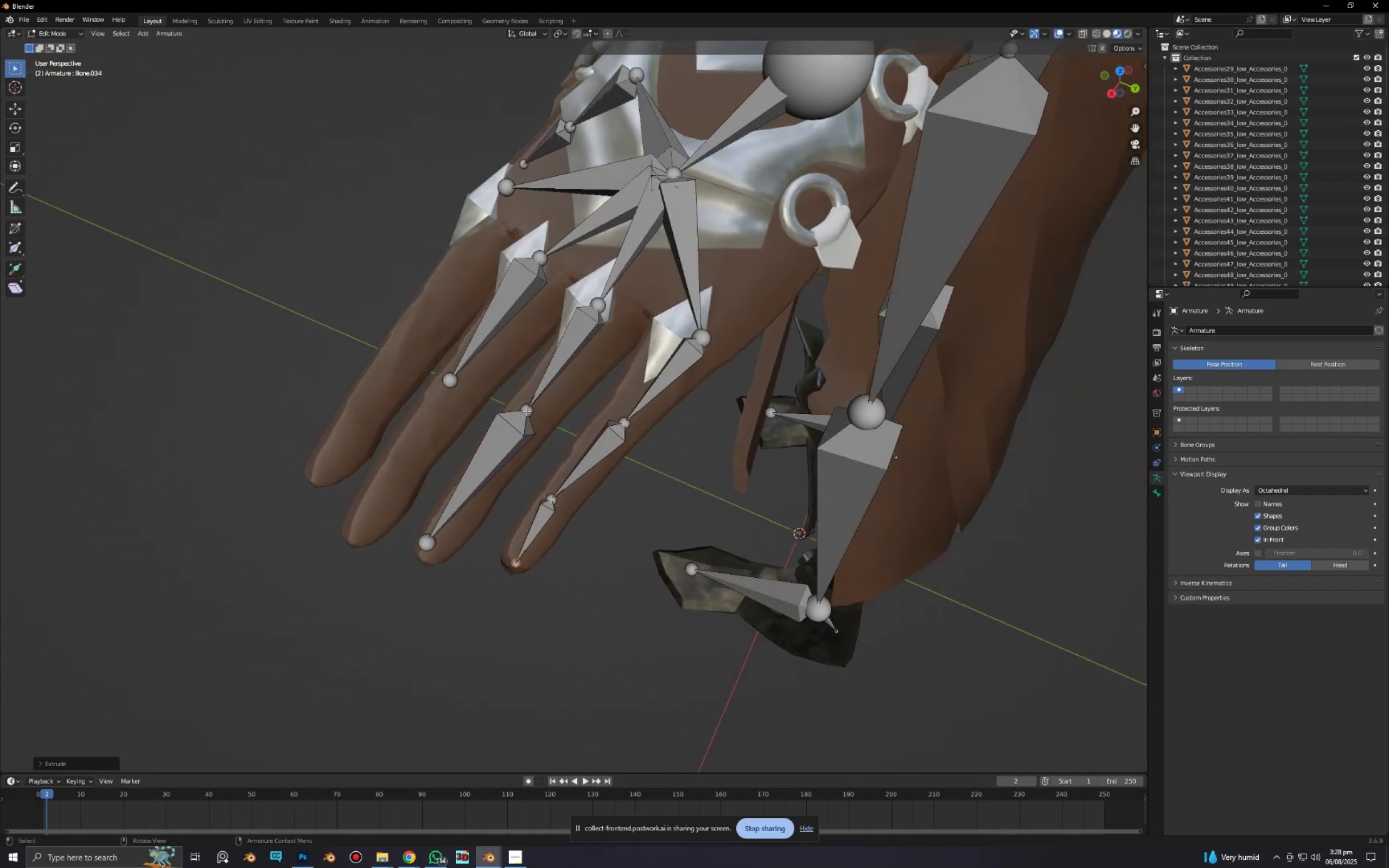 
key(G)
 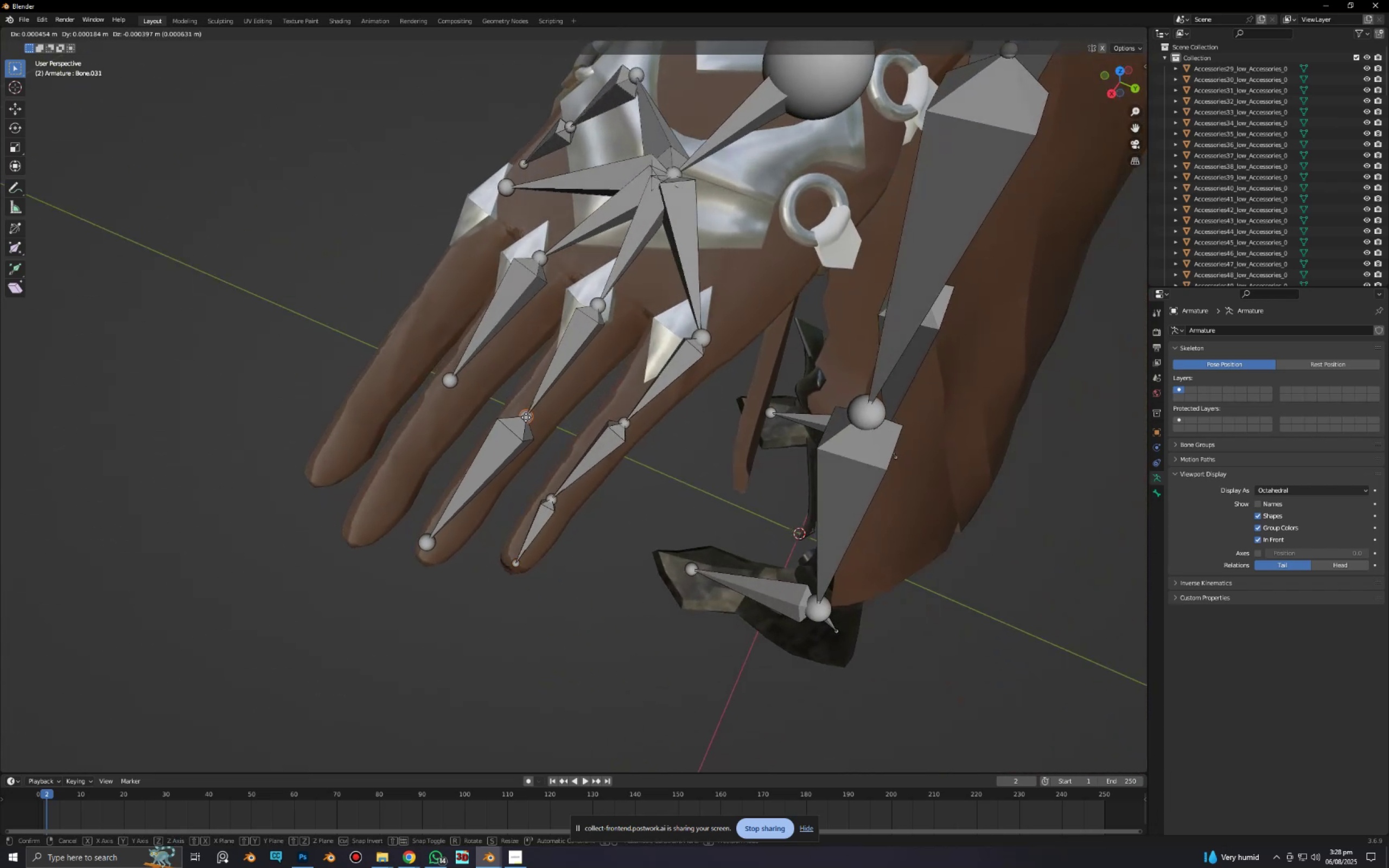 
left_click([523, 420])
 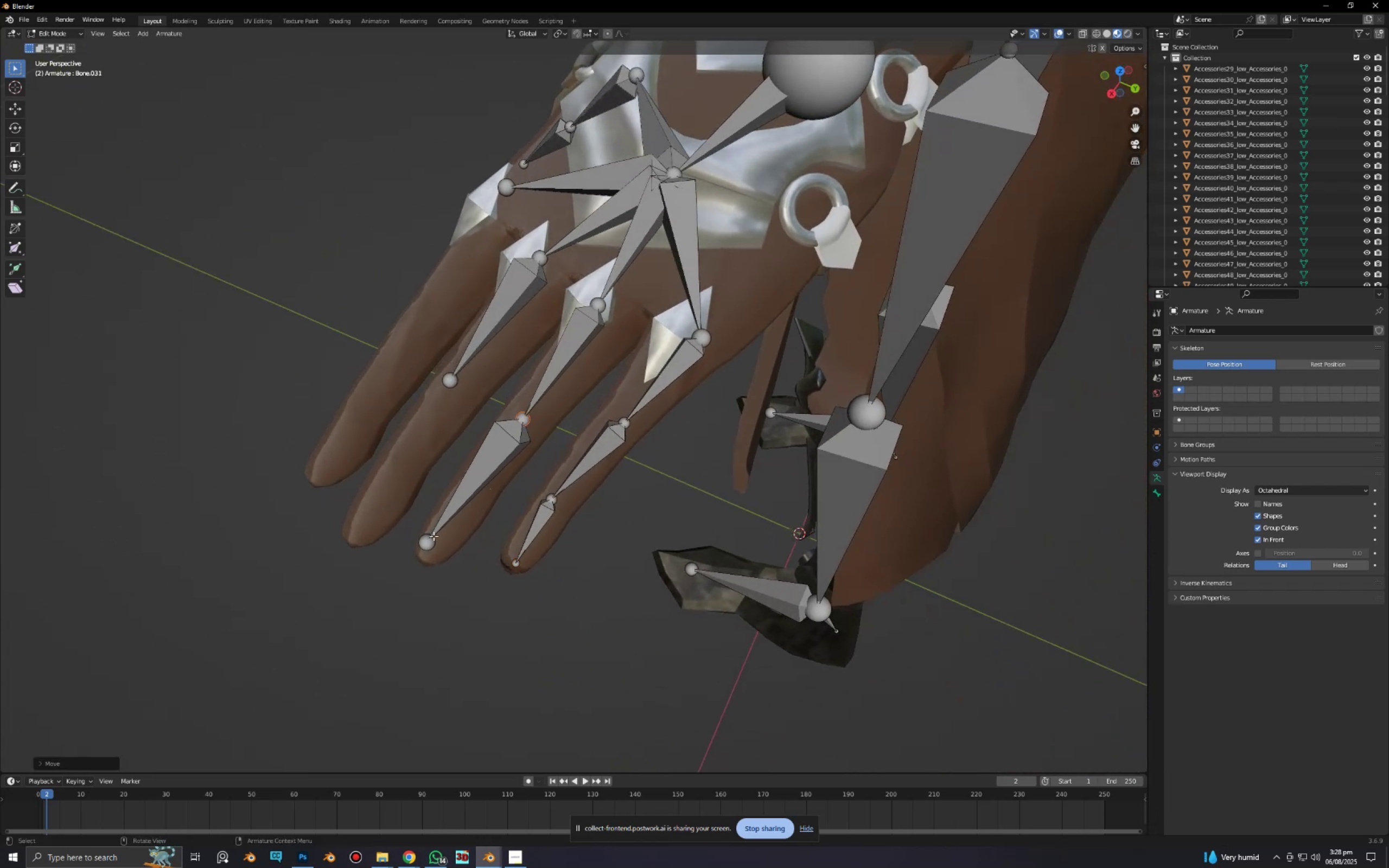 
left_click([432, 537])
 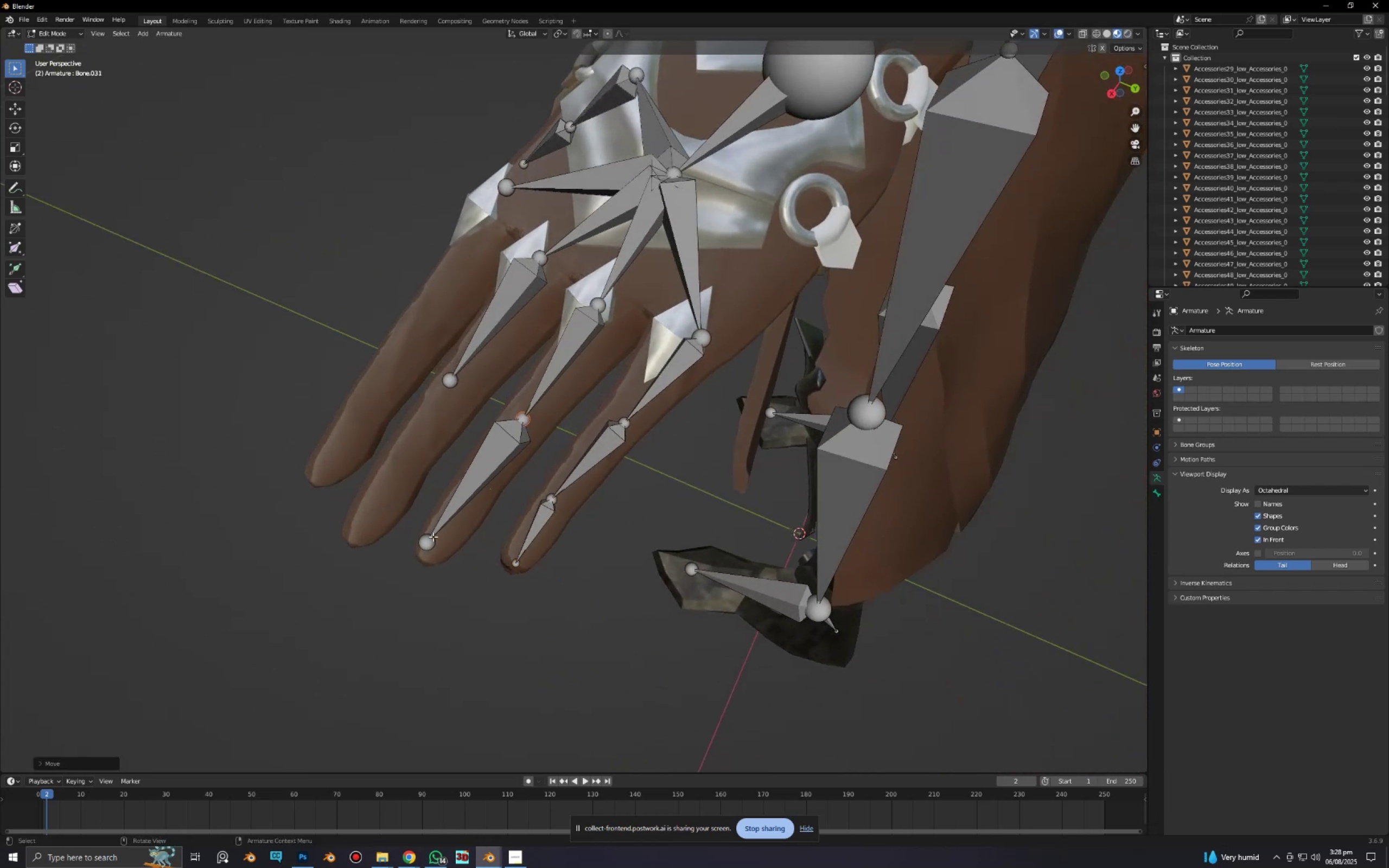 
key(G)
 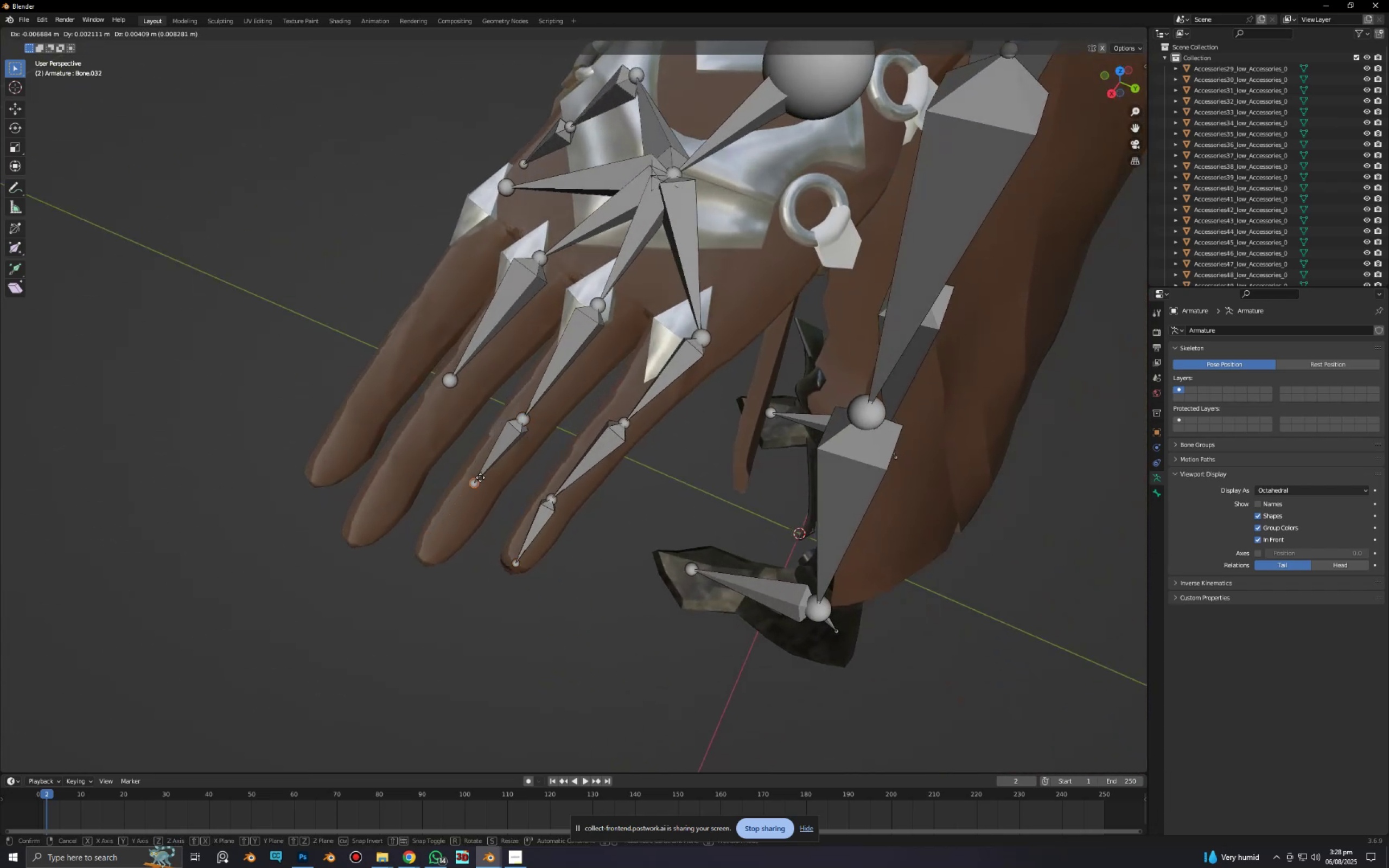 
left_click([480, 477])
 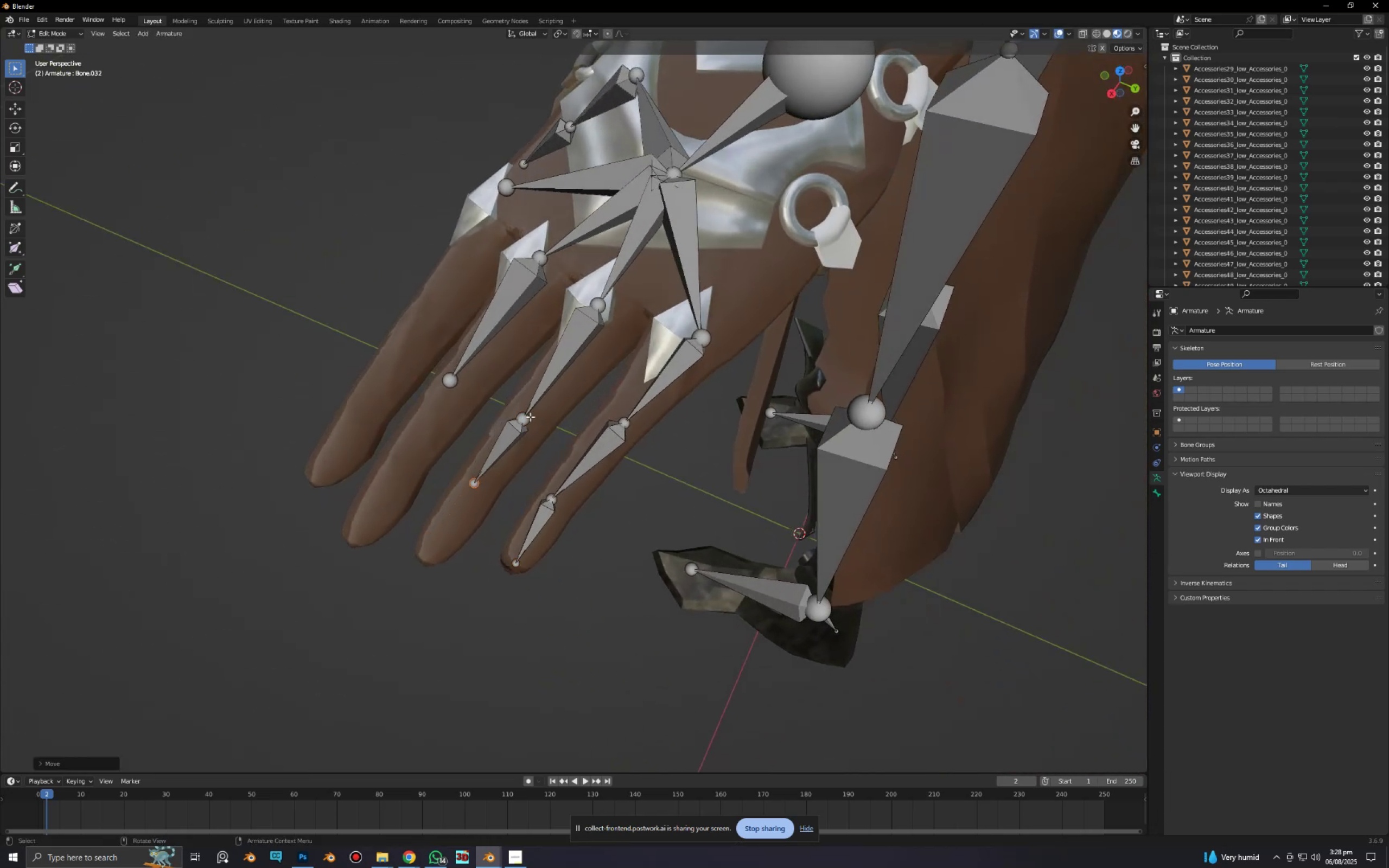 
left_click([530, 416])
 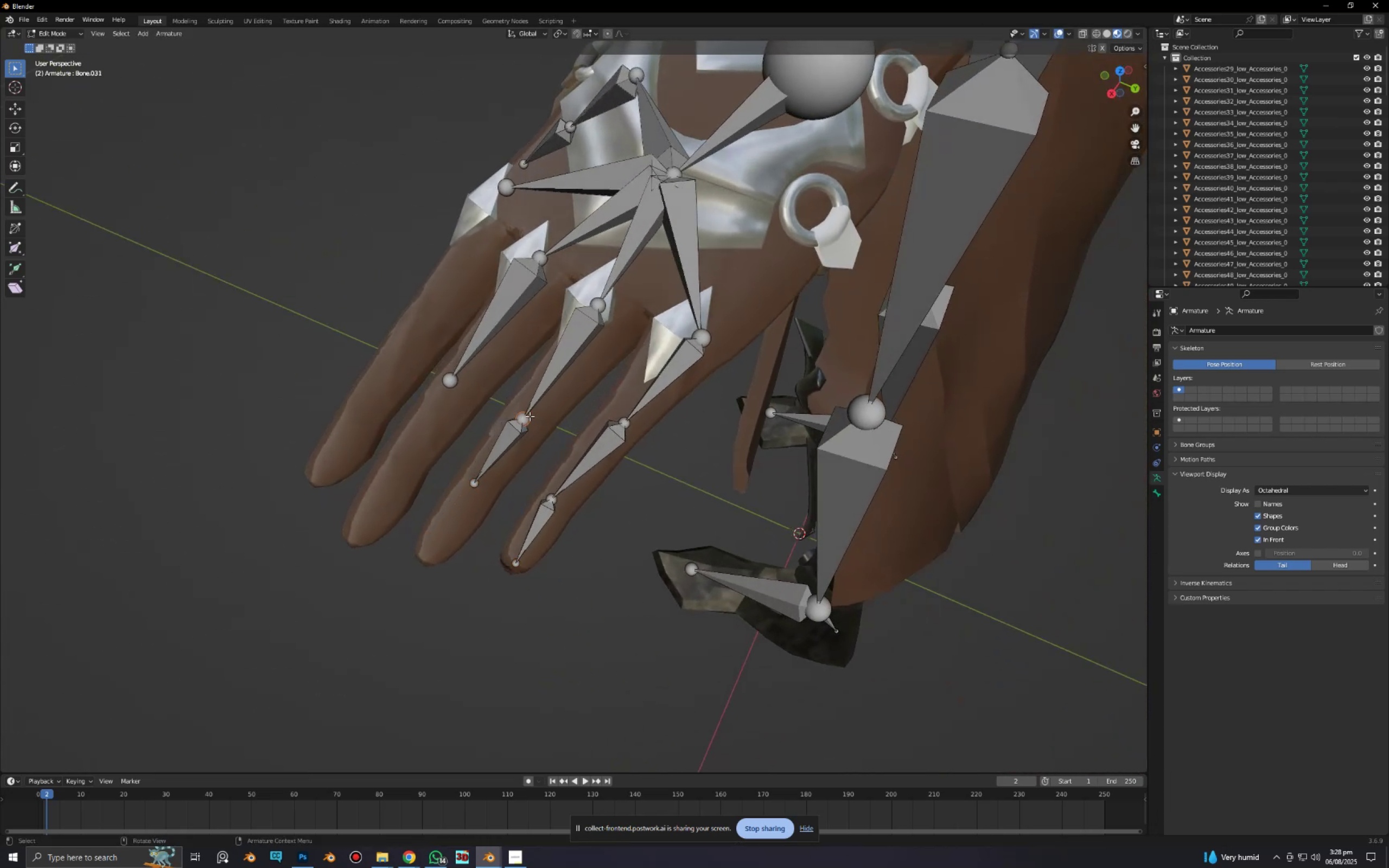 
key(G)
 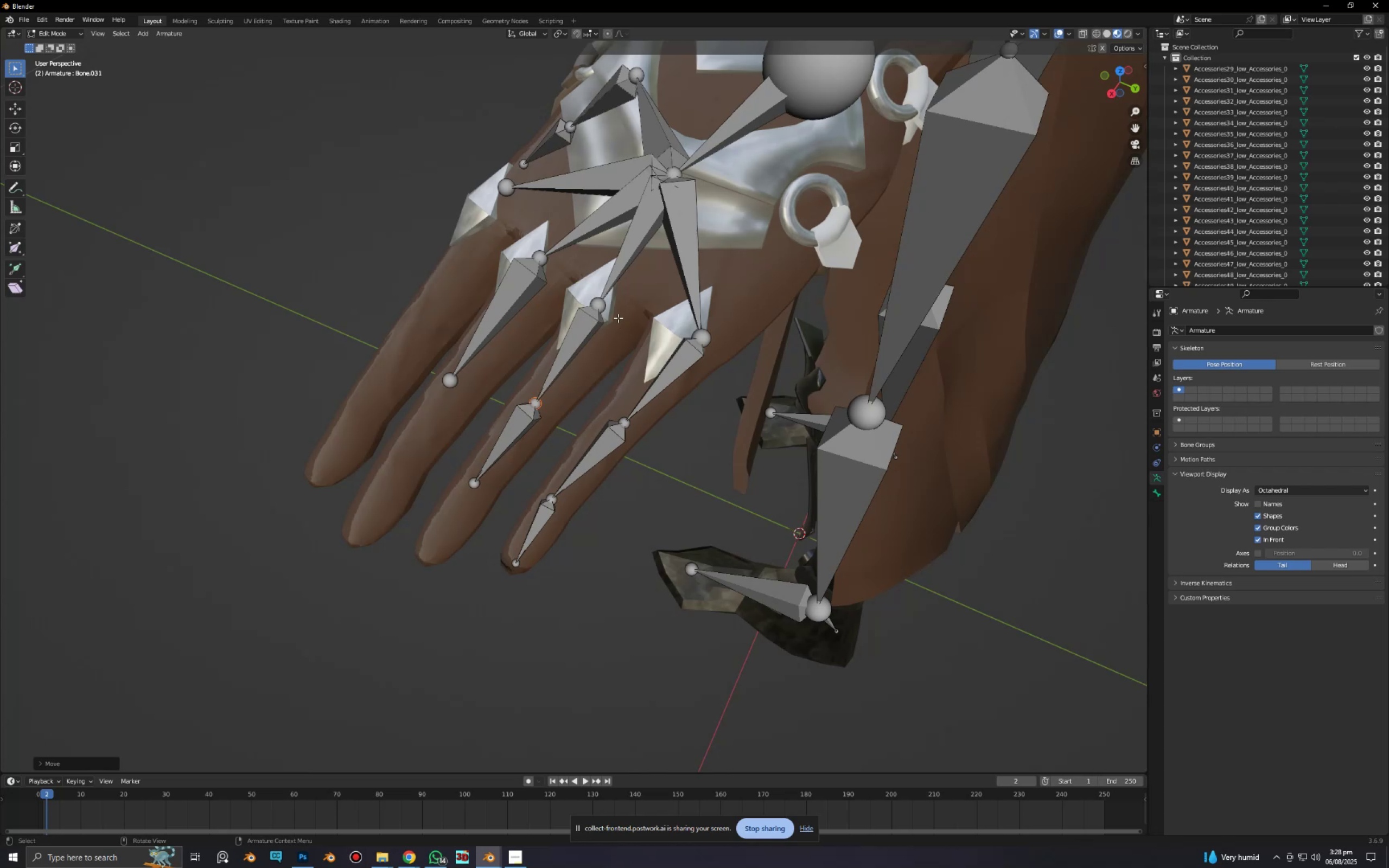 
left_click([607, 309])
 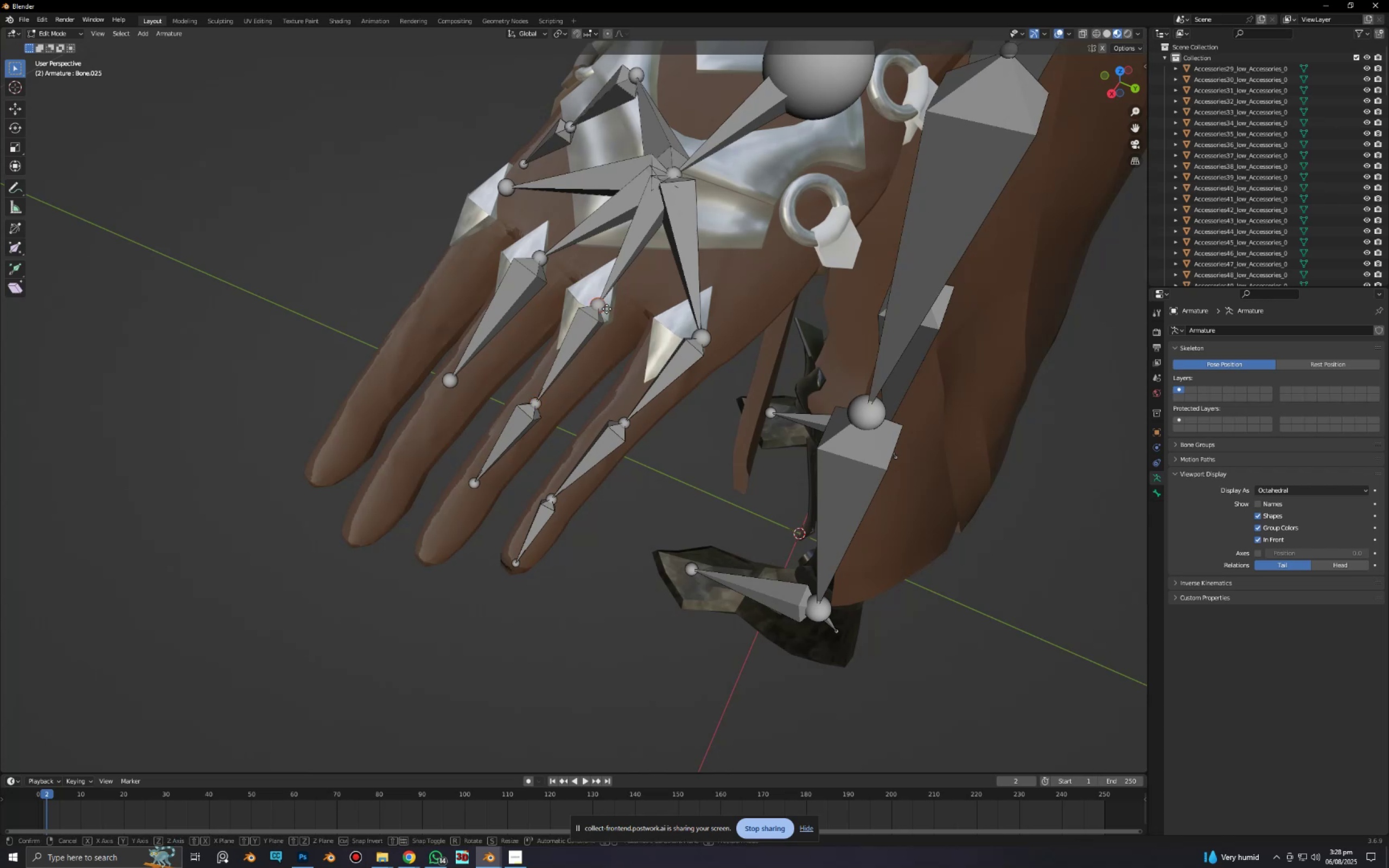 
type(gx)
 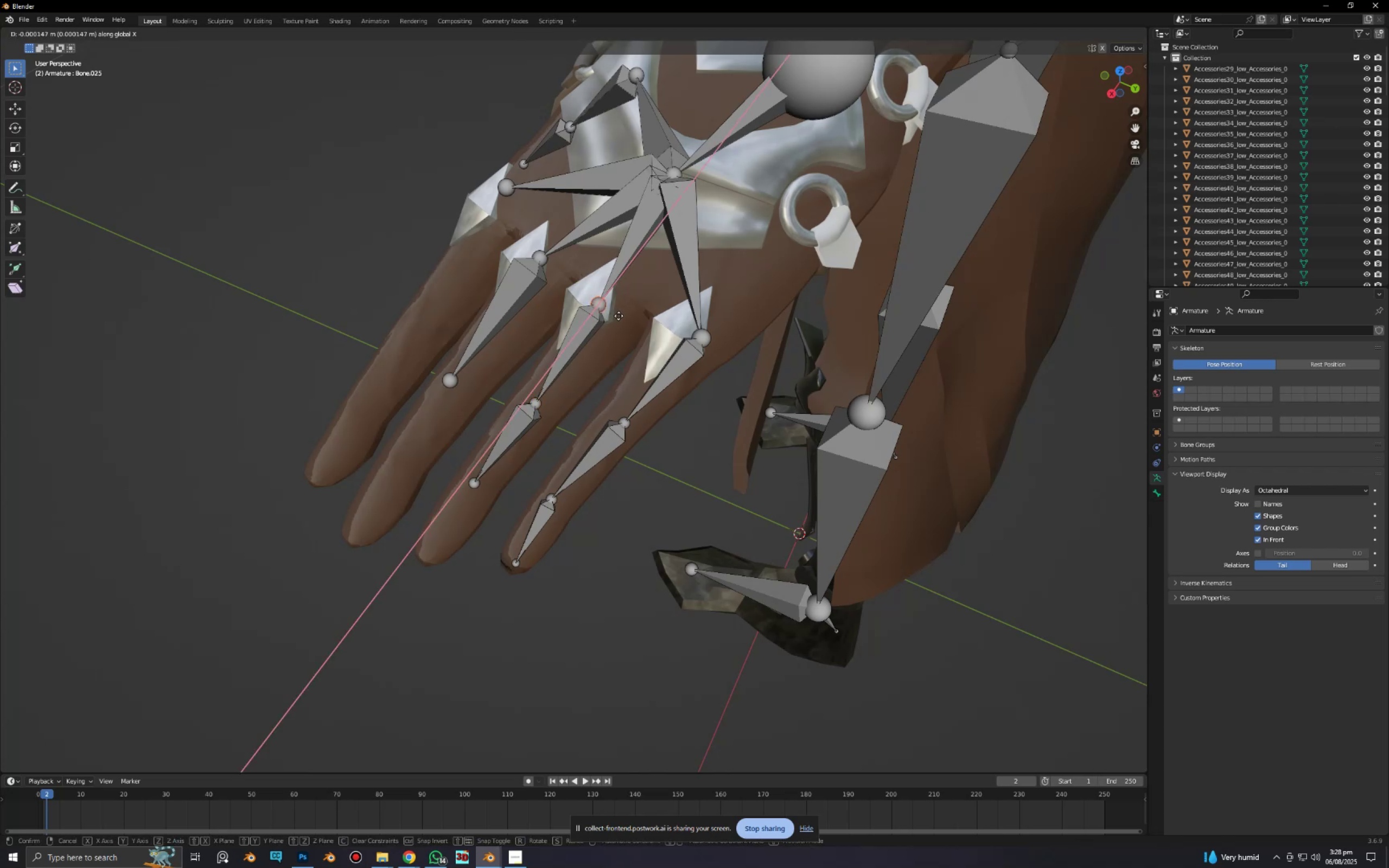 
left_click([619, 316])
 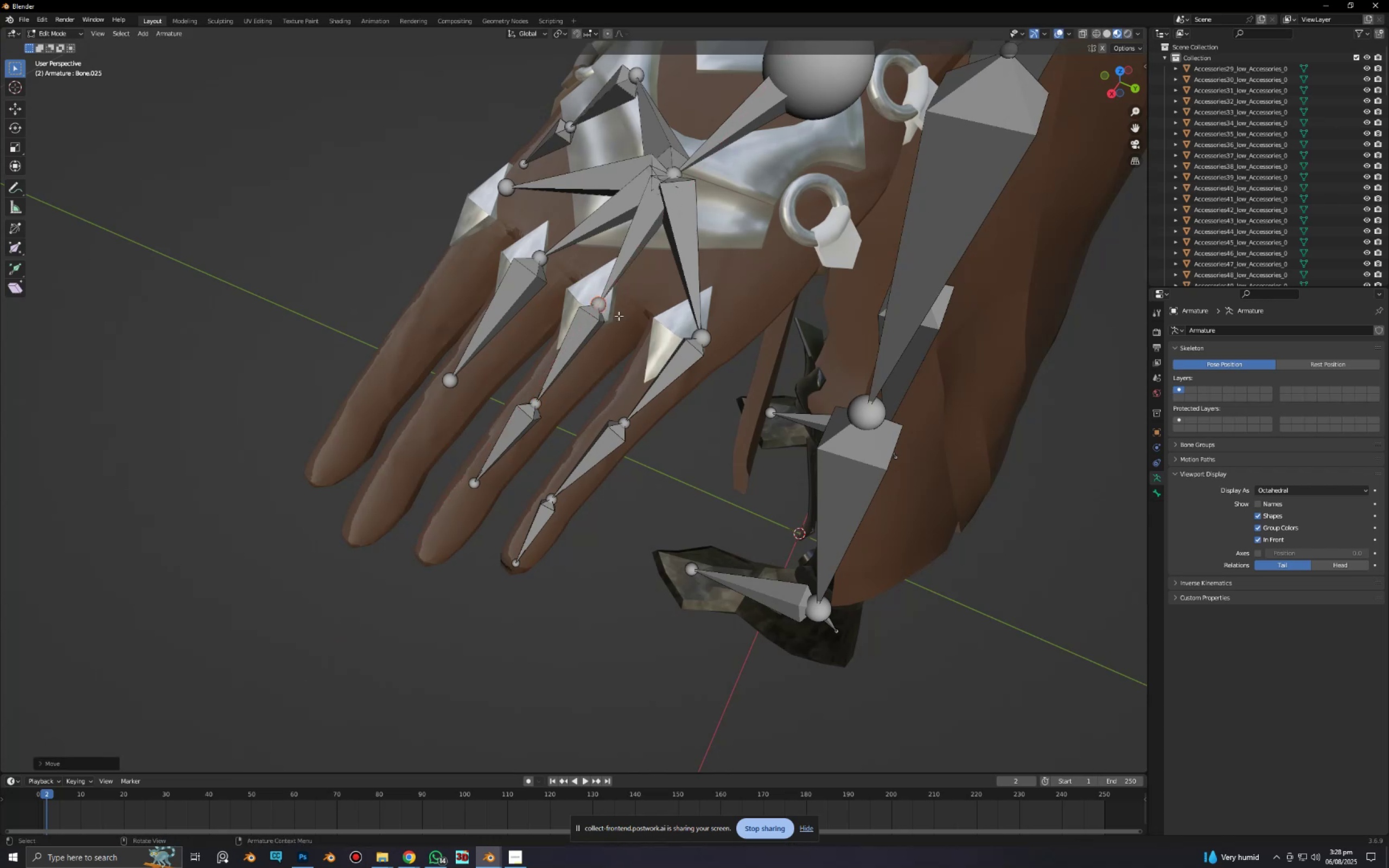 
type(gy)
 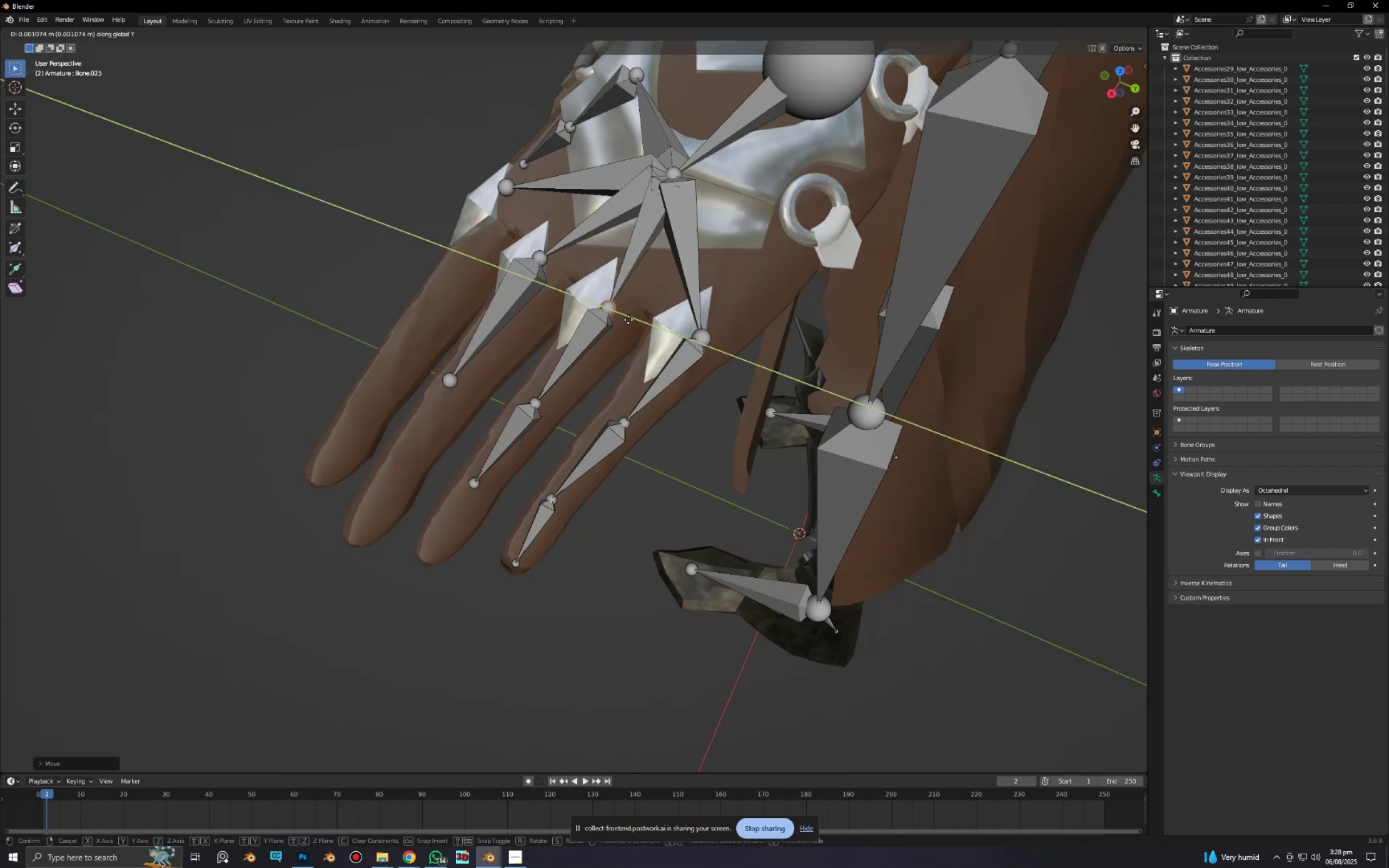 
left_click([628, 320])
 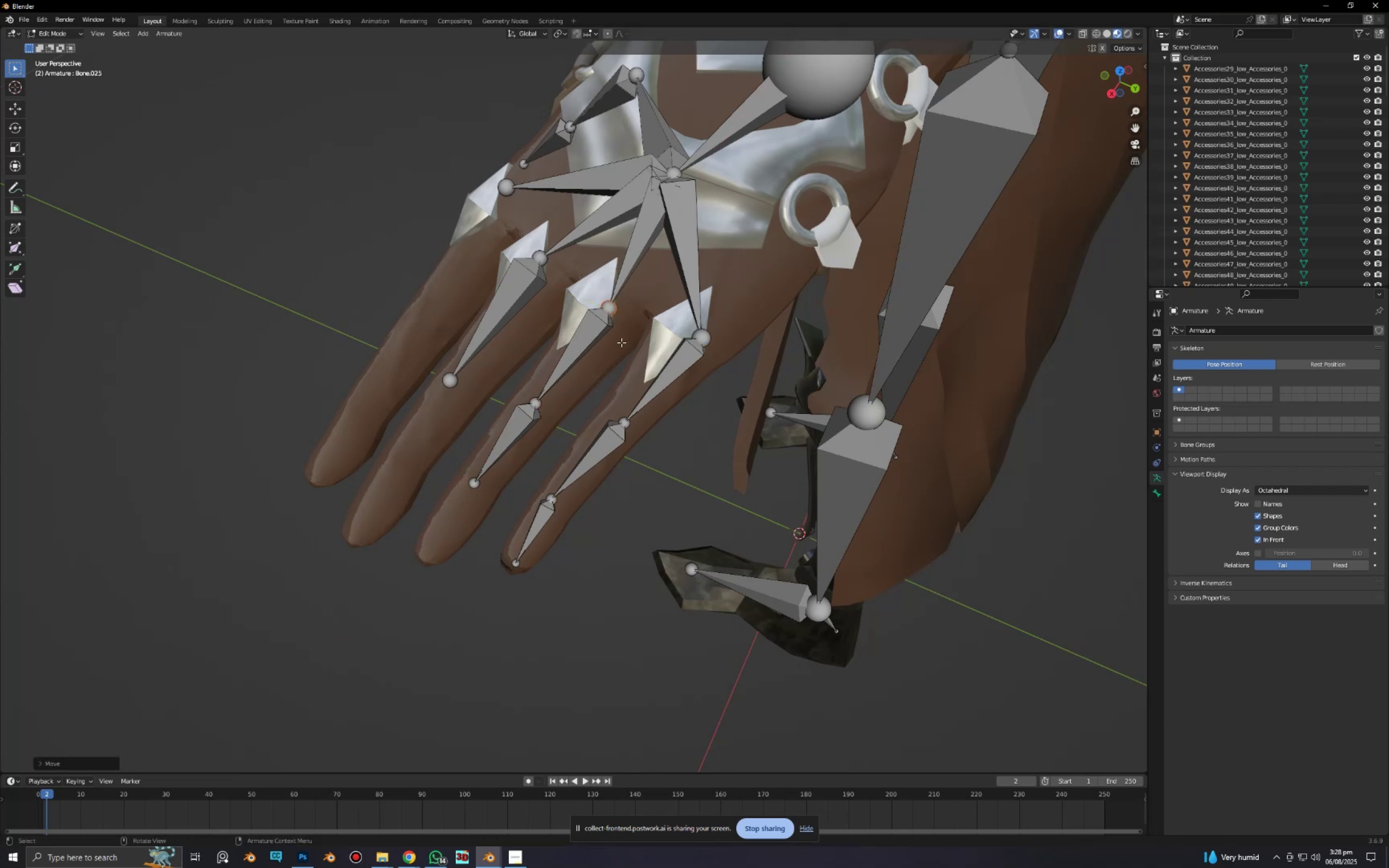 
scroll: coordinate [621, 342], scroll_direction: up, amount: 1.0
 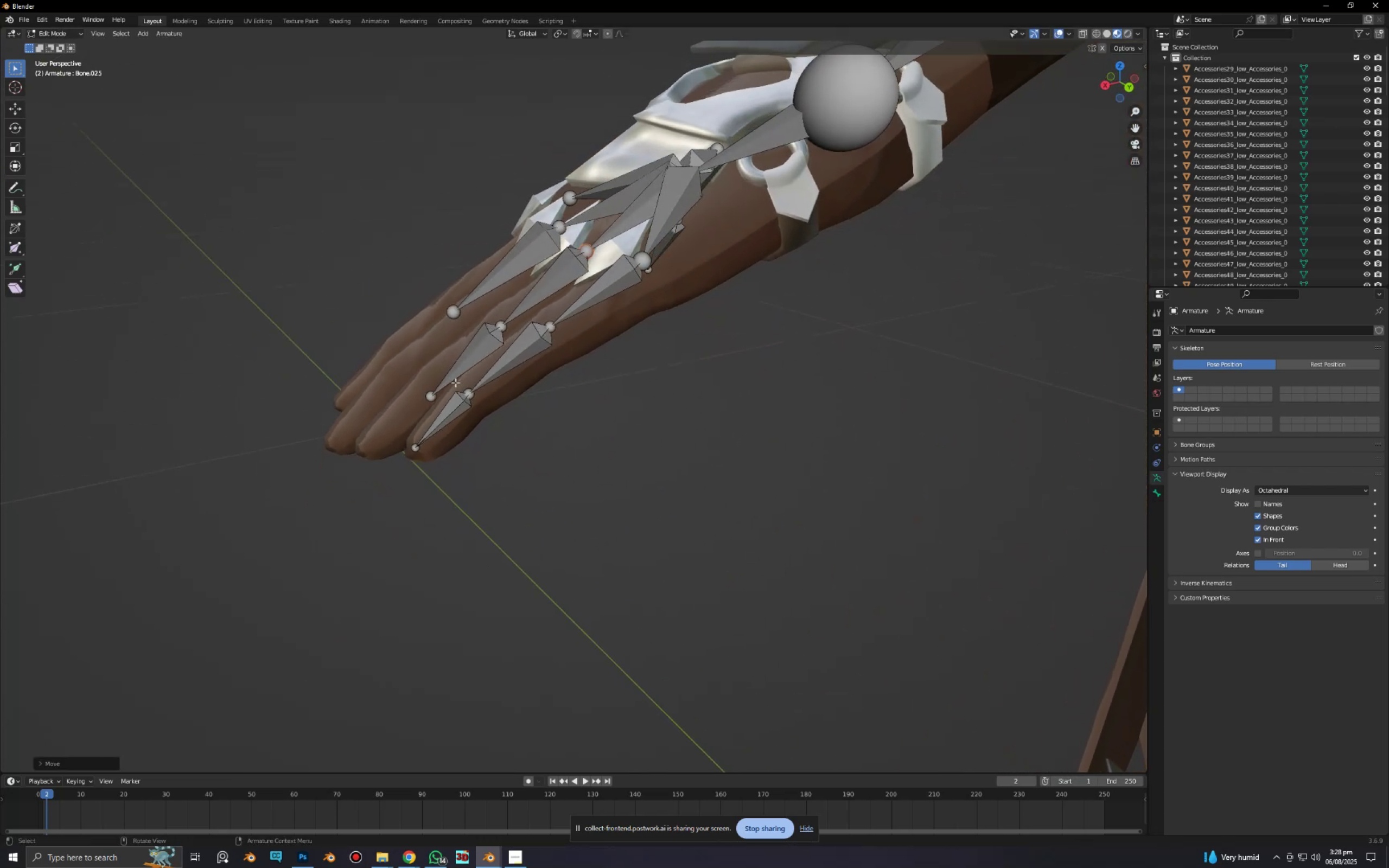 
left_click([436, 391])
 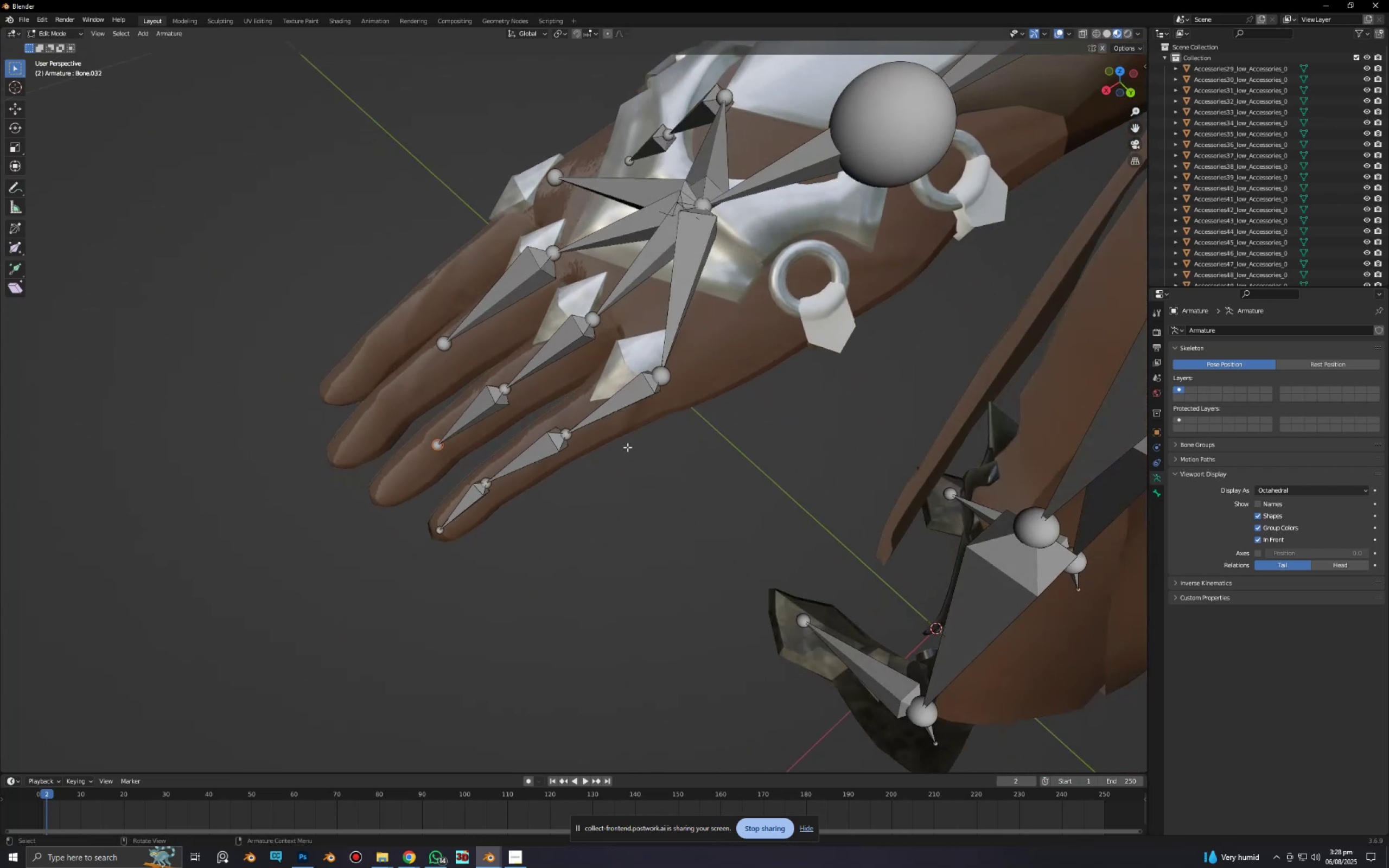 
key(E)
 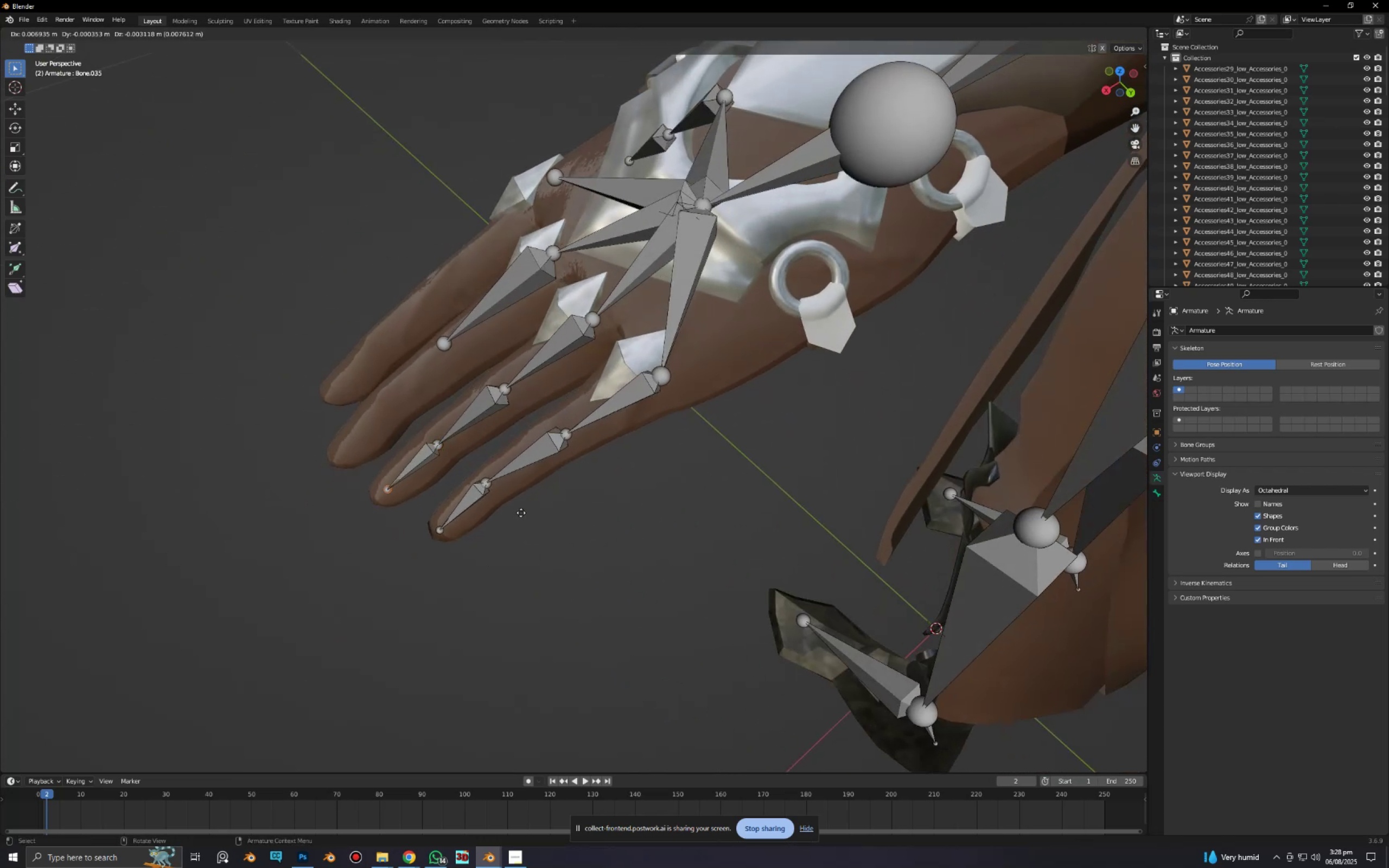 
left_click([514, 517])
 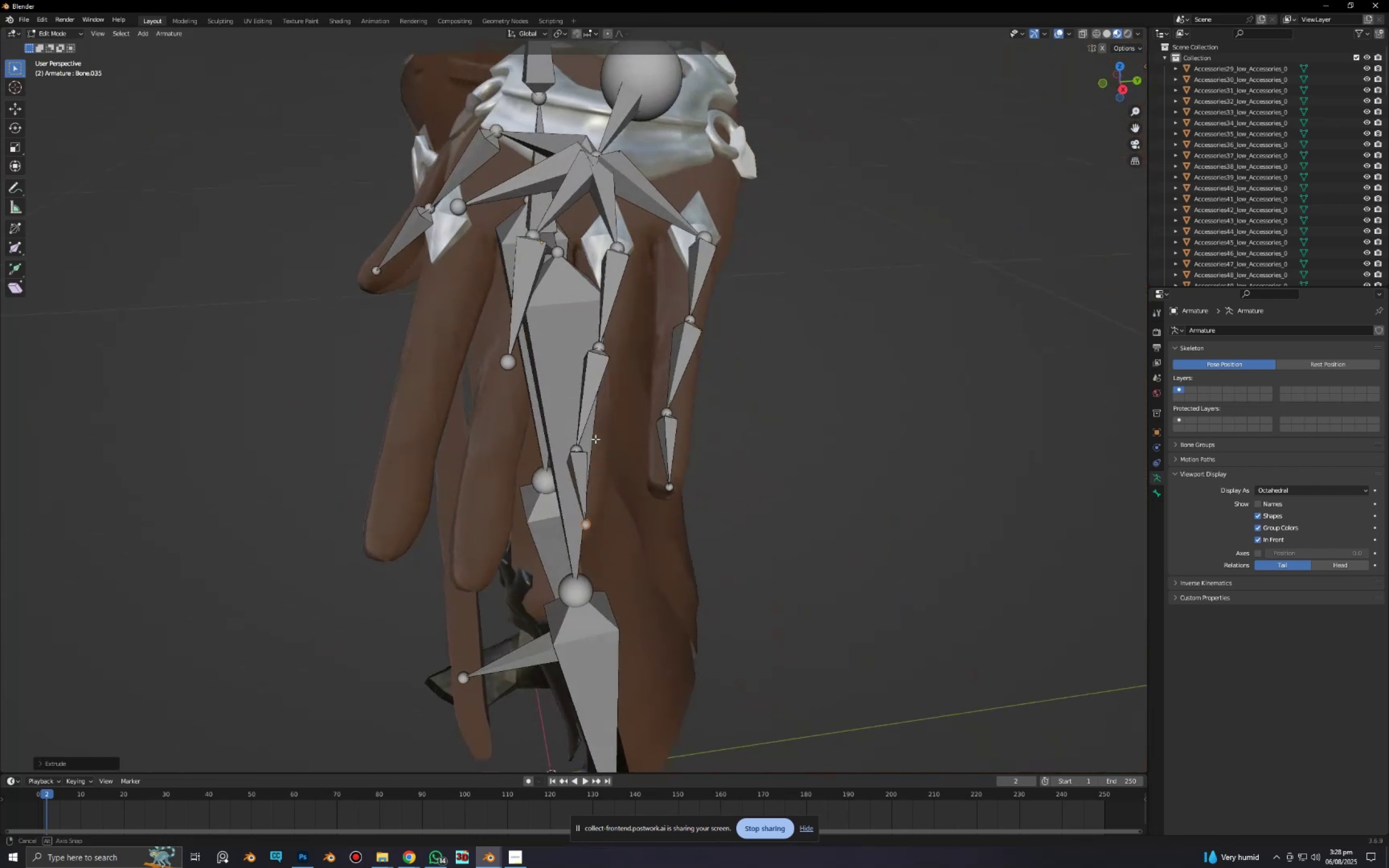 
left_click([574, 454])
 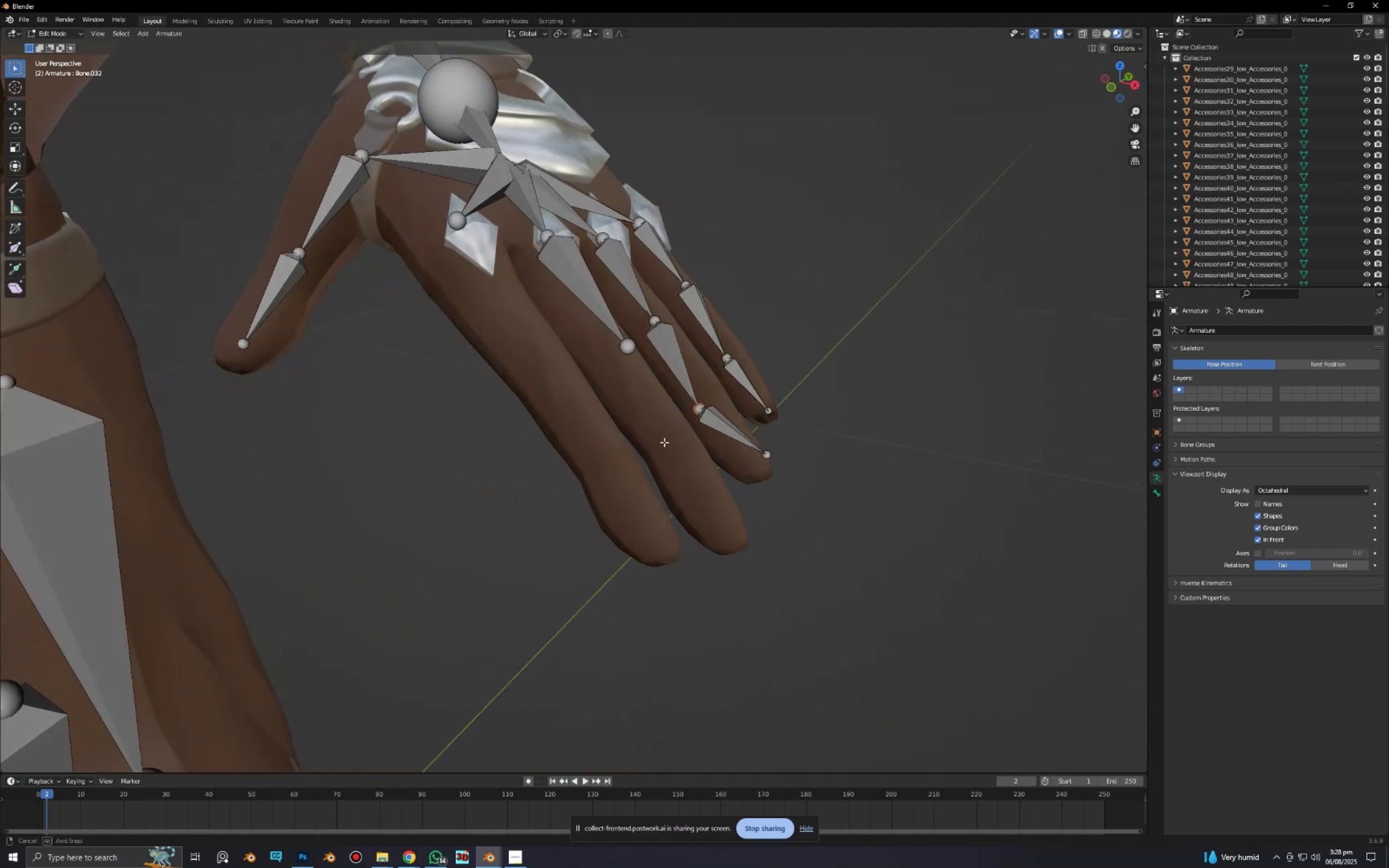 
type(gz)
 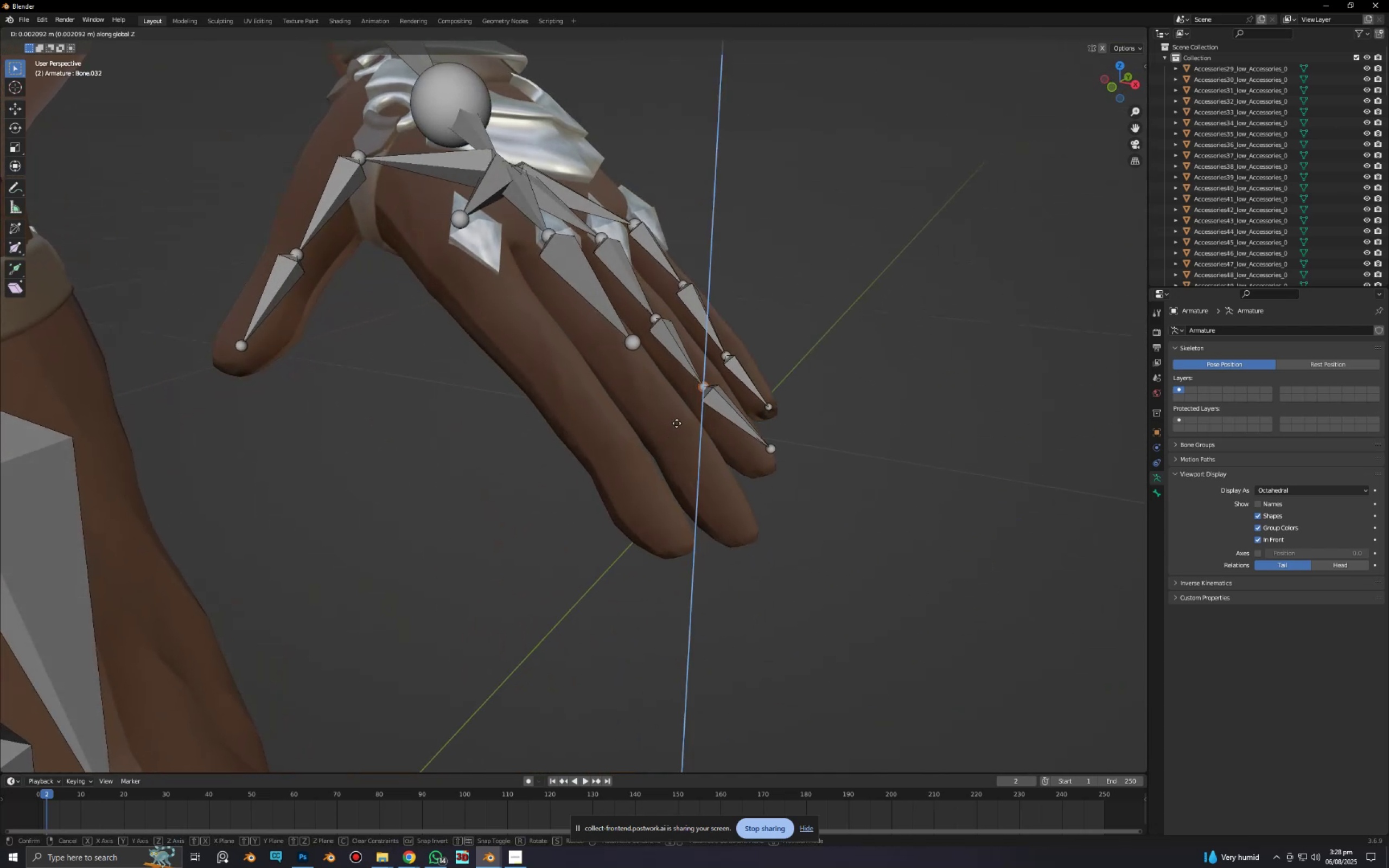 
left_click([677, 423])
 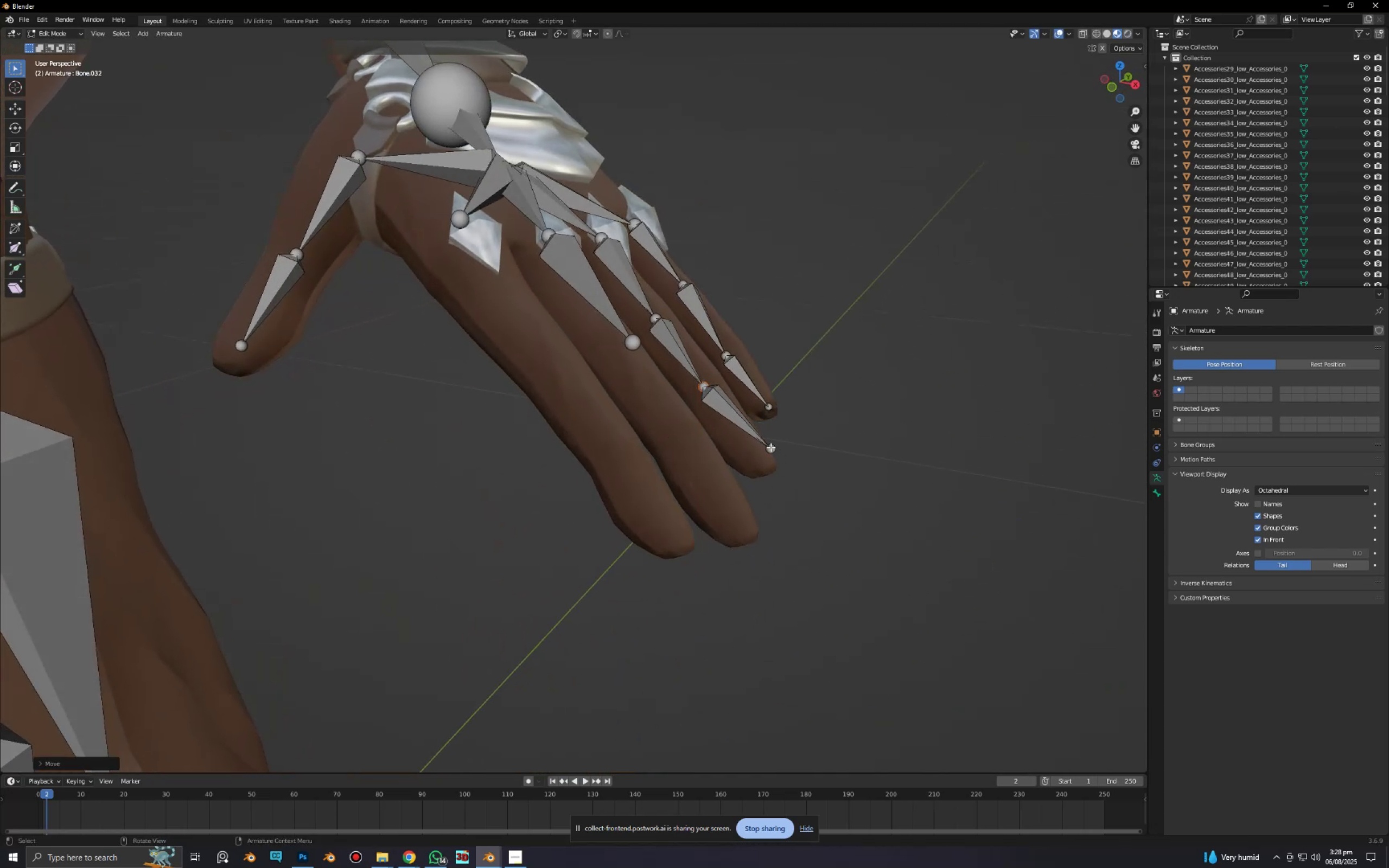 
left_click([770, 447])
 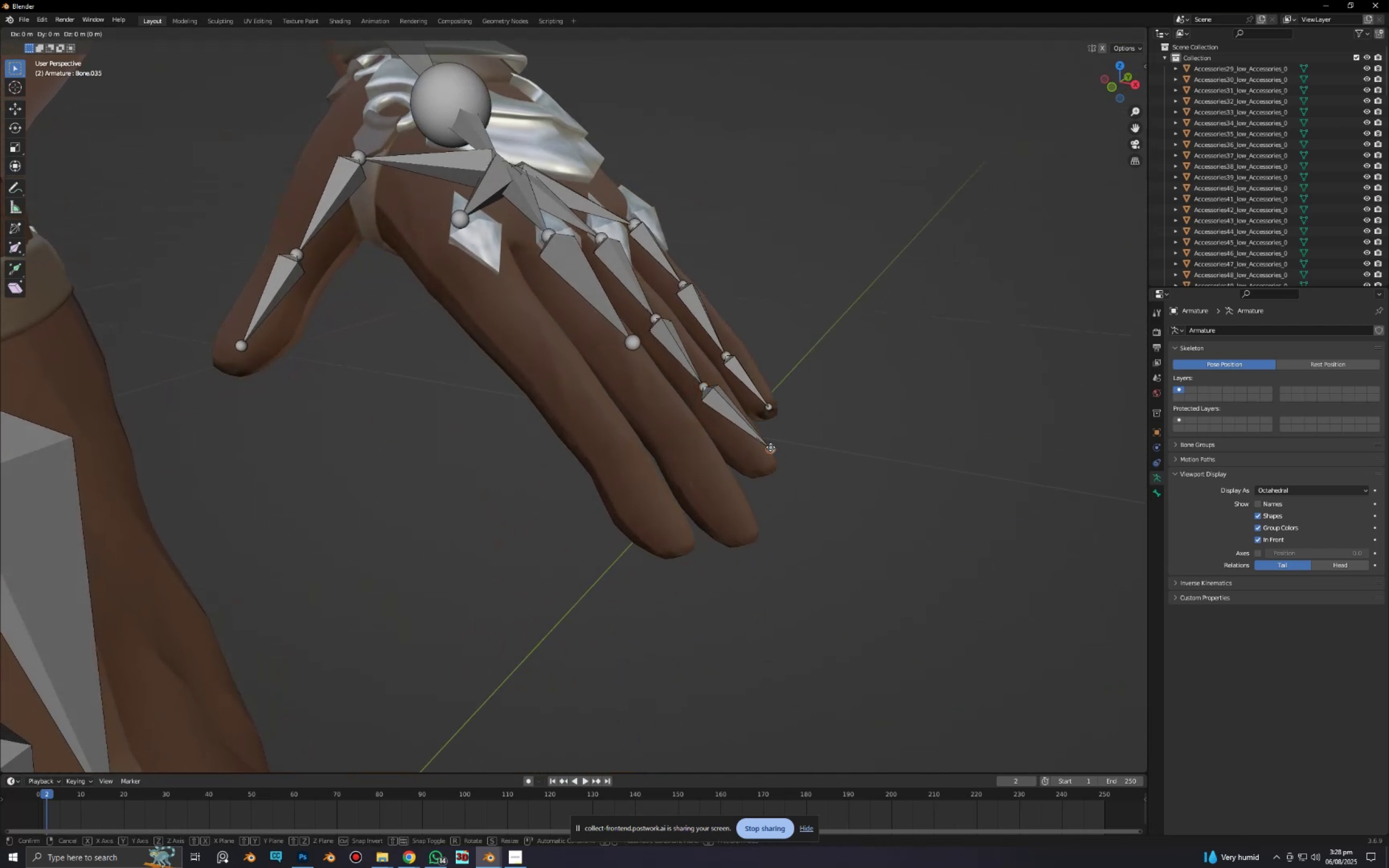 
type(gz)
 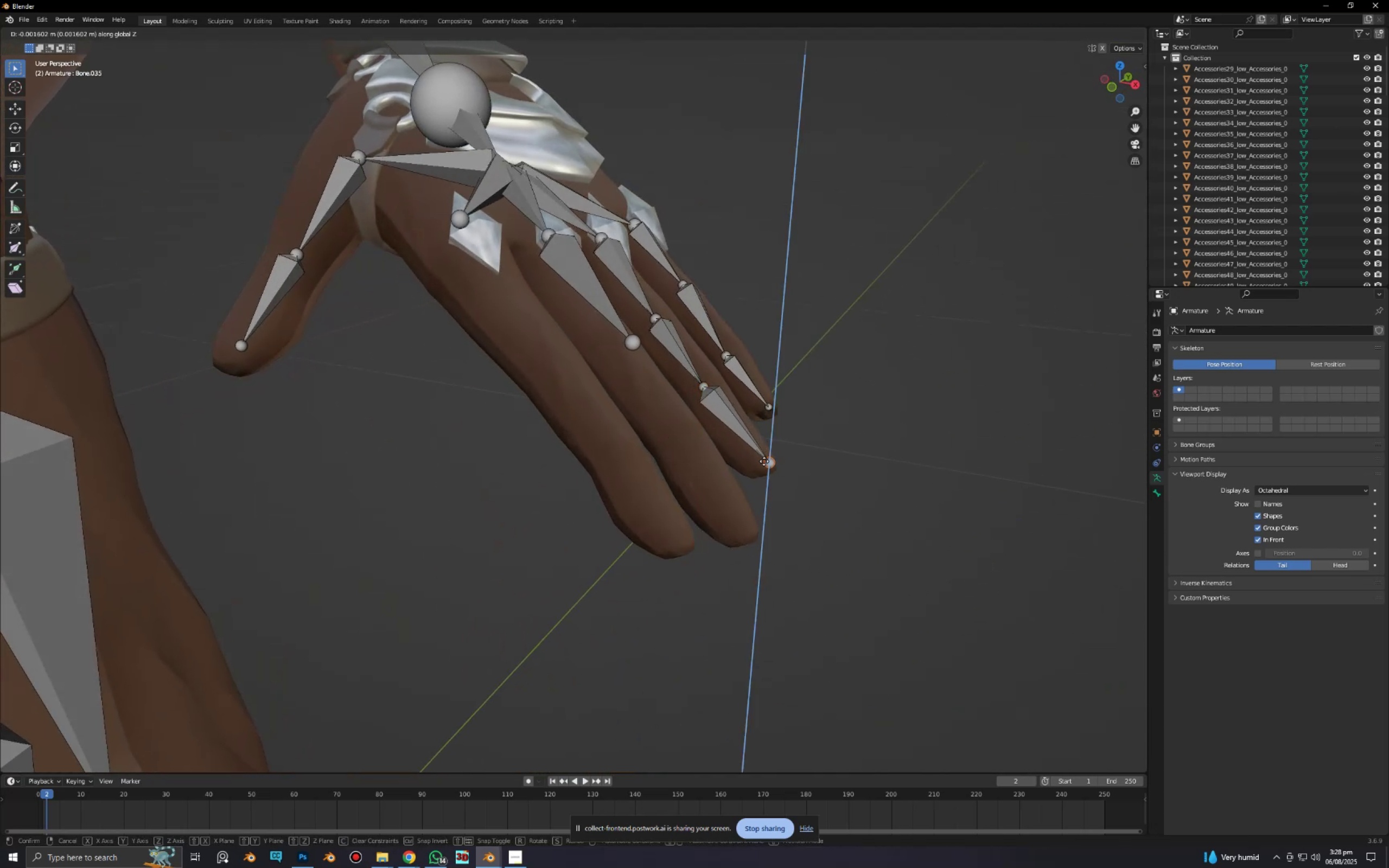 
left_click([764, 461])
 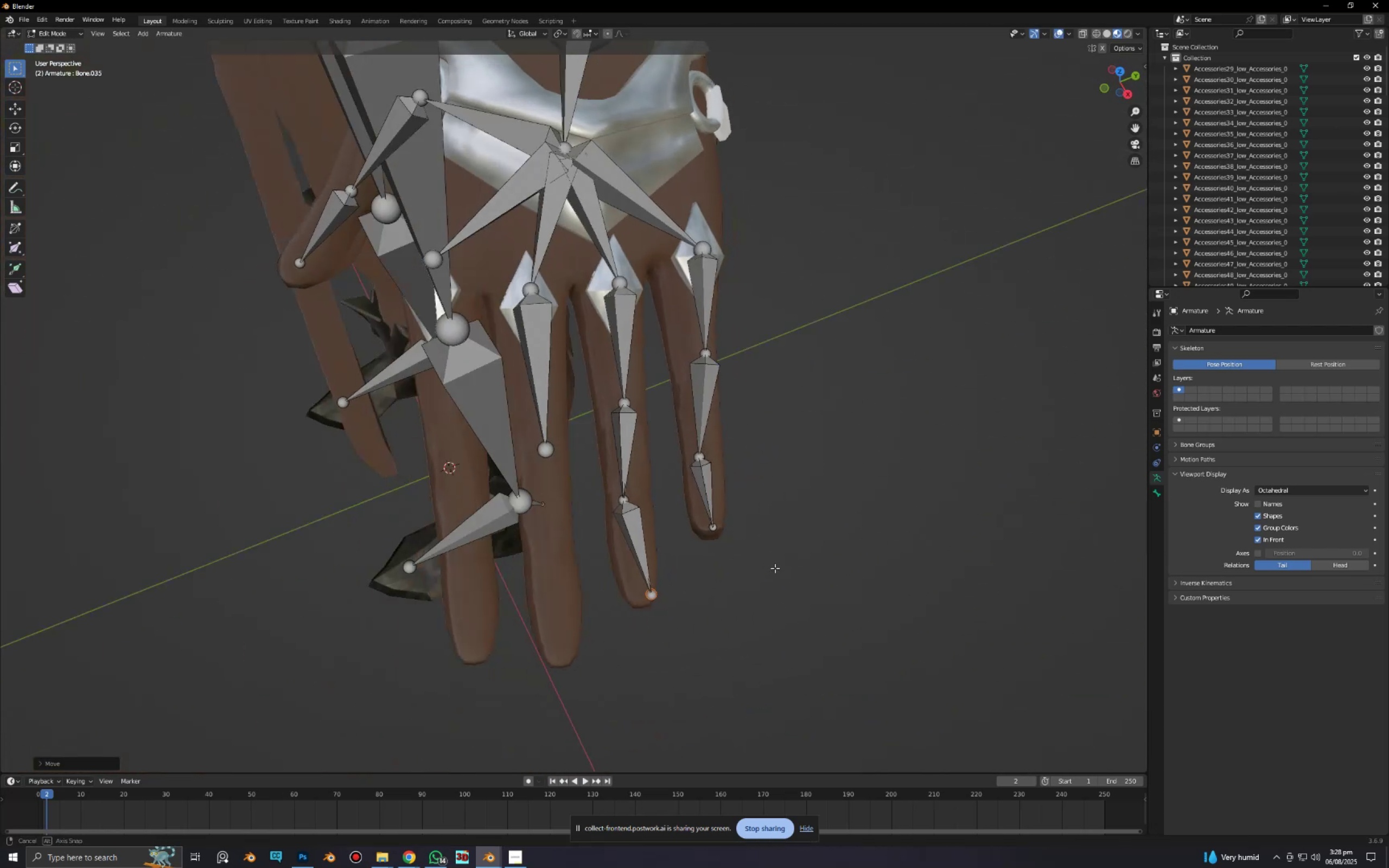 
type(gxy)
 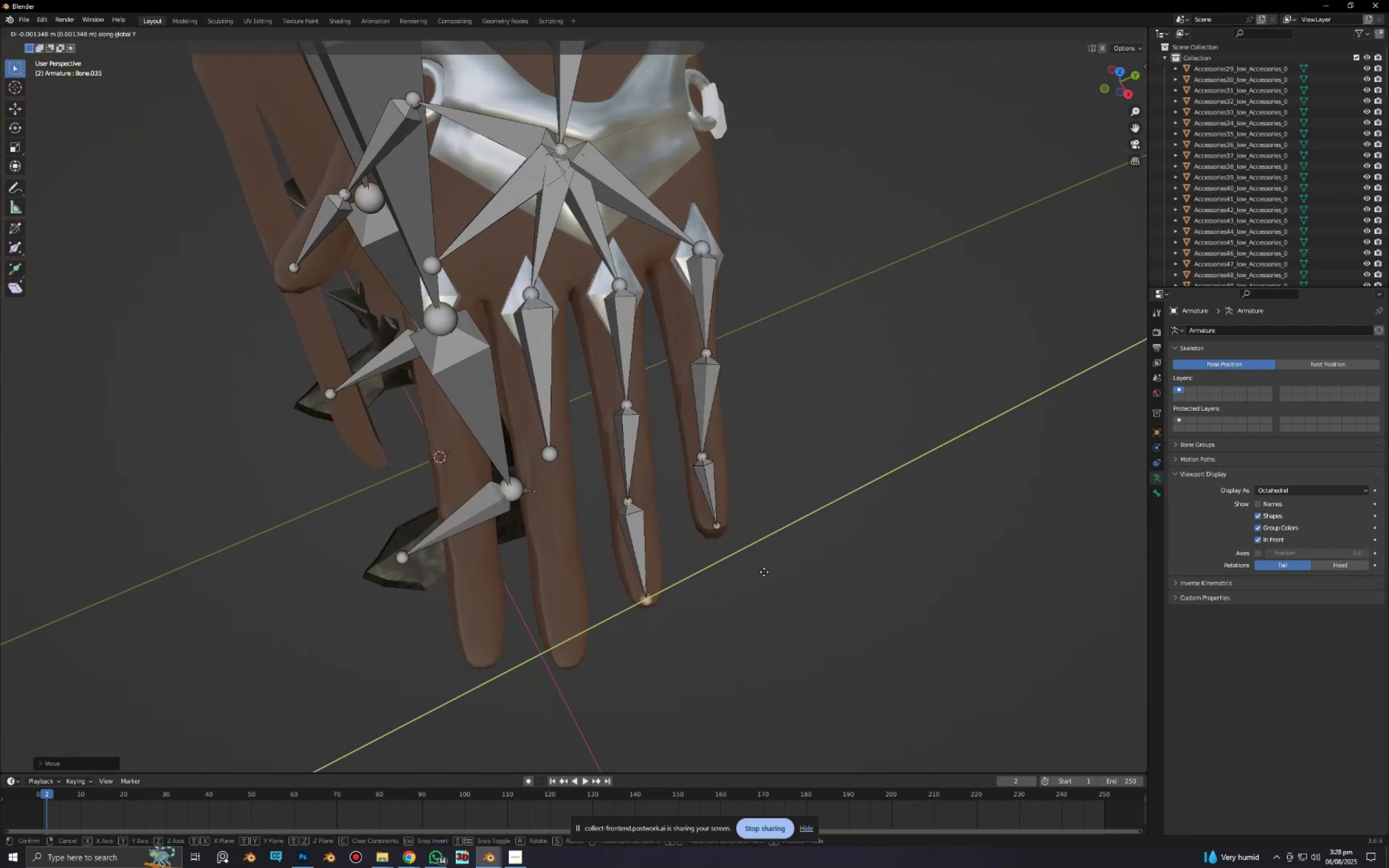 
left_click([764, 572])
 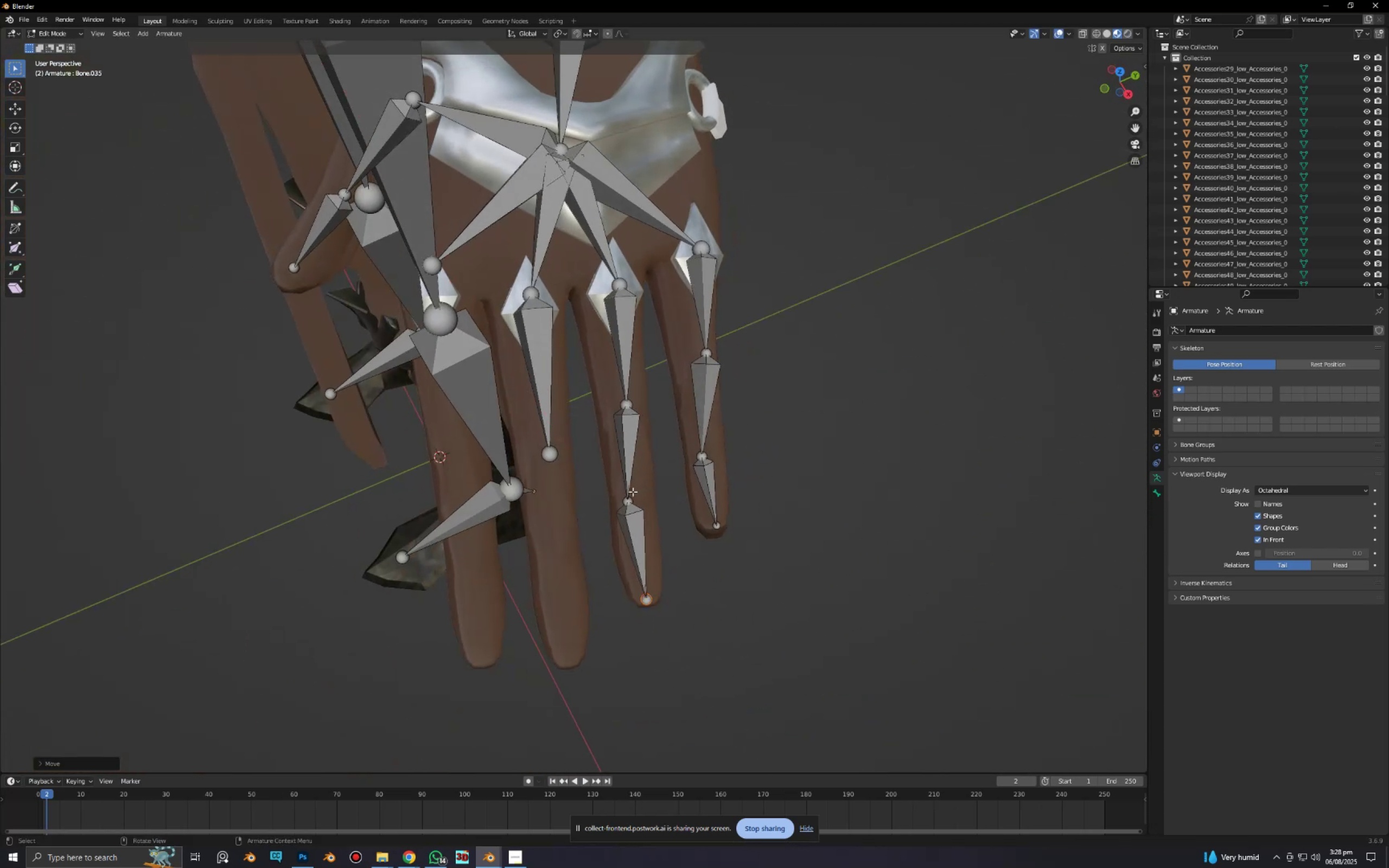 
left_click([632, 493])
 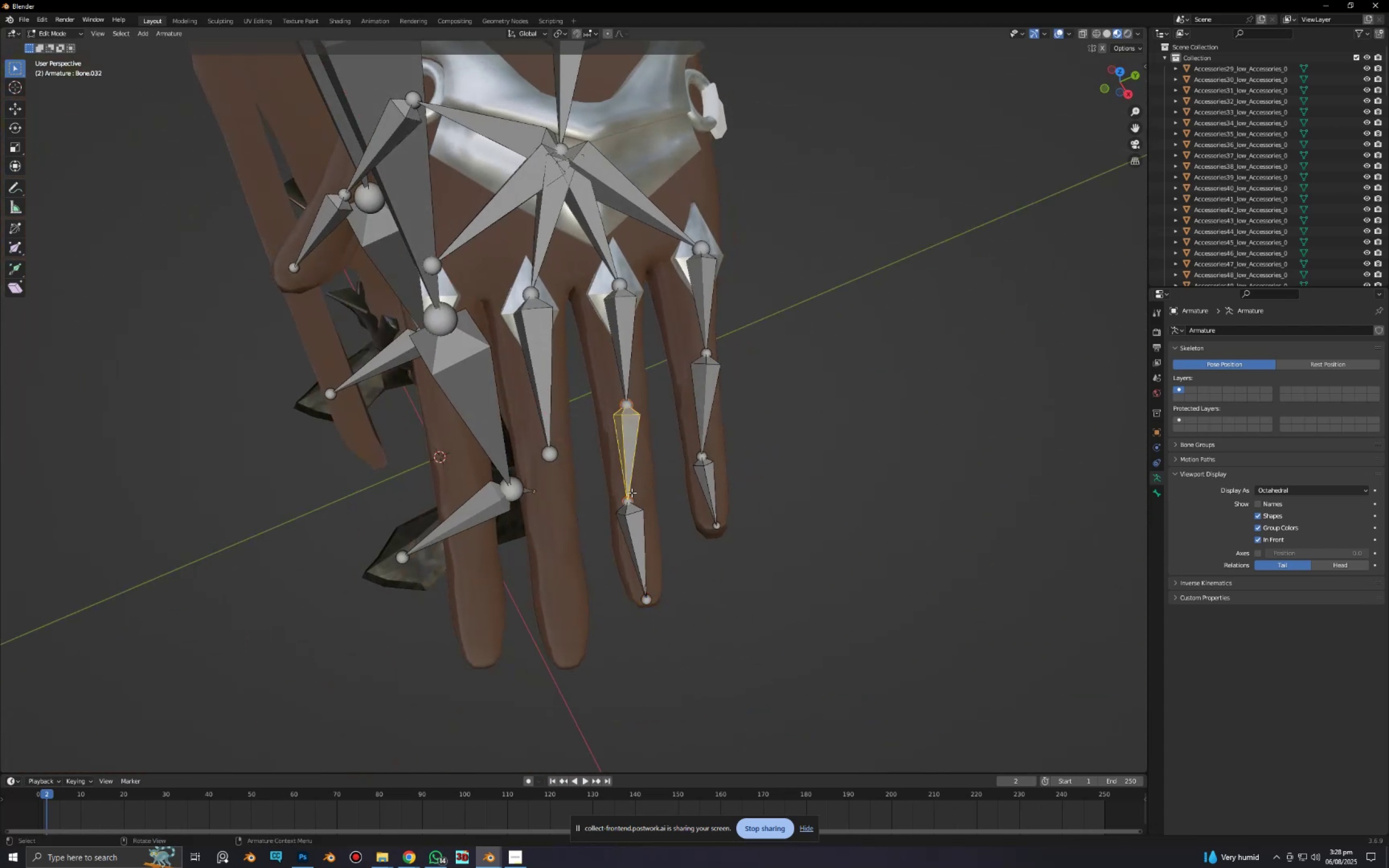 
key(G)
 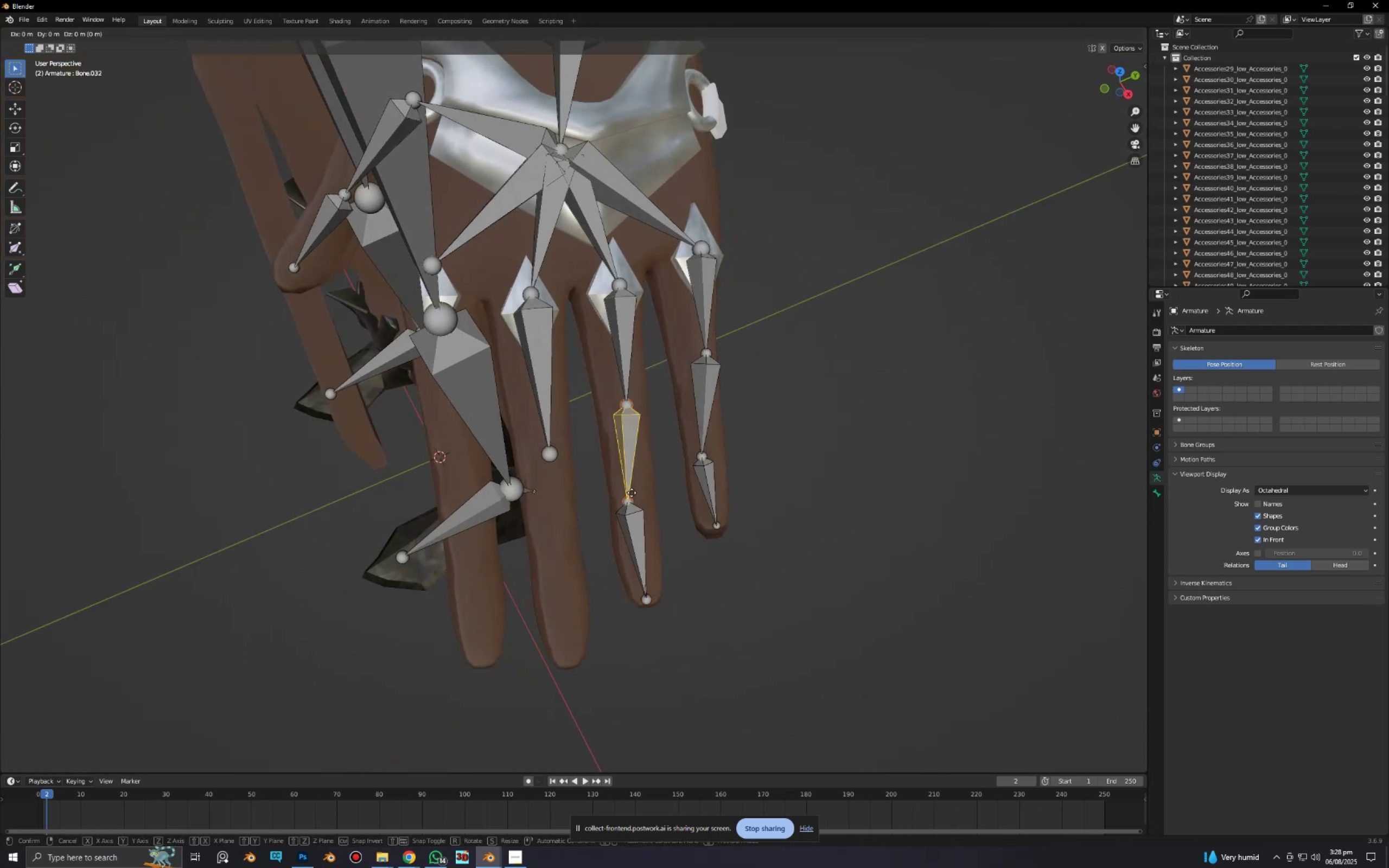 
right_click([632, 493])
 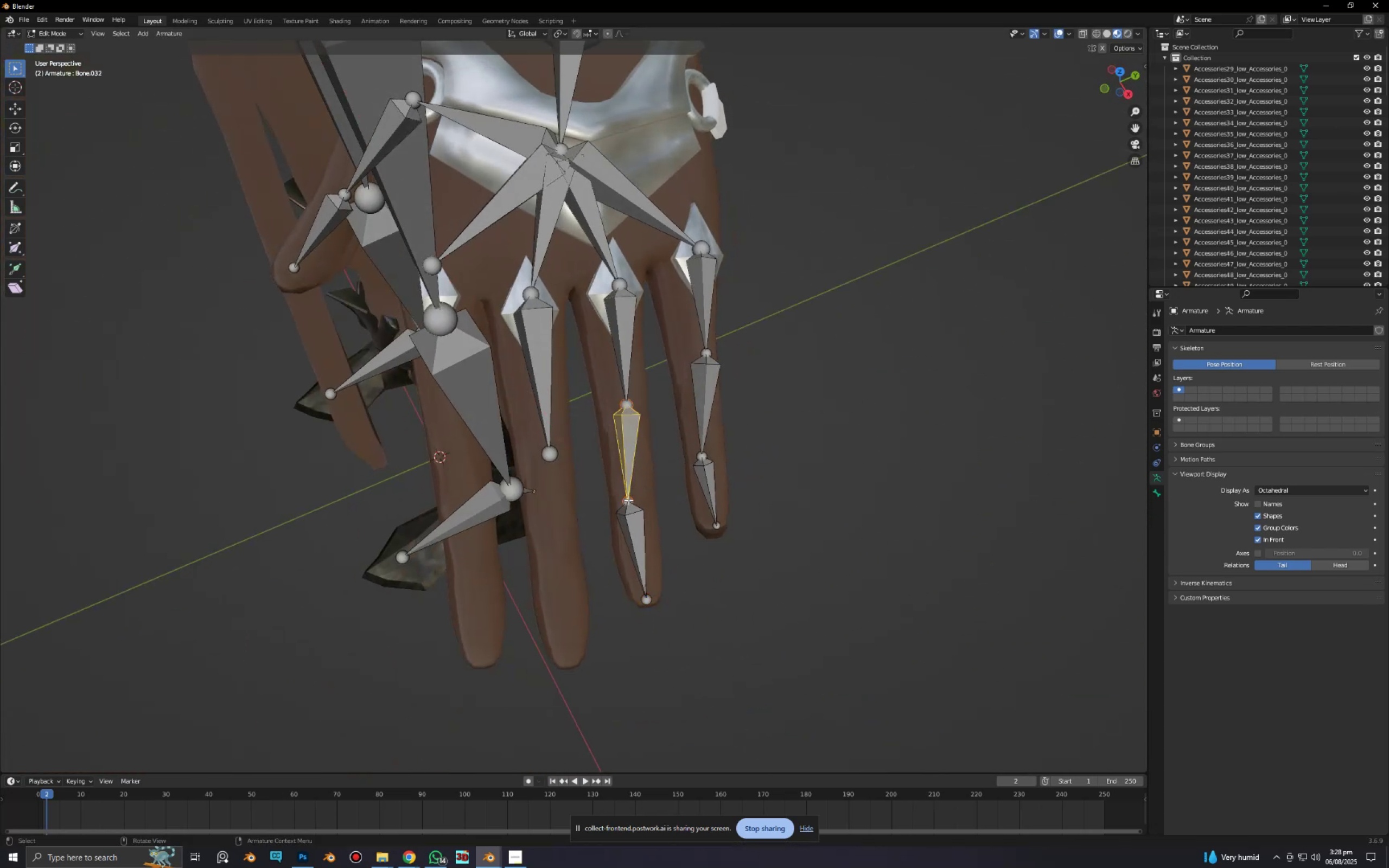 
left_click([628, 500])
 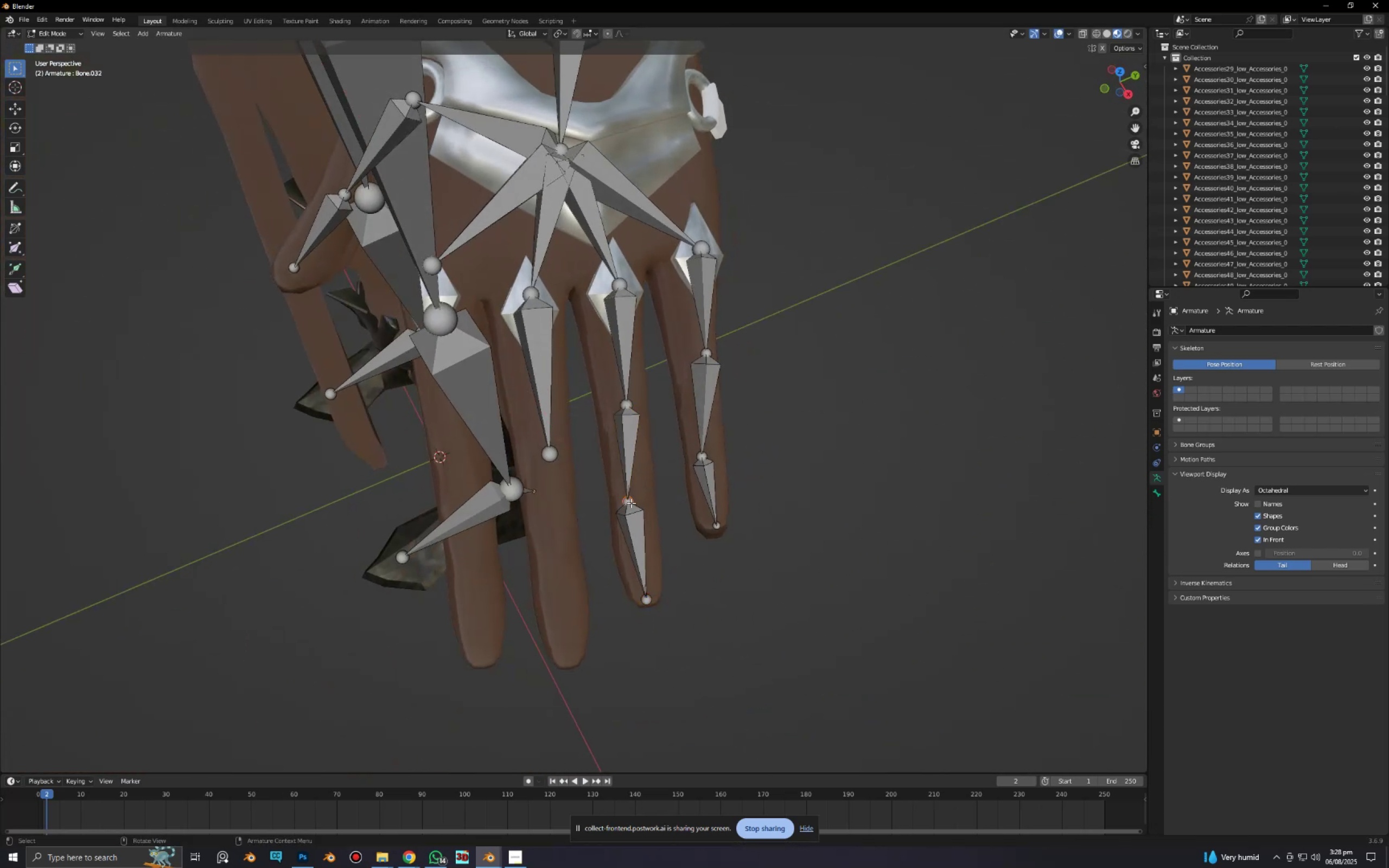 
type(gy)
 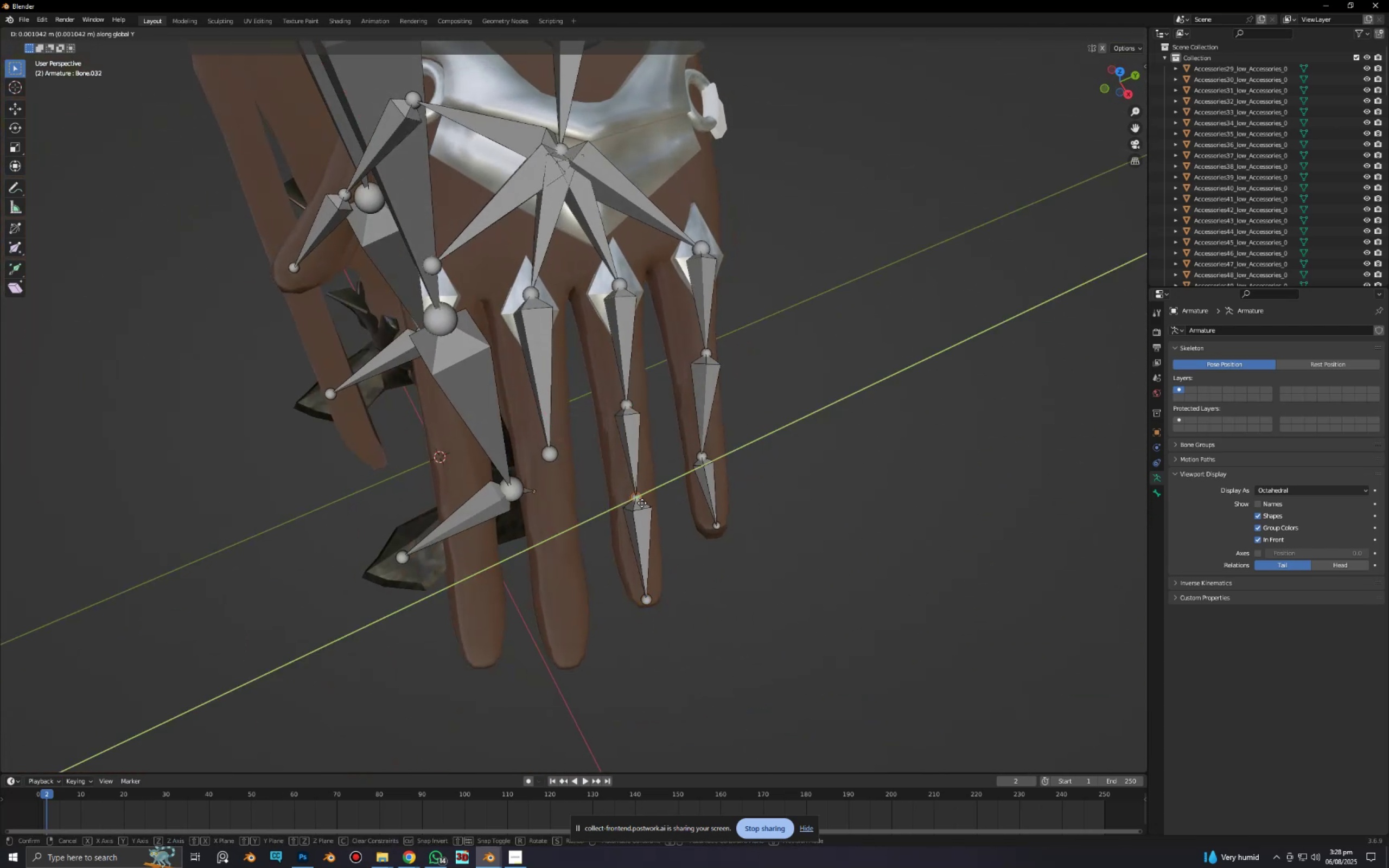 
left_click([645, 503])
 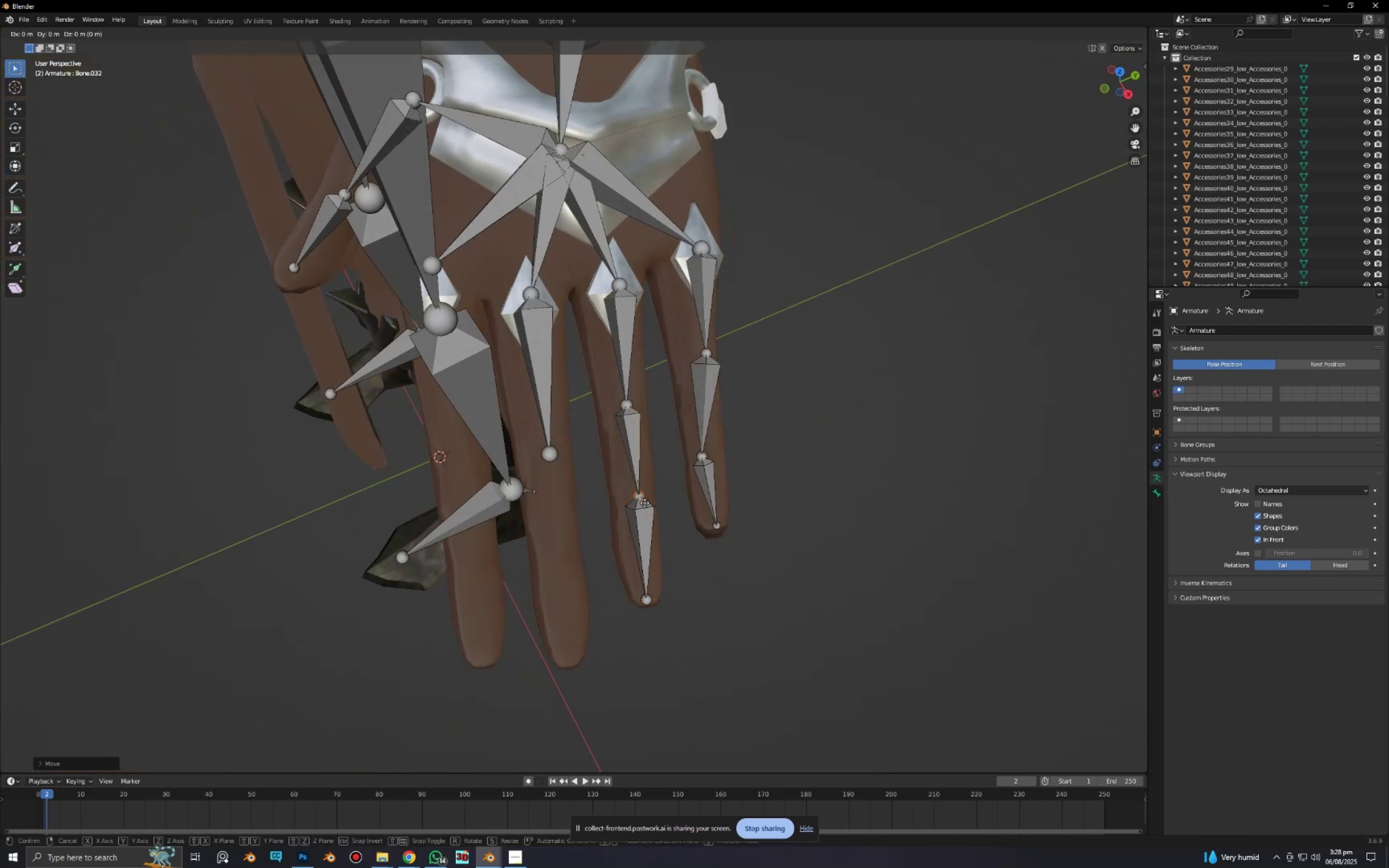 
type(gx)
 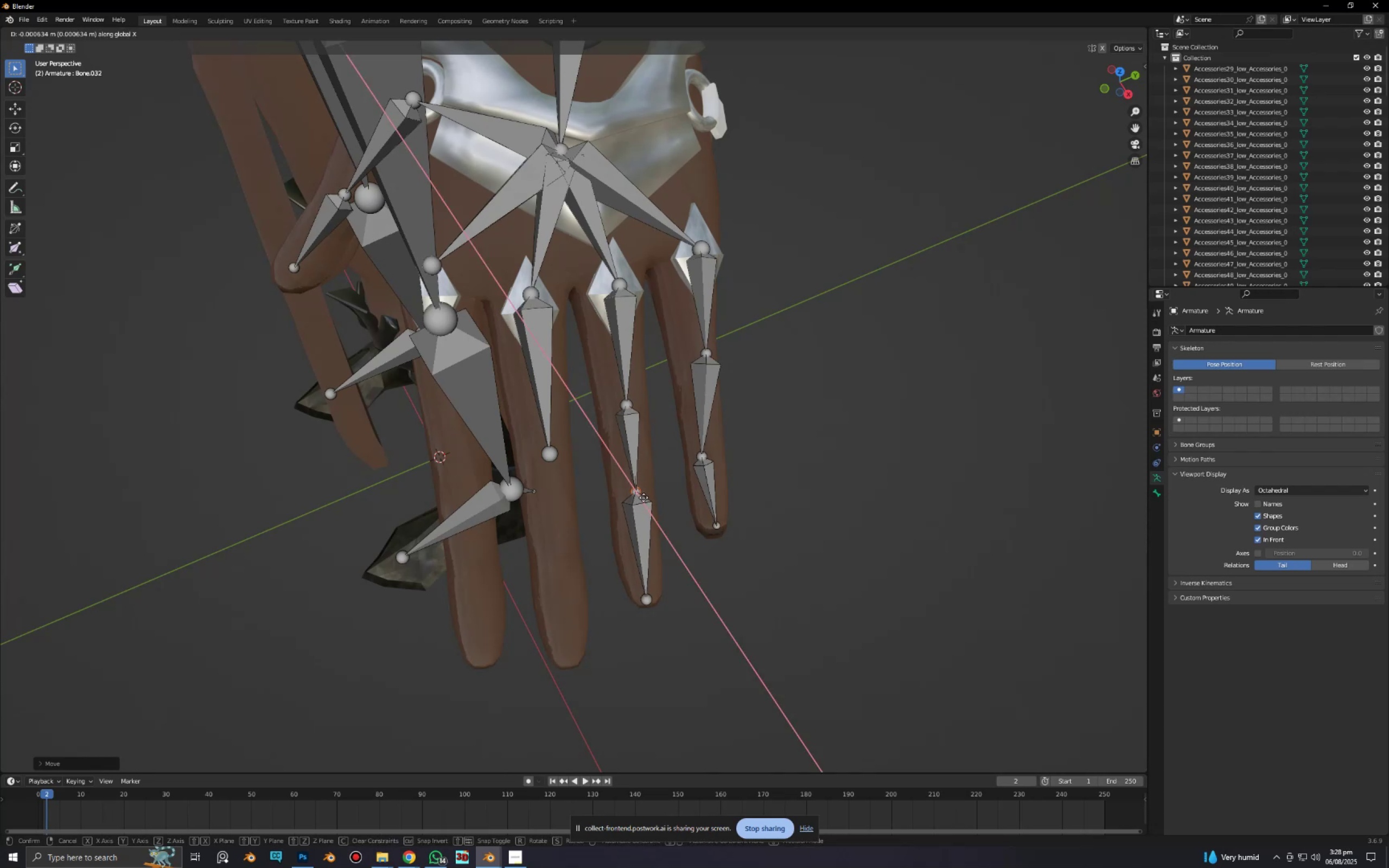 
left_click([643, 497])
 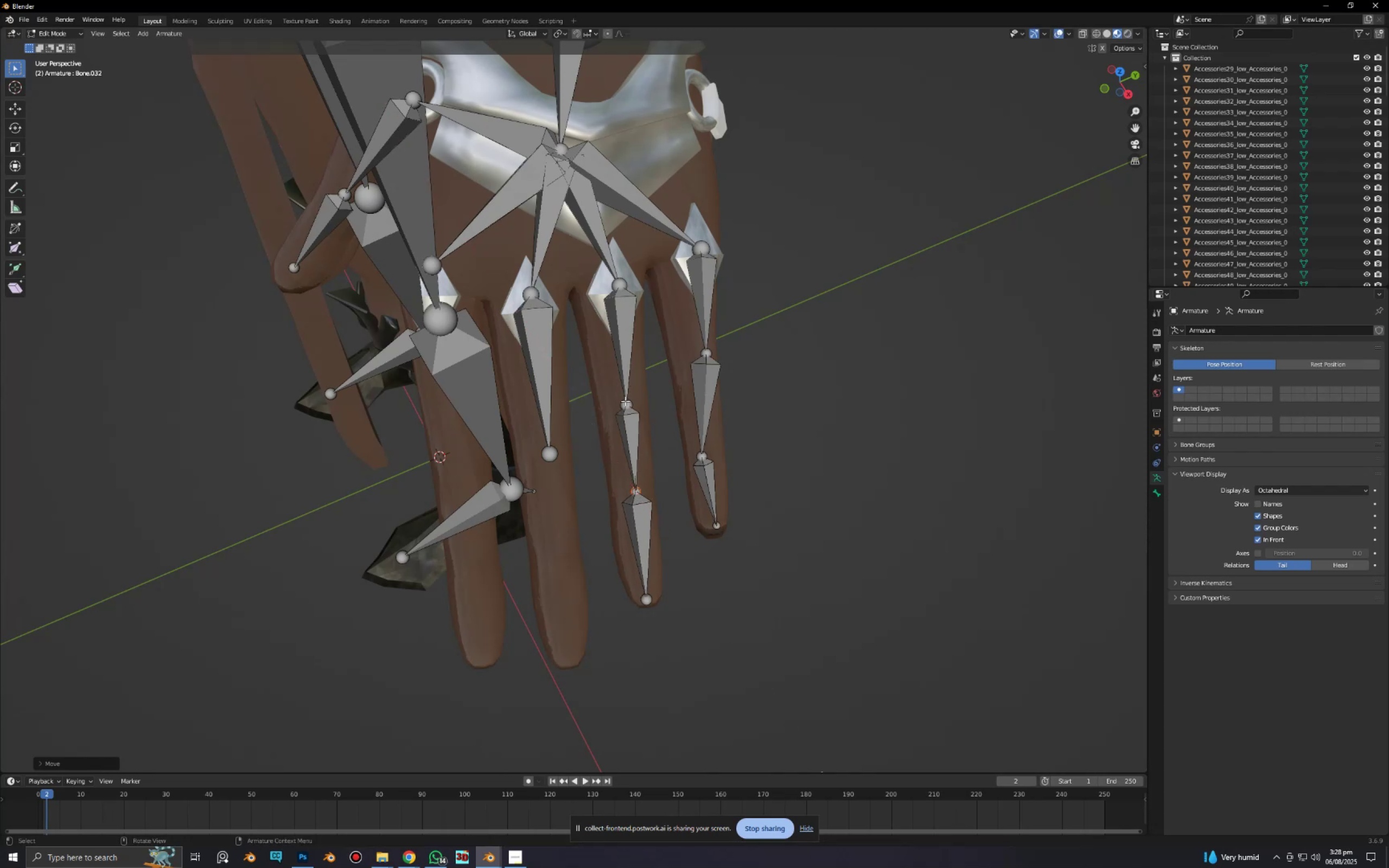 
left_click([625, 401])
 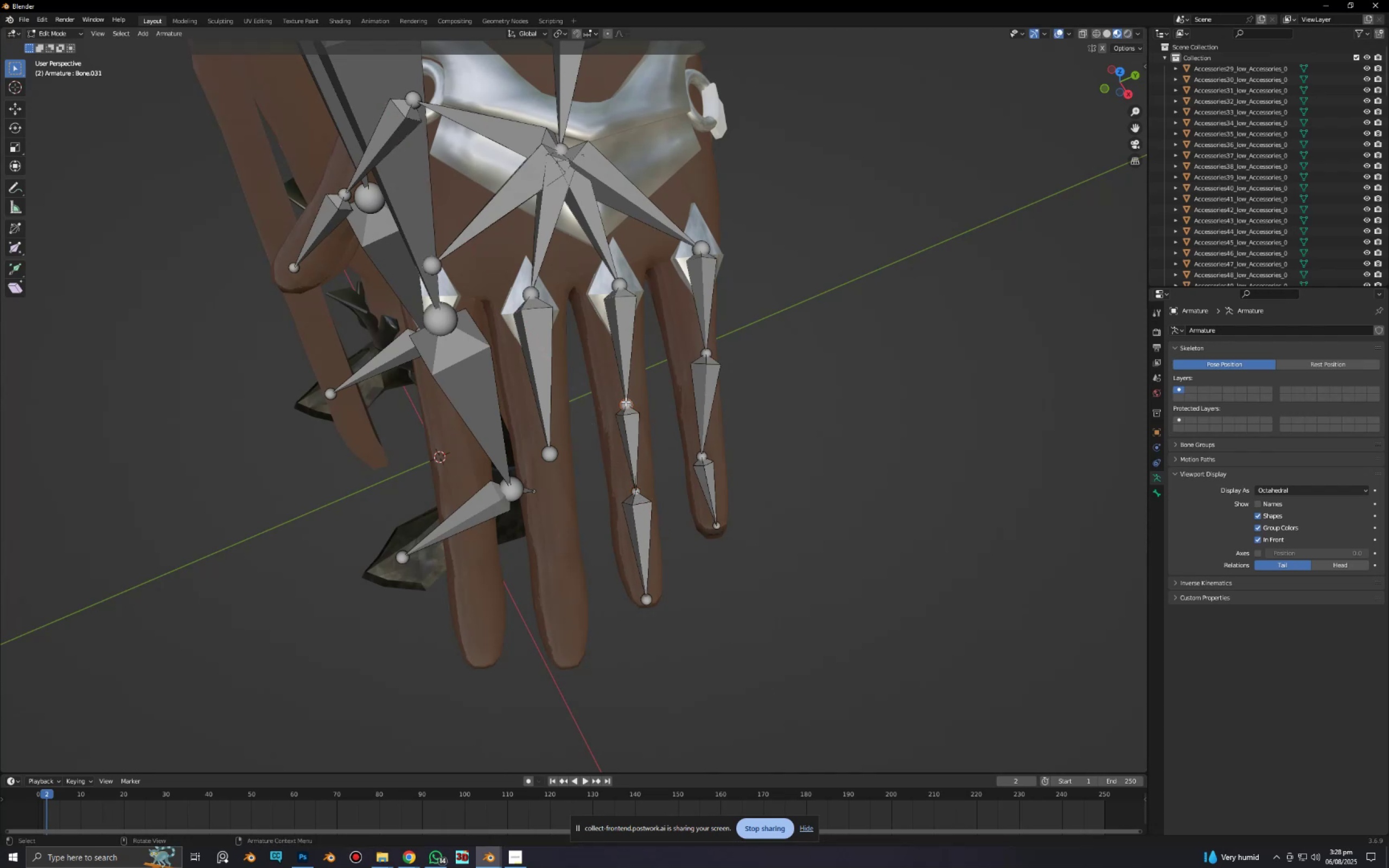 
type(gx)
 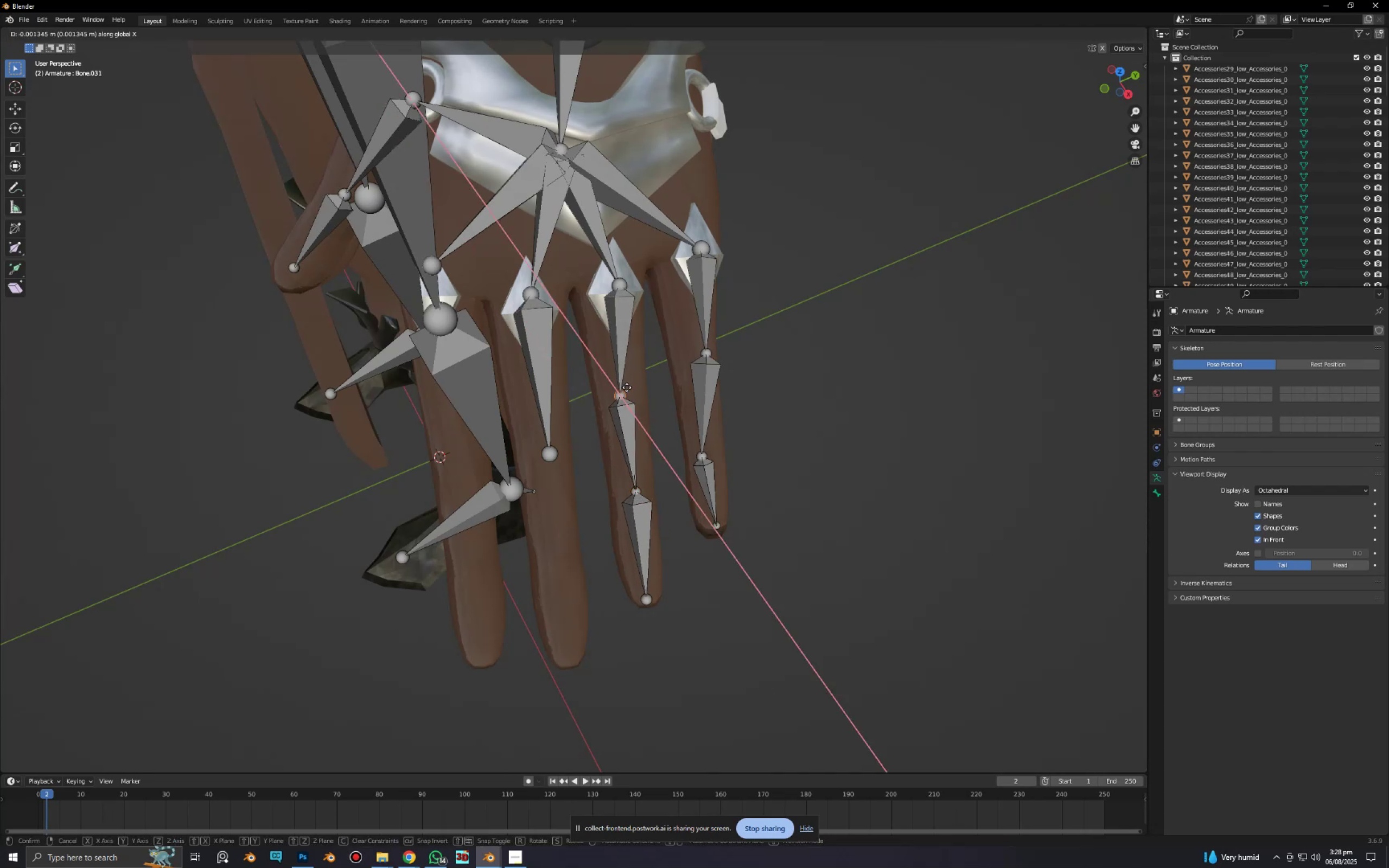 
left_click([627, 387])
 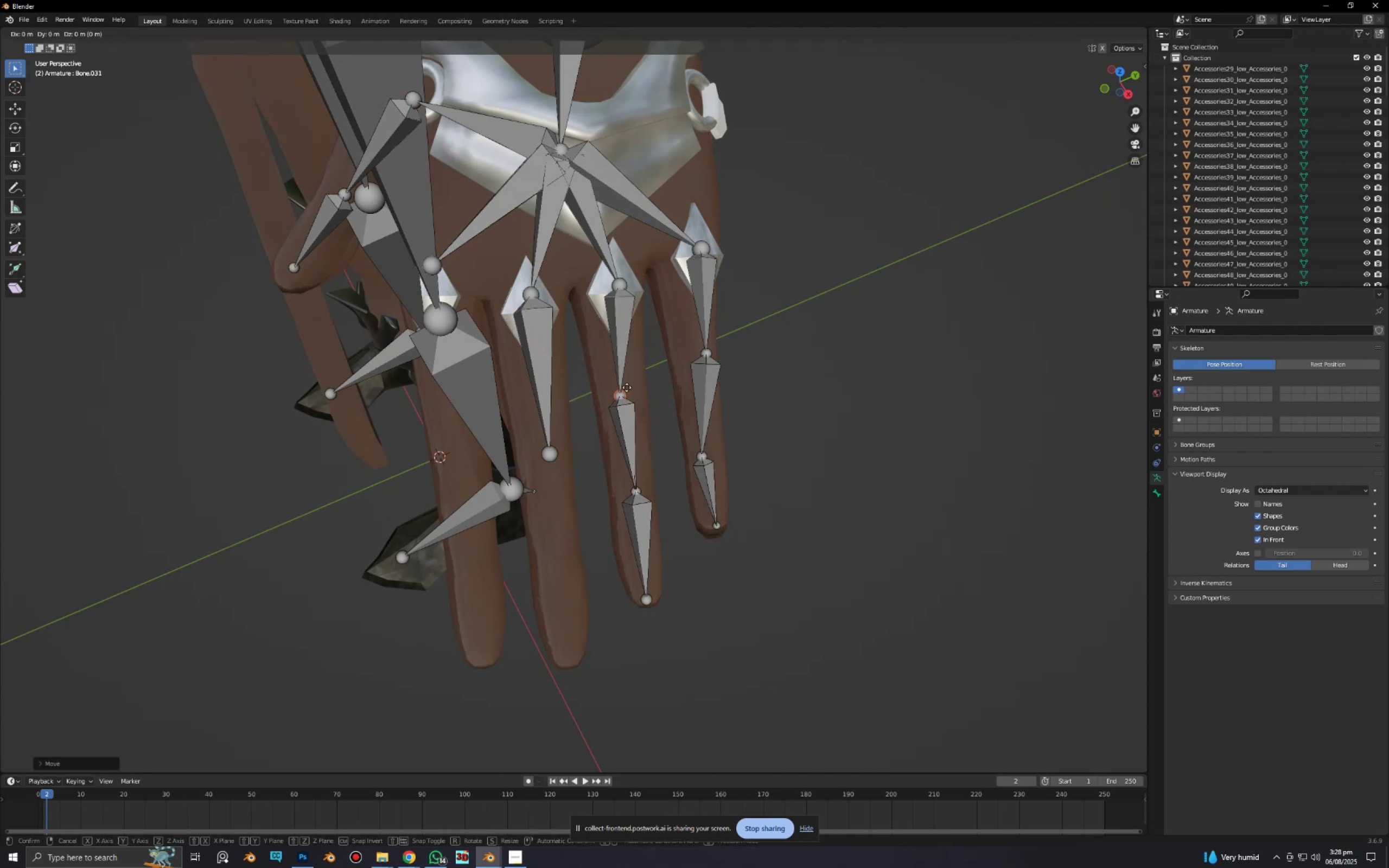 
type(gz)
 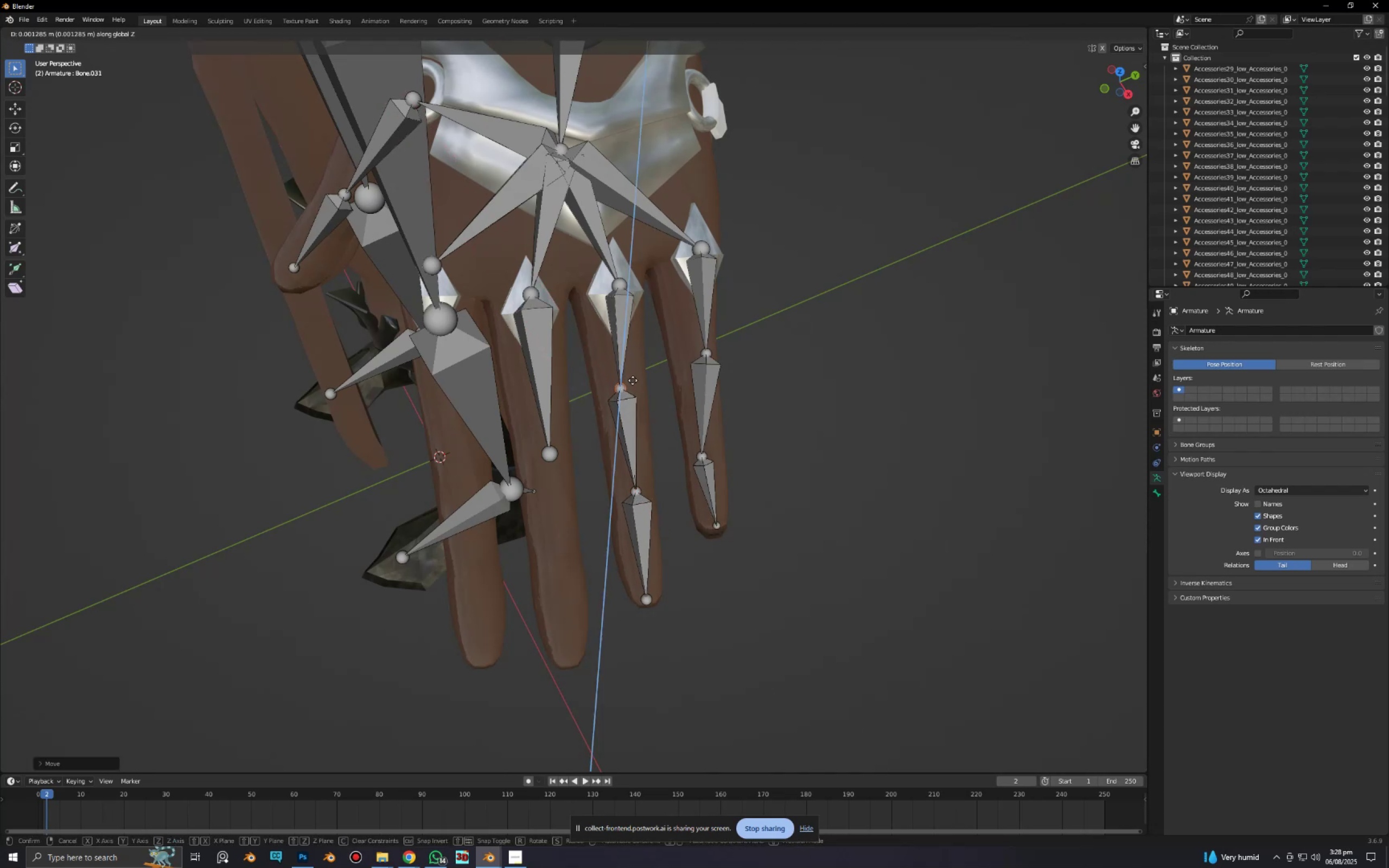 
left_click([633, 380])
 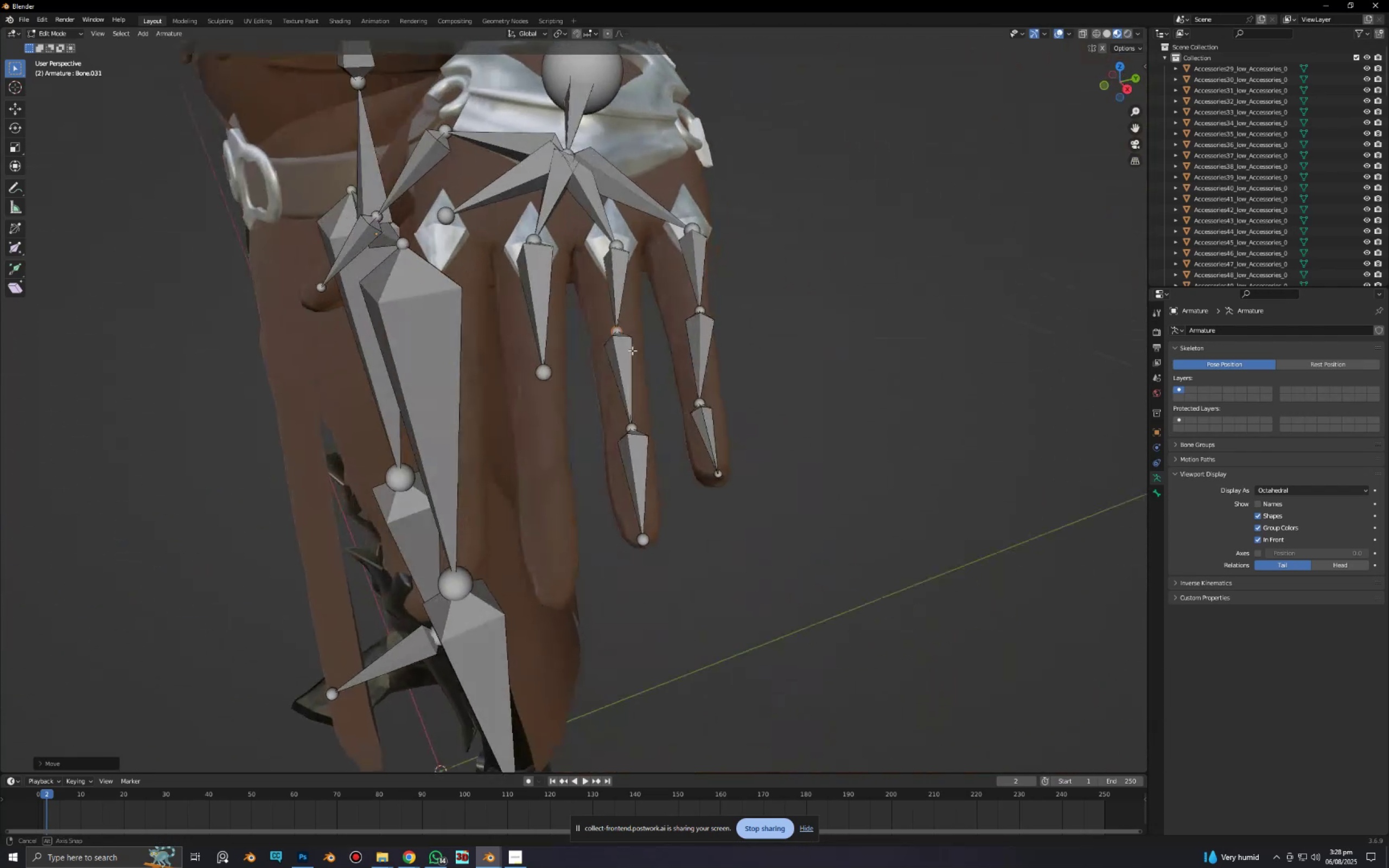 
left_click([557, 378])
 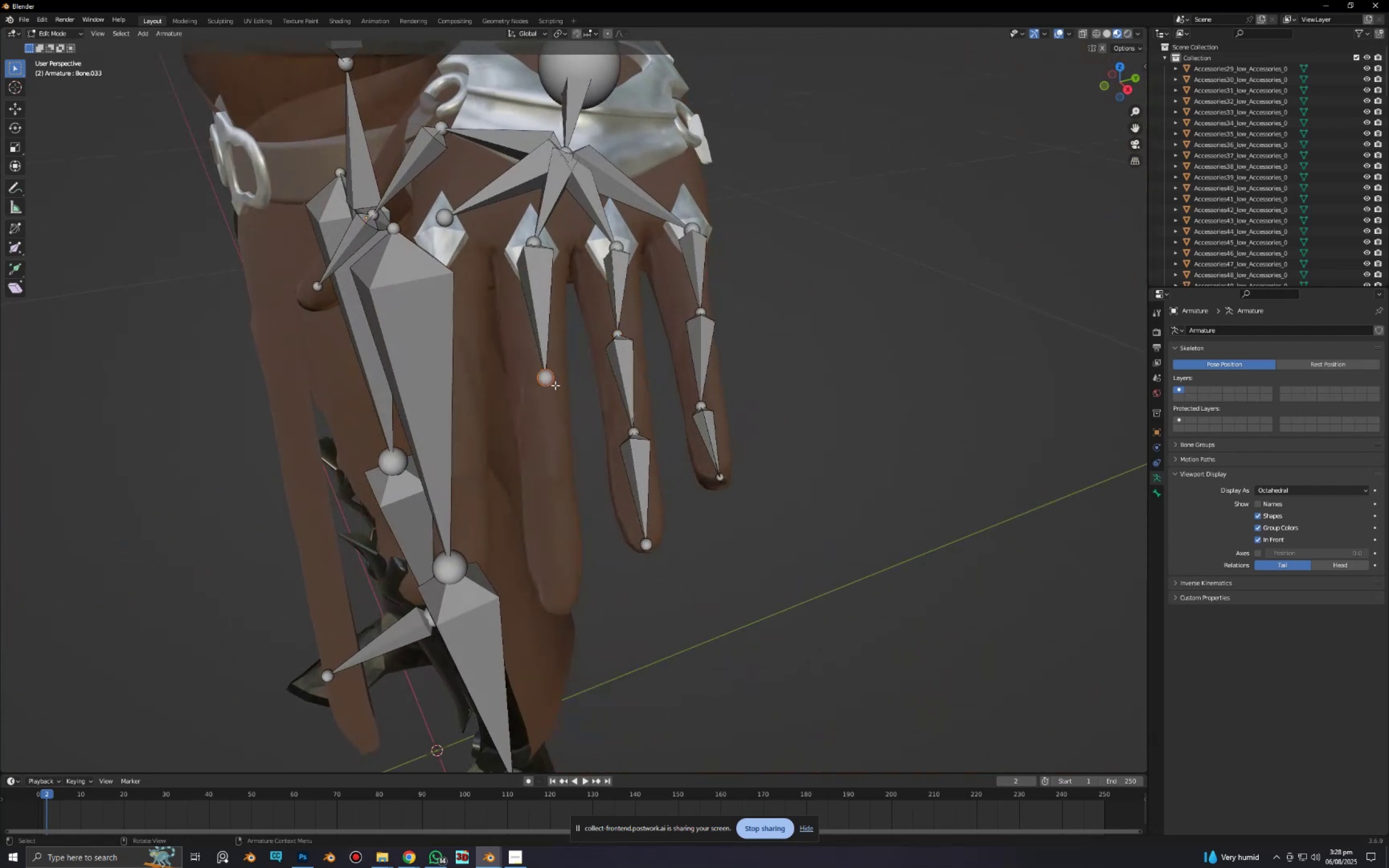 
key(G)
 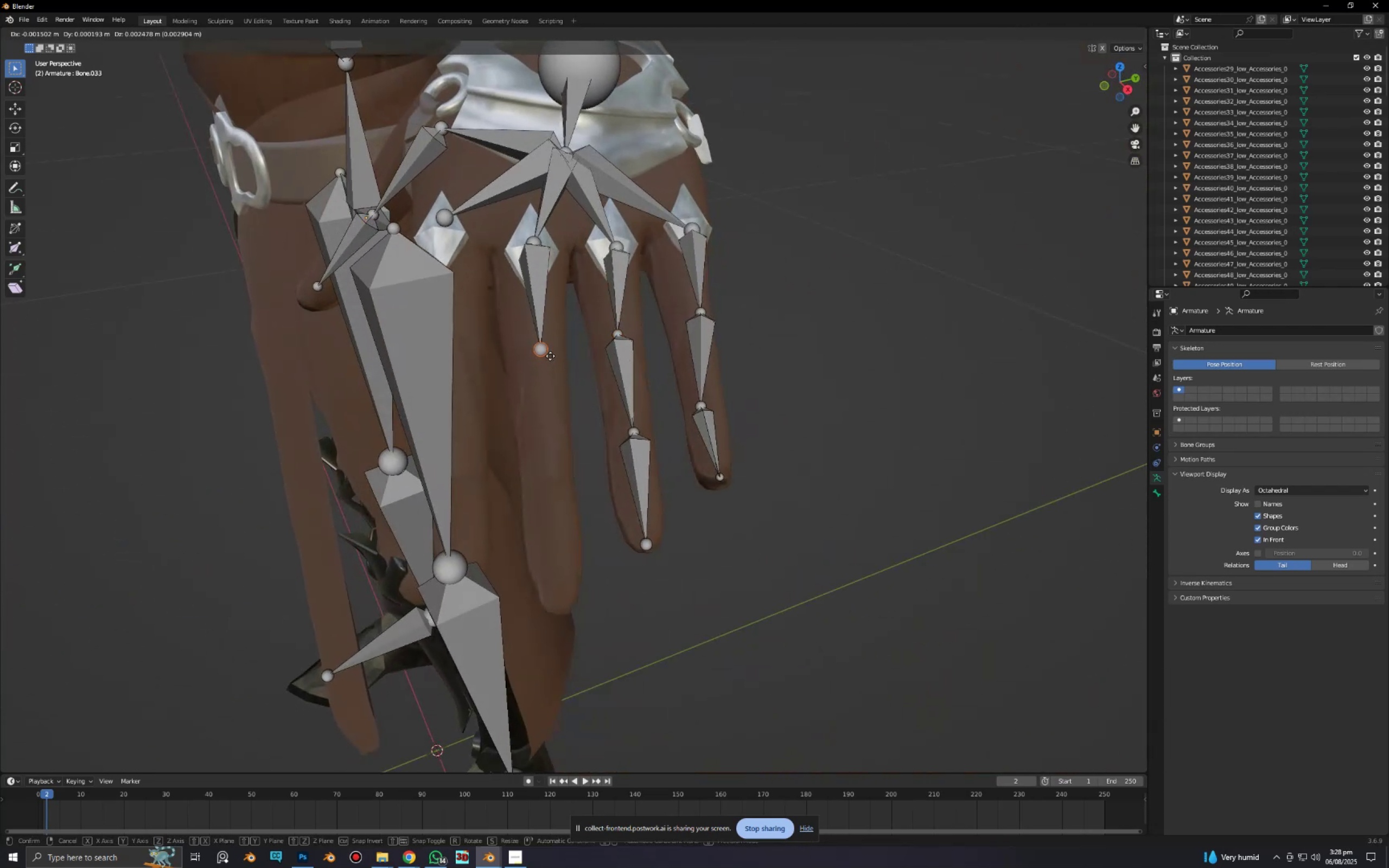 
left_click([550, 356])
 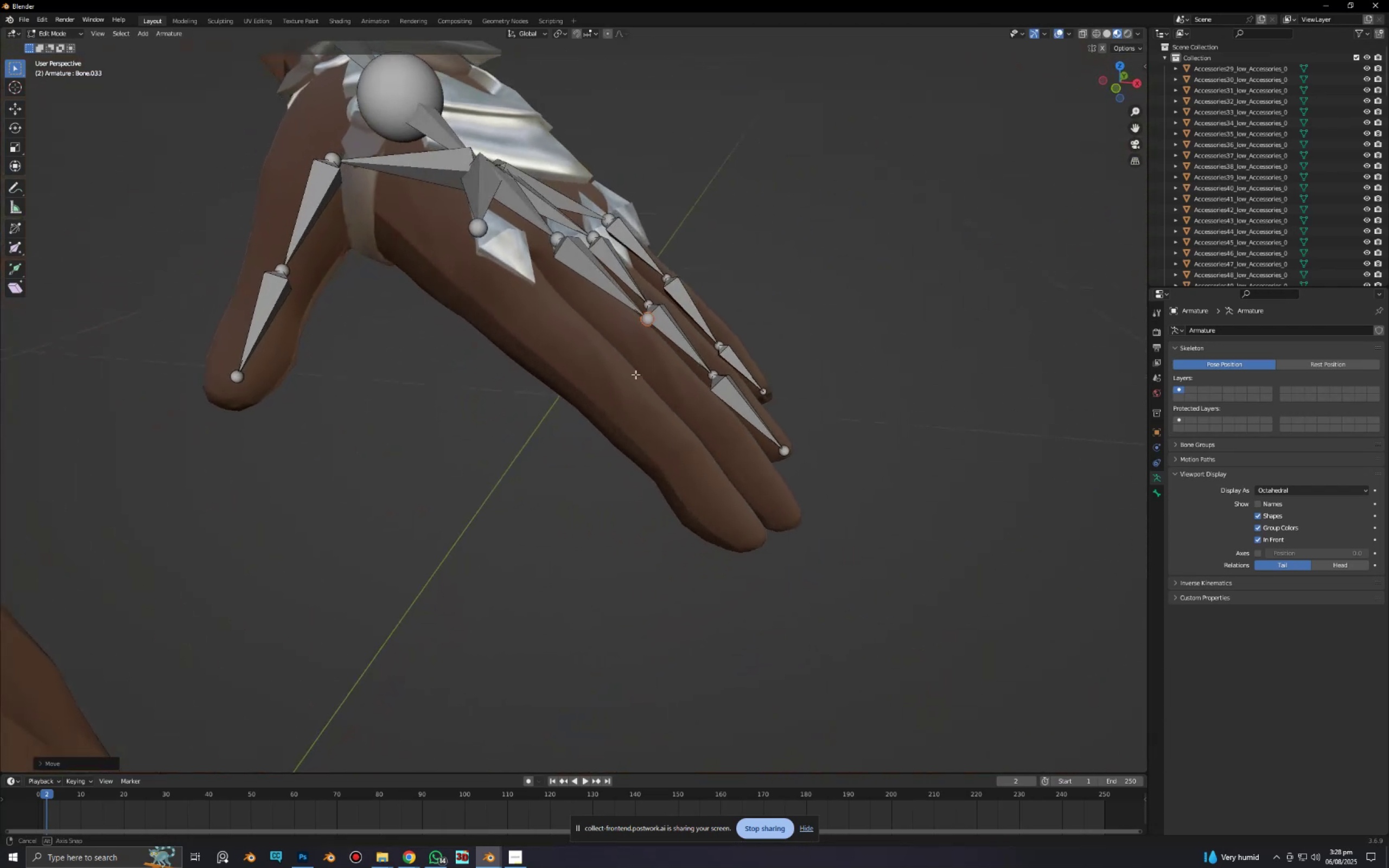 
type(gzg)
 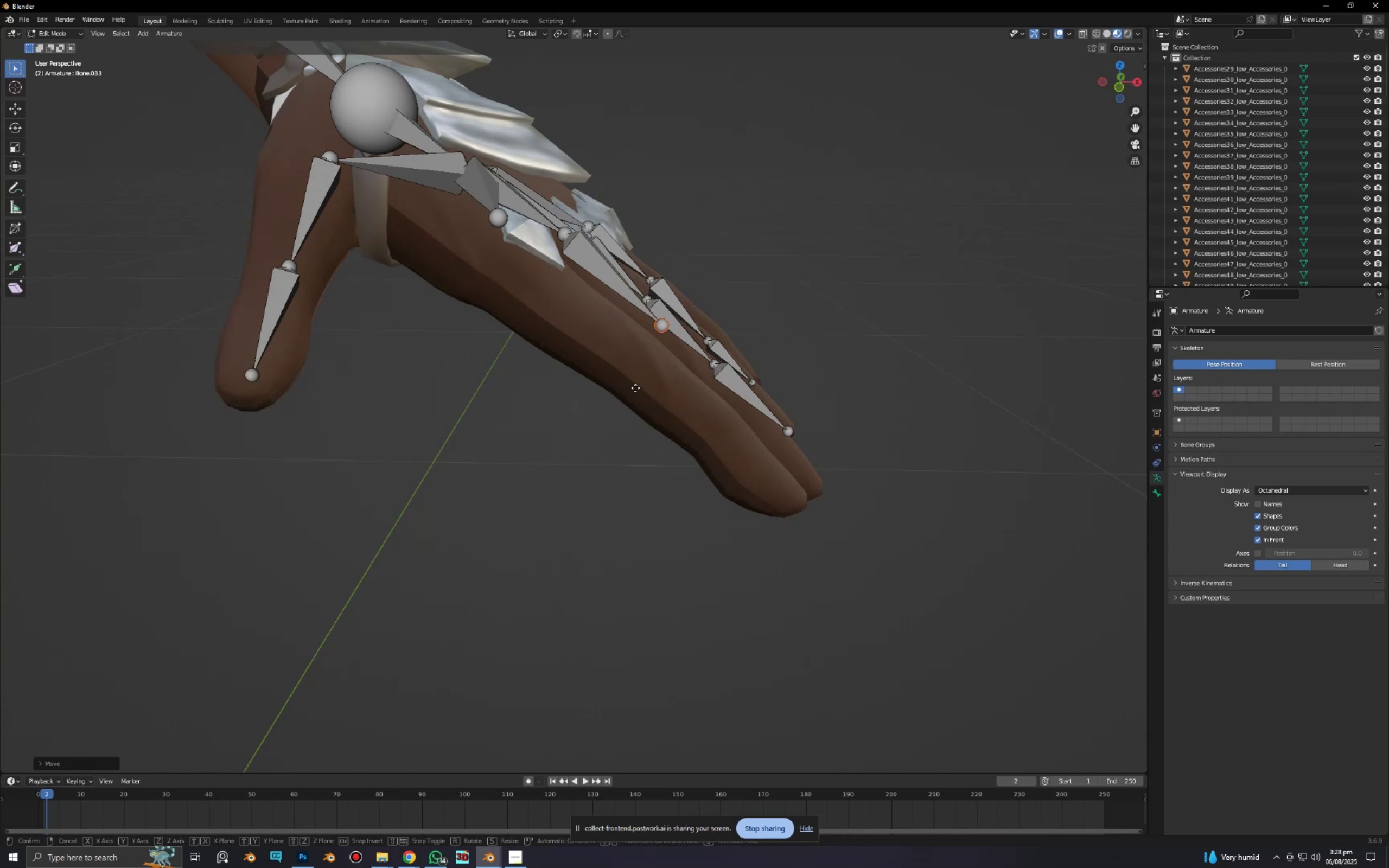 
left_click([635, 388])
 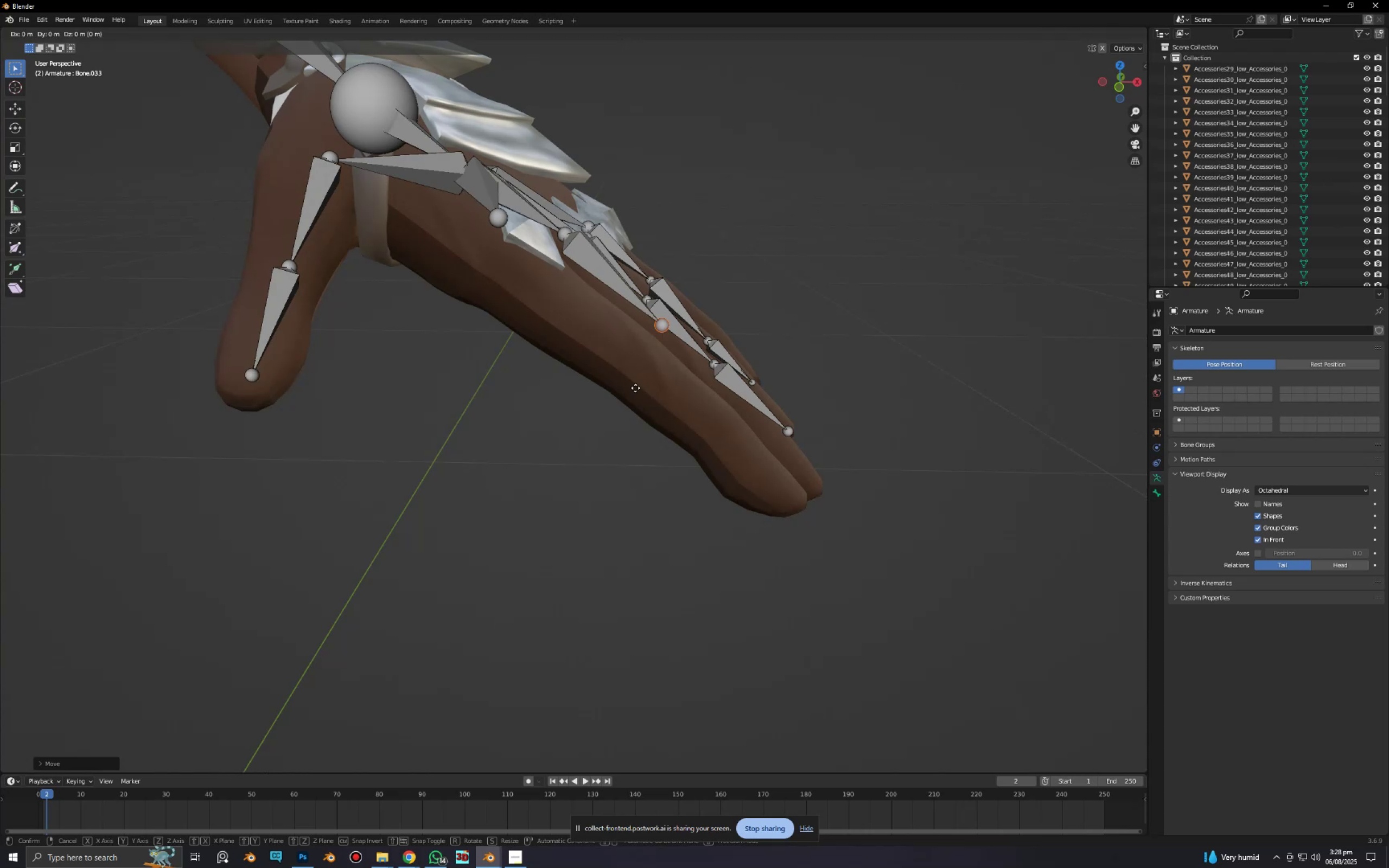 
type(yx)
 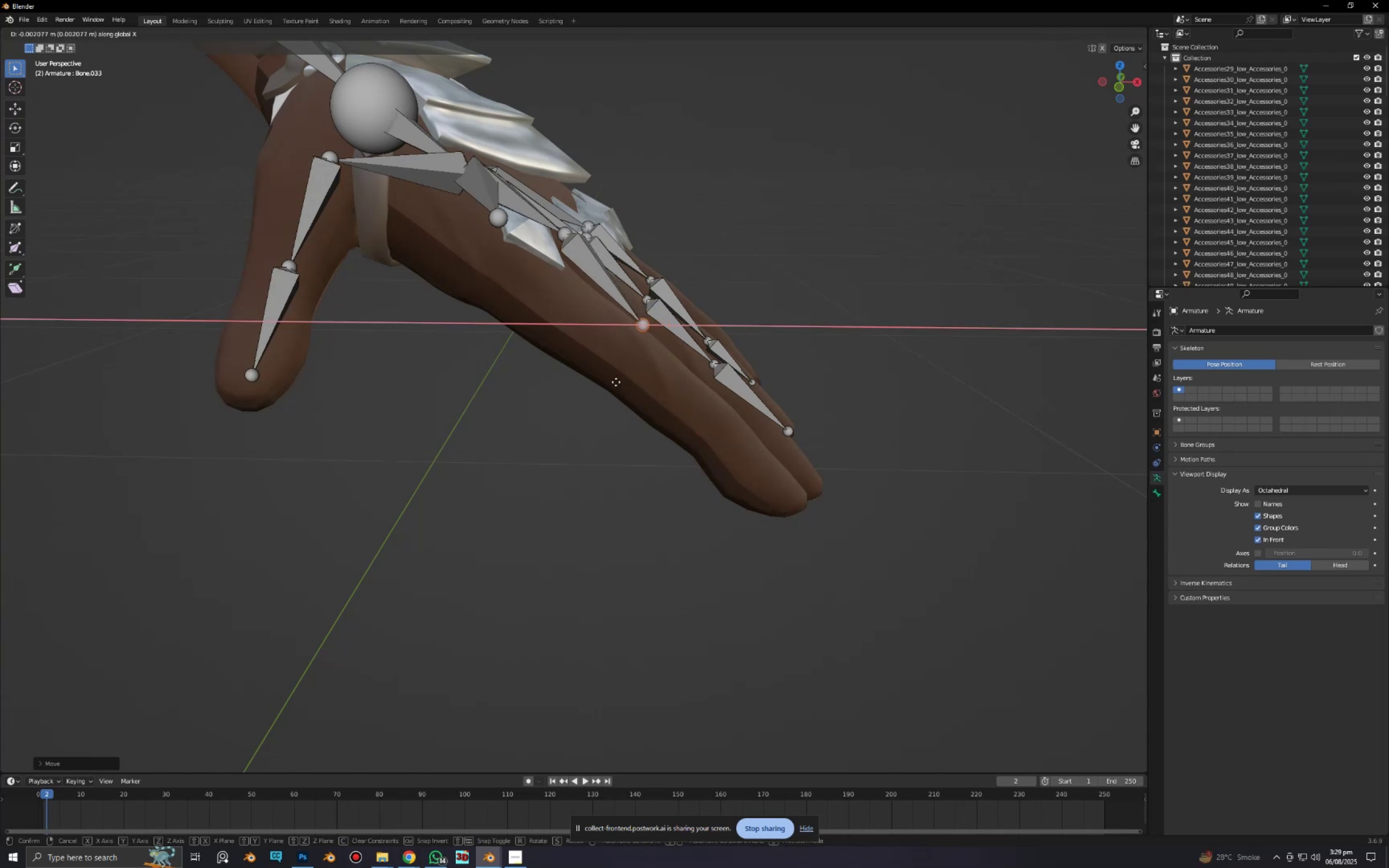 
left_click([614, 382])
 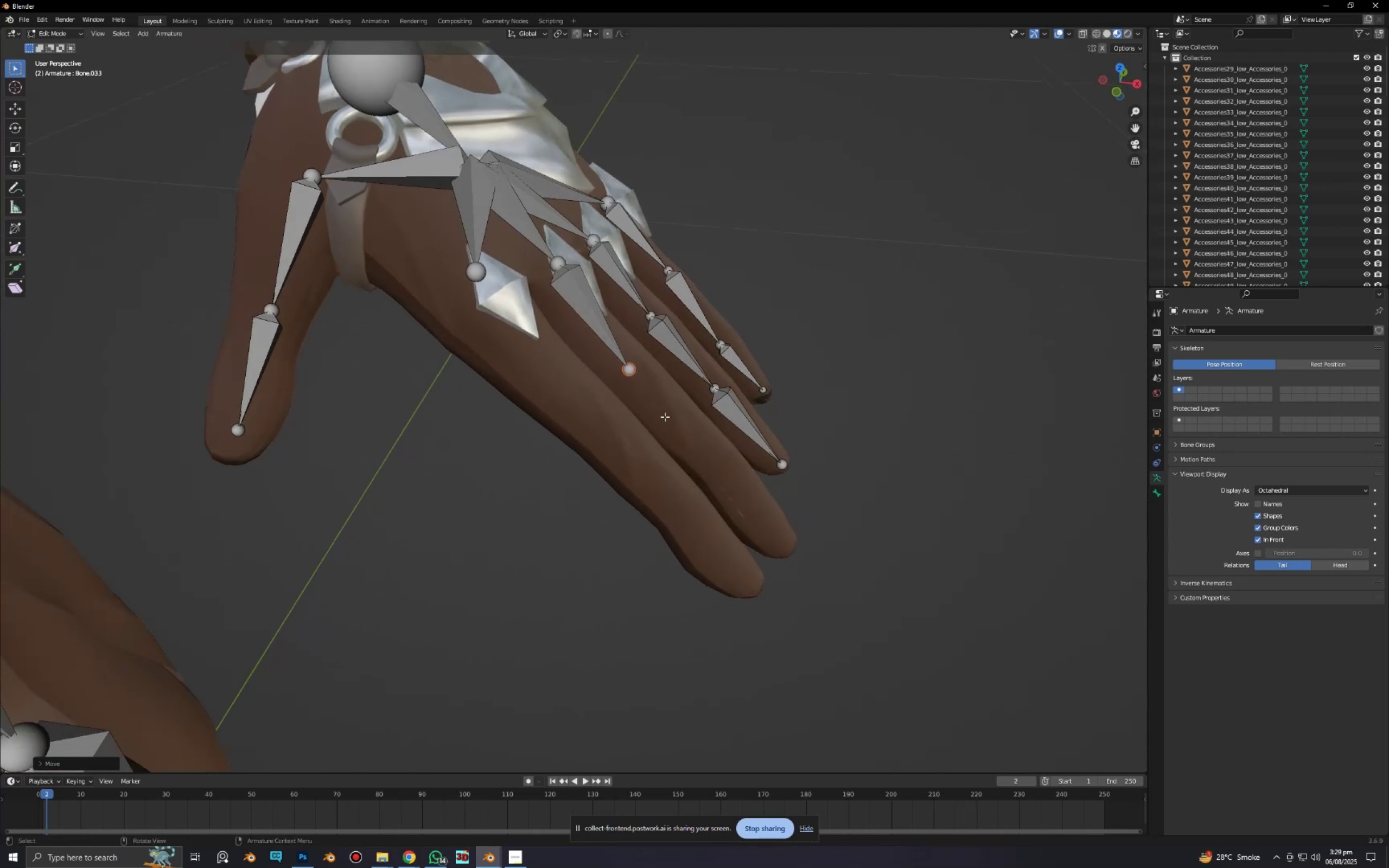 
key(R)
 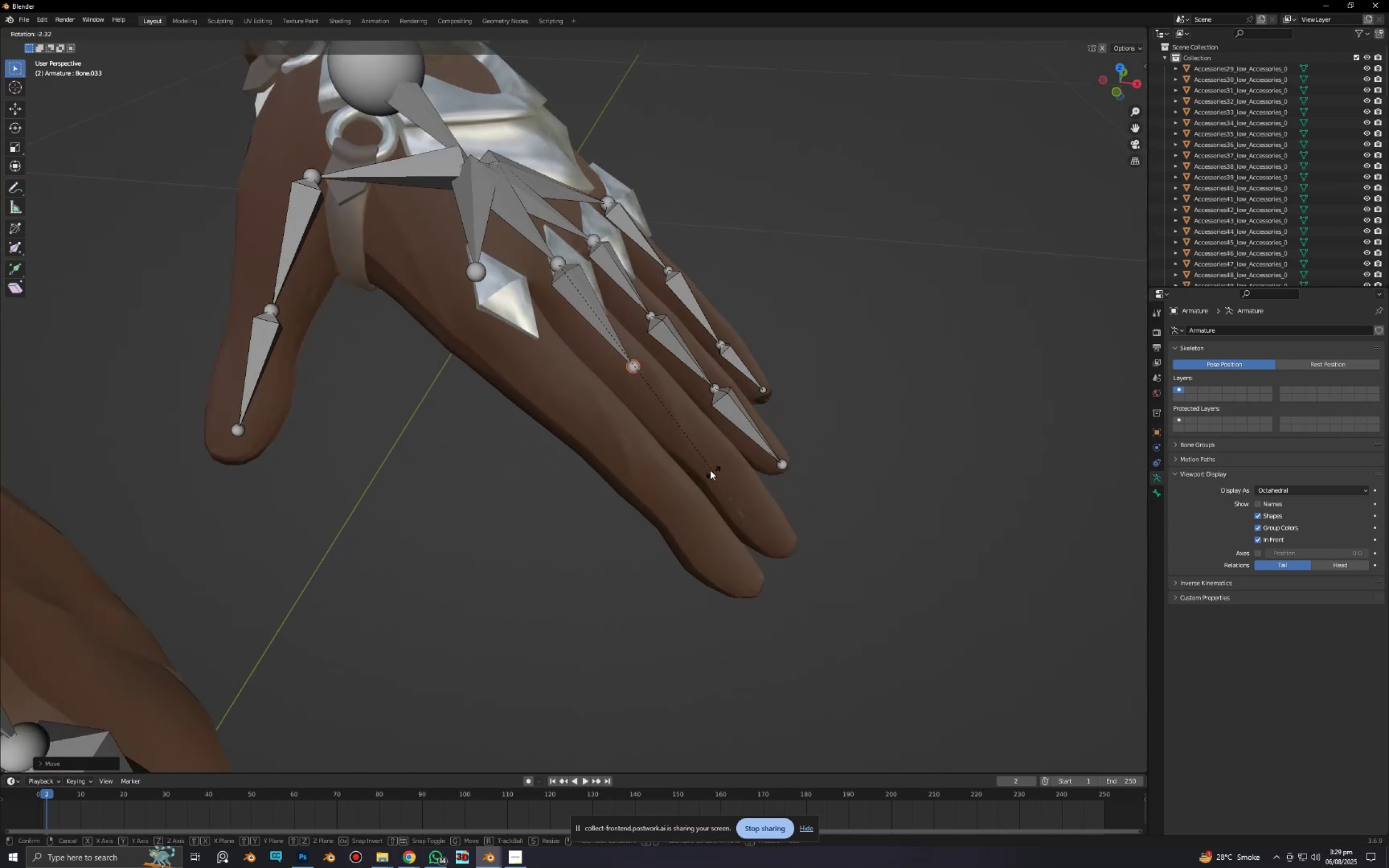 
right_click([709, 469])
 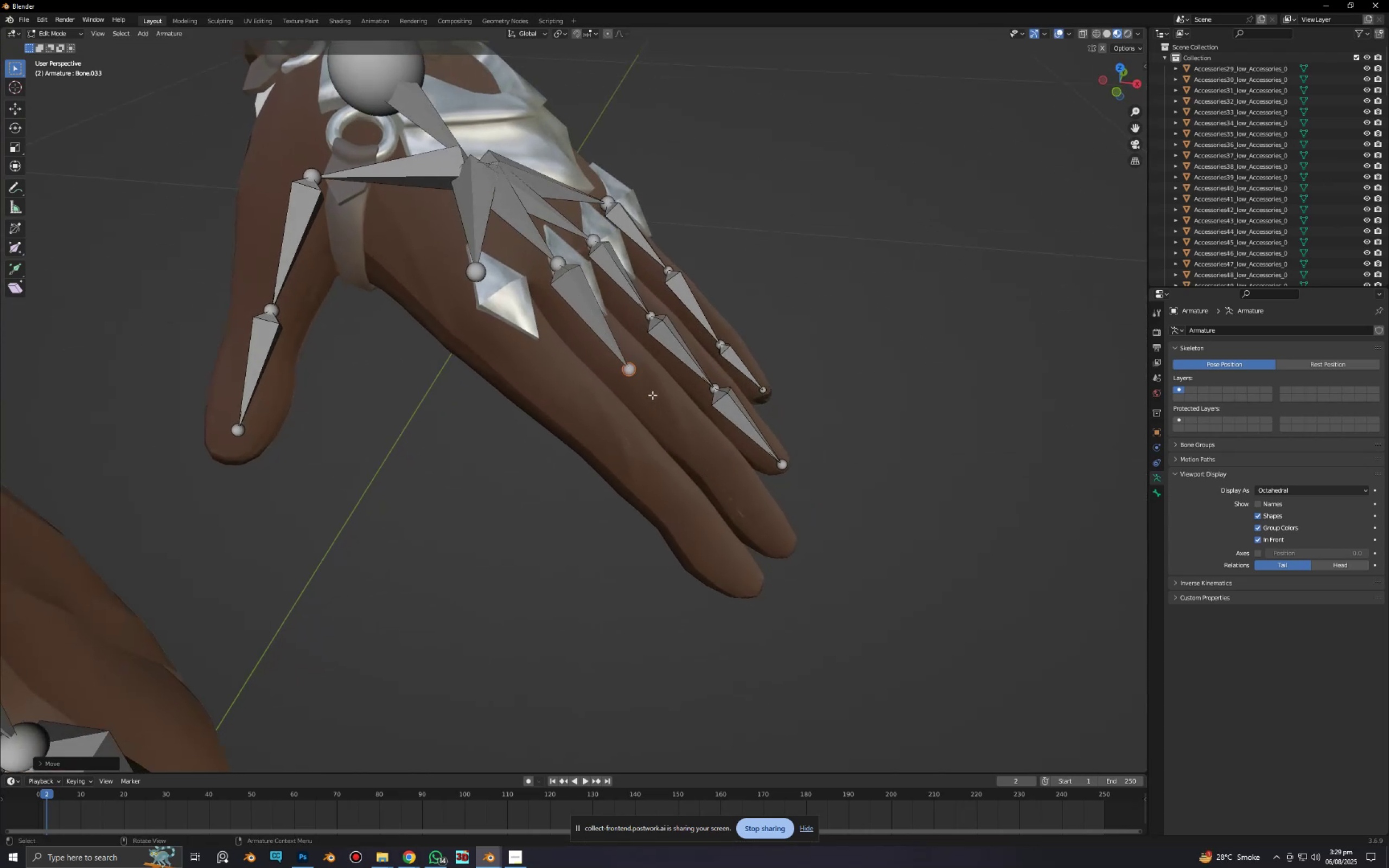 
key(E)
 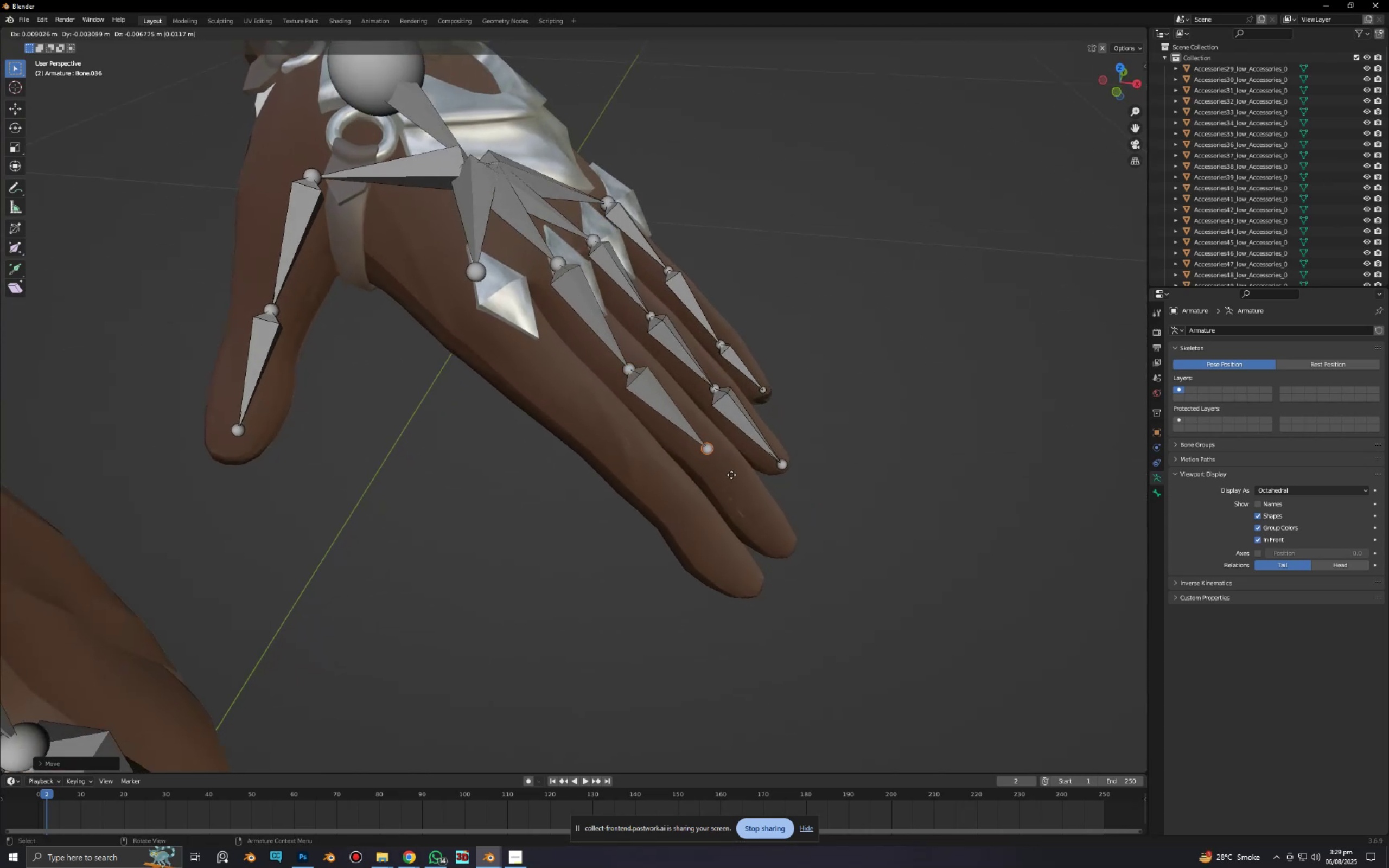 
left_click([734, 477])
 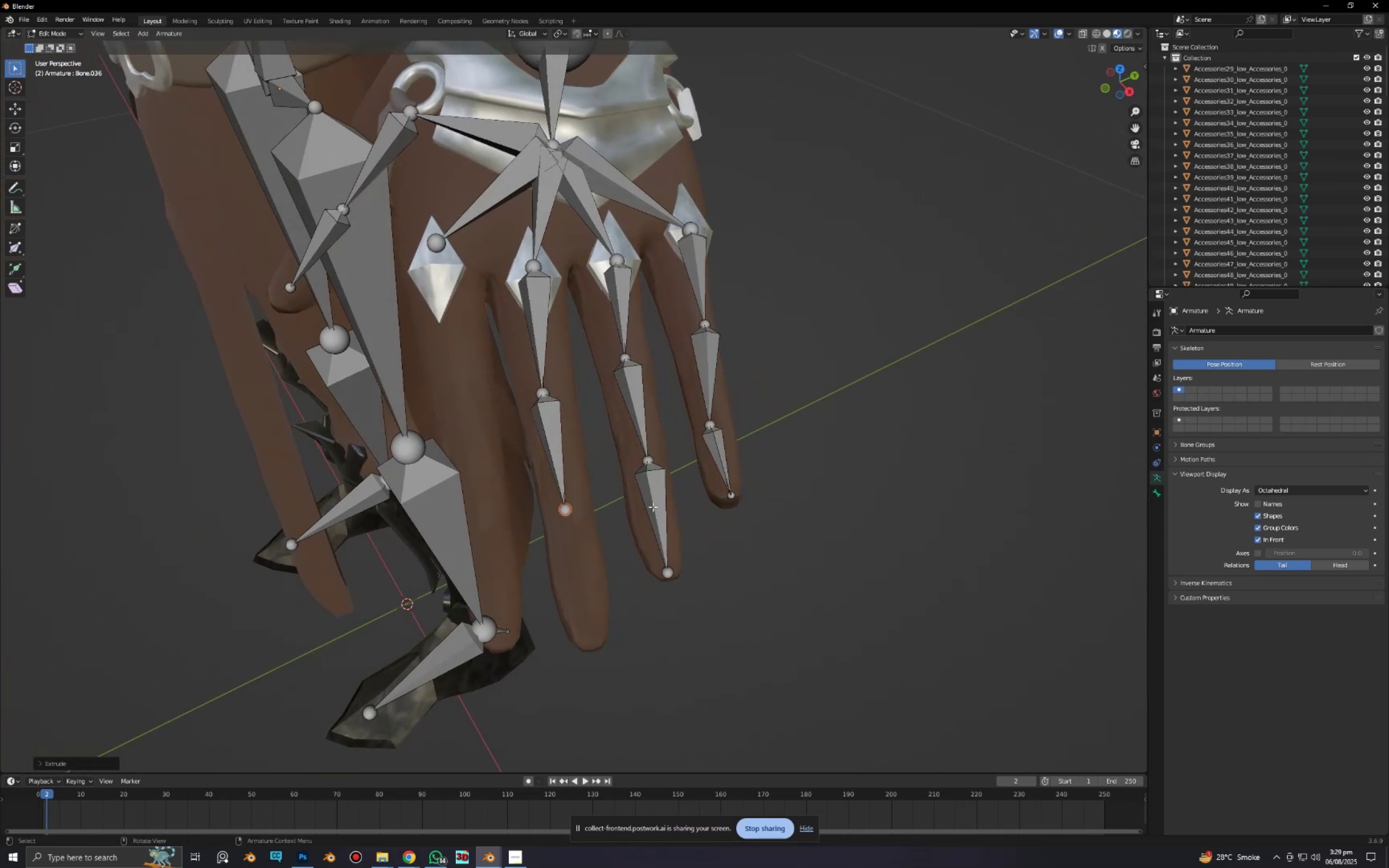 
key(E)
 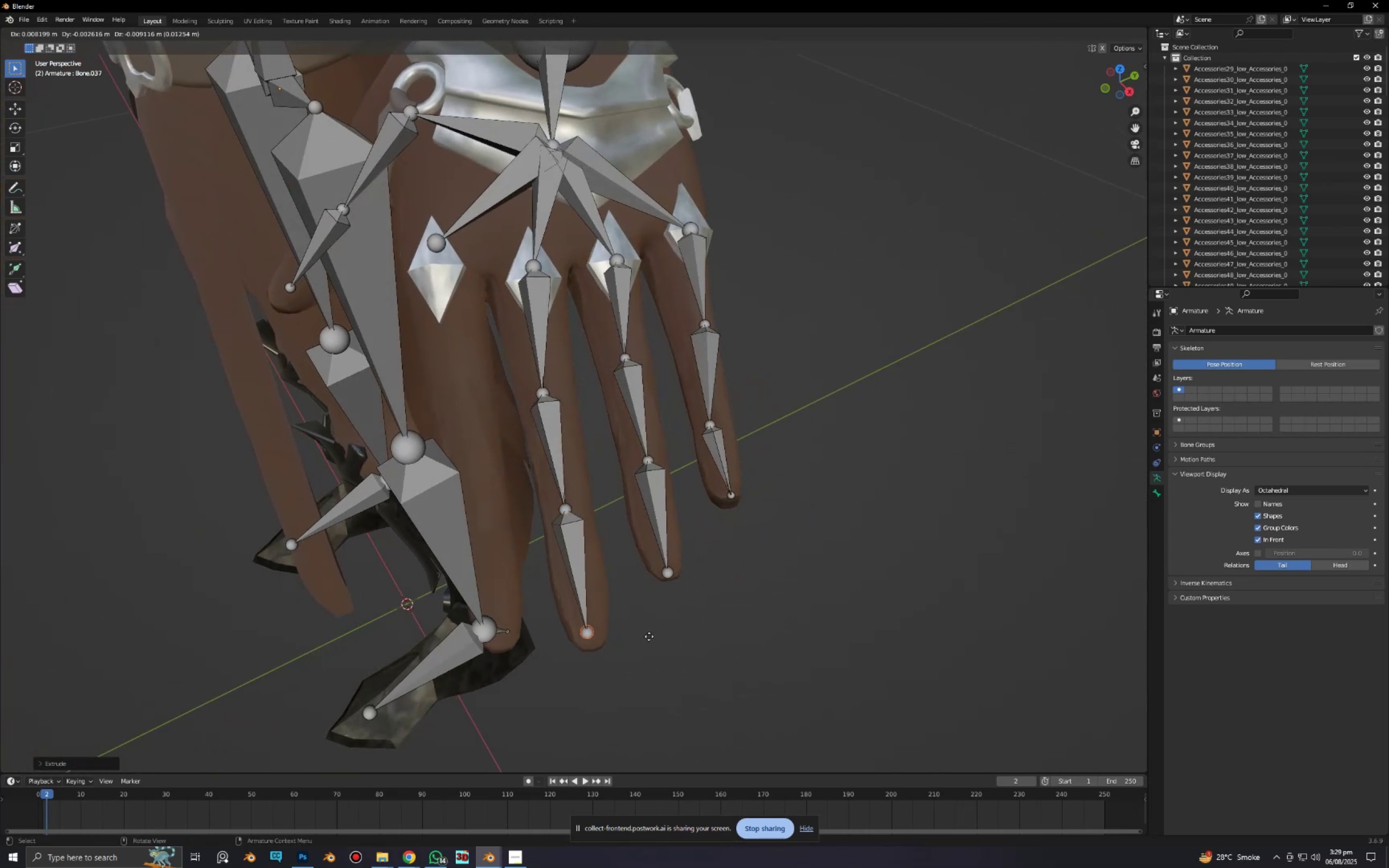 
left_click([649, 639])
 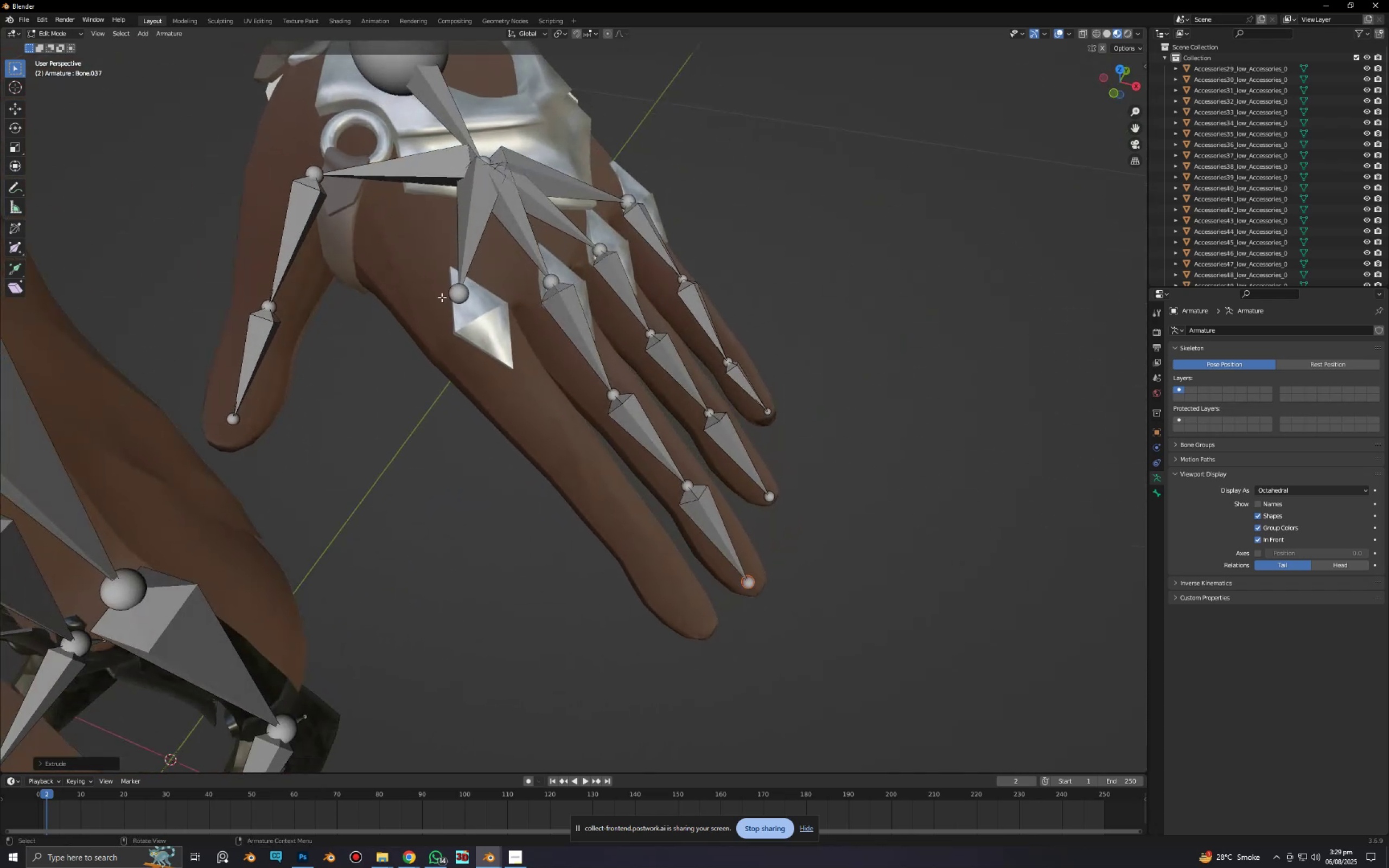 
left_click([463, 297])
 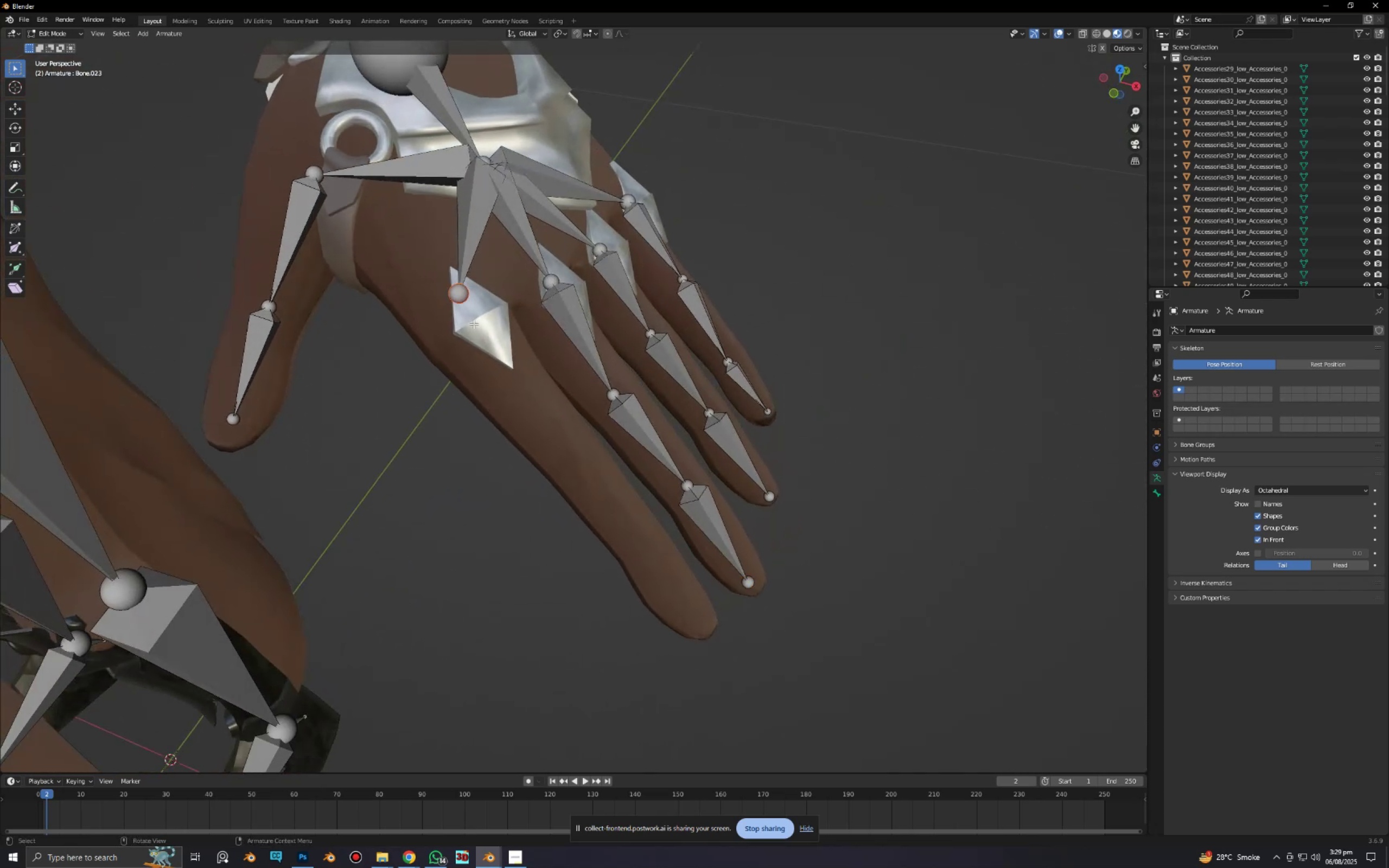 
key(E)
 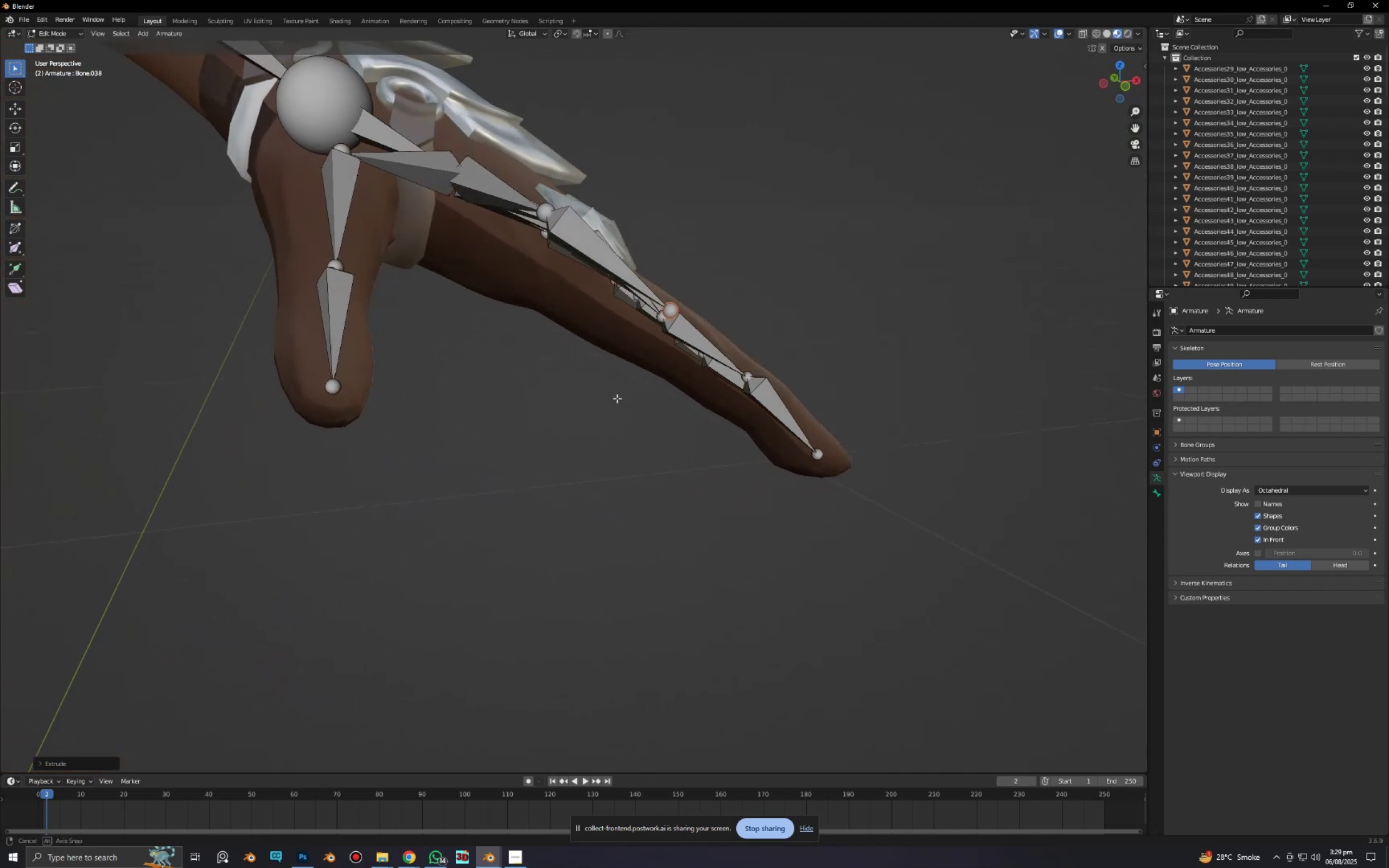 
hold_key(key=ShiftLeft, duration=0.61)
left_click([556, 206])
 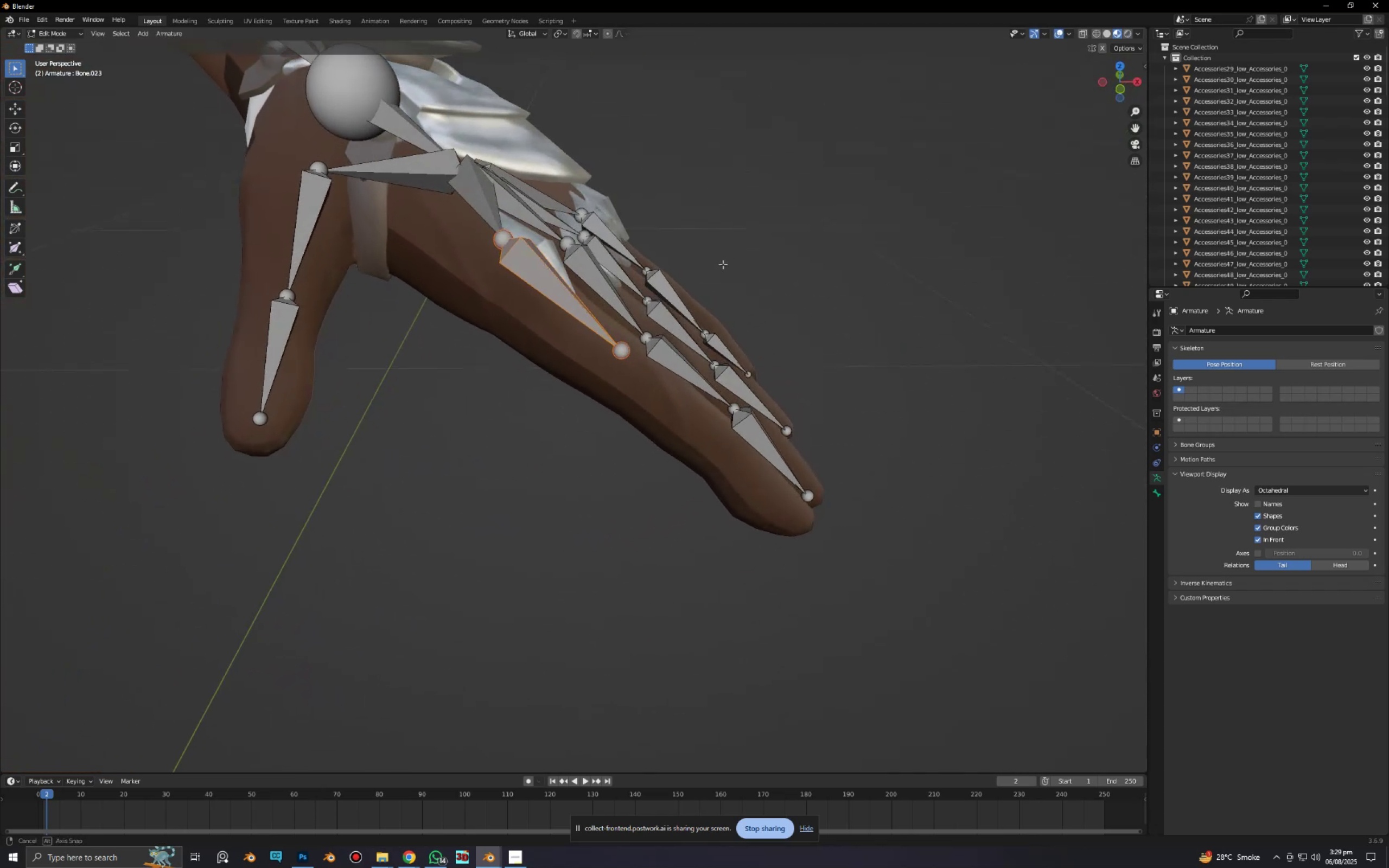 
type(gz)
 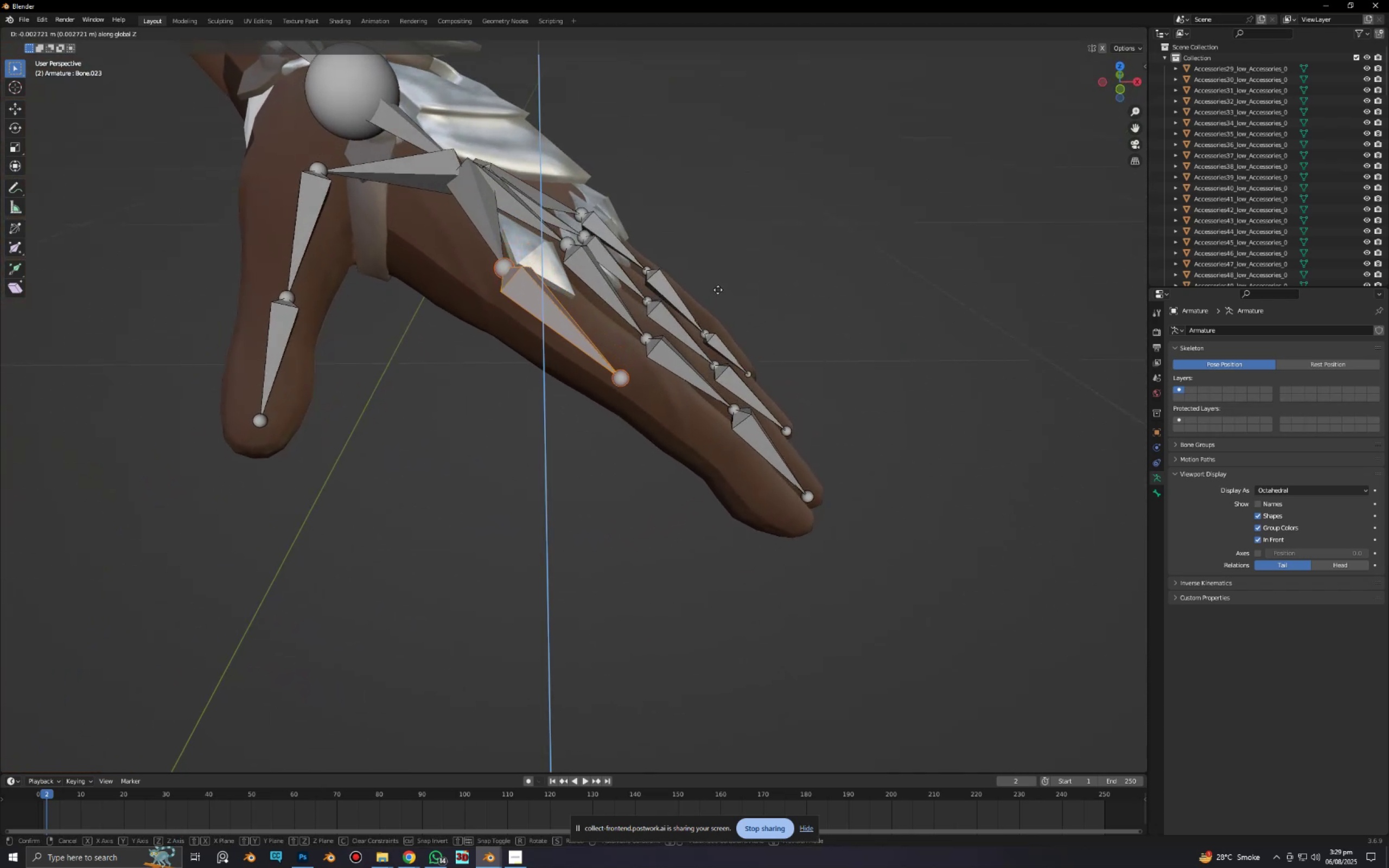 
left_click([718, 290])
 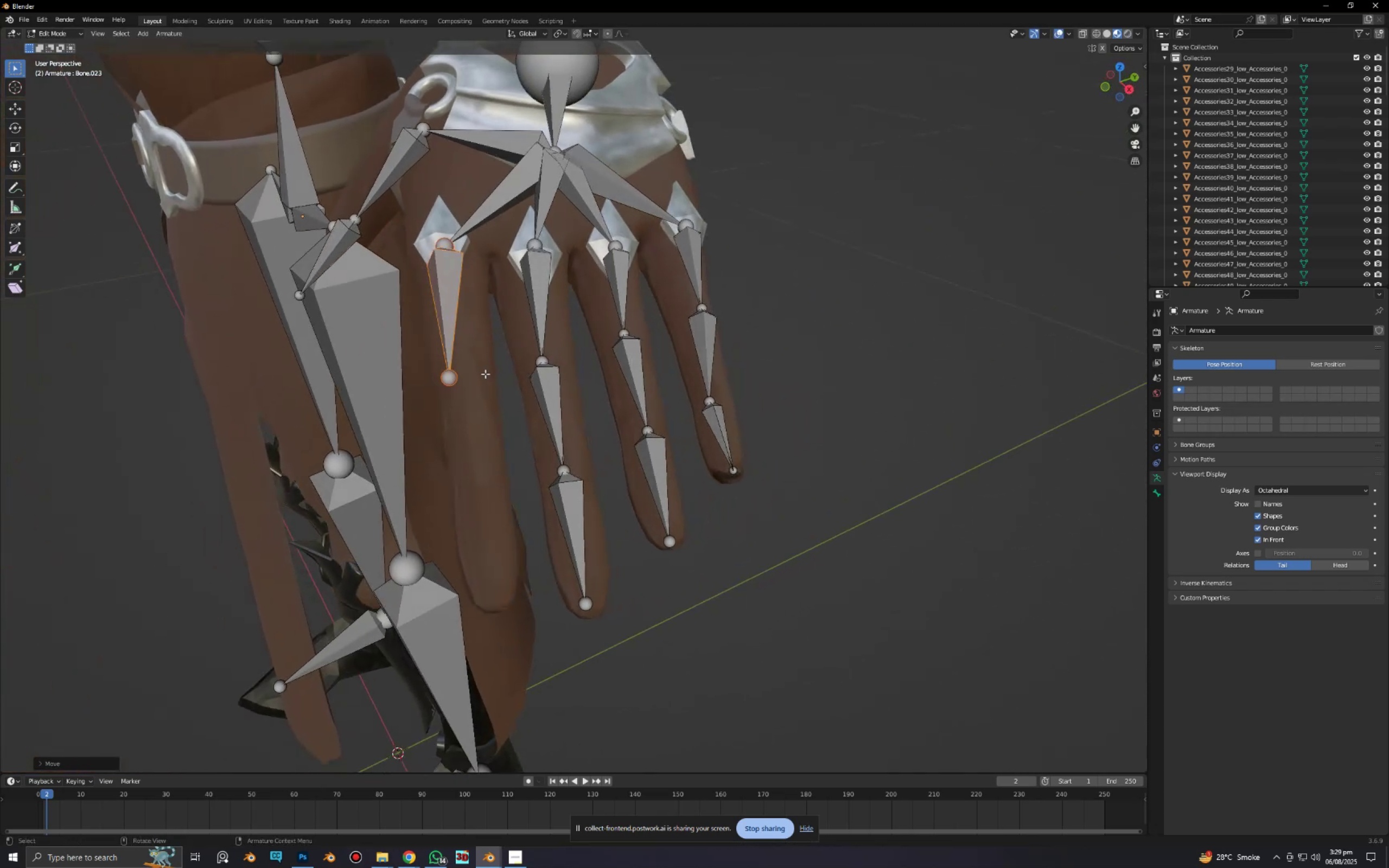 
left_click([457, 373])
 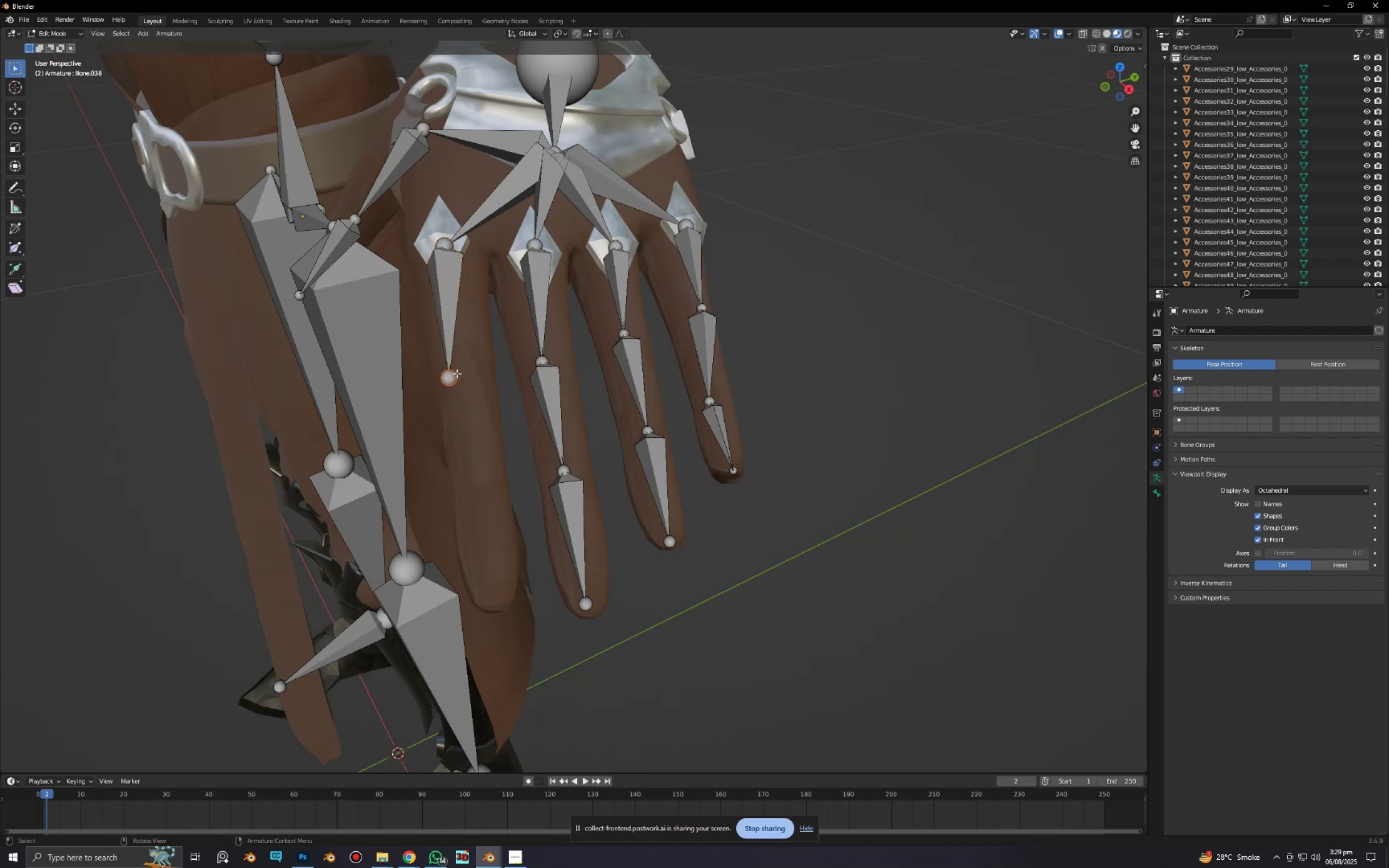 
type(gxy)
 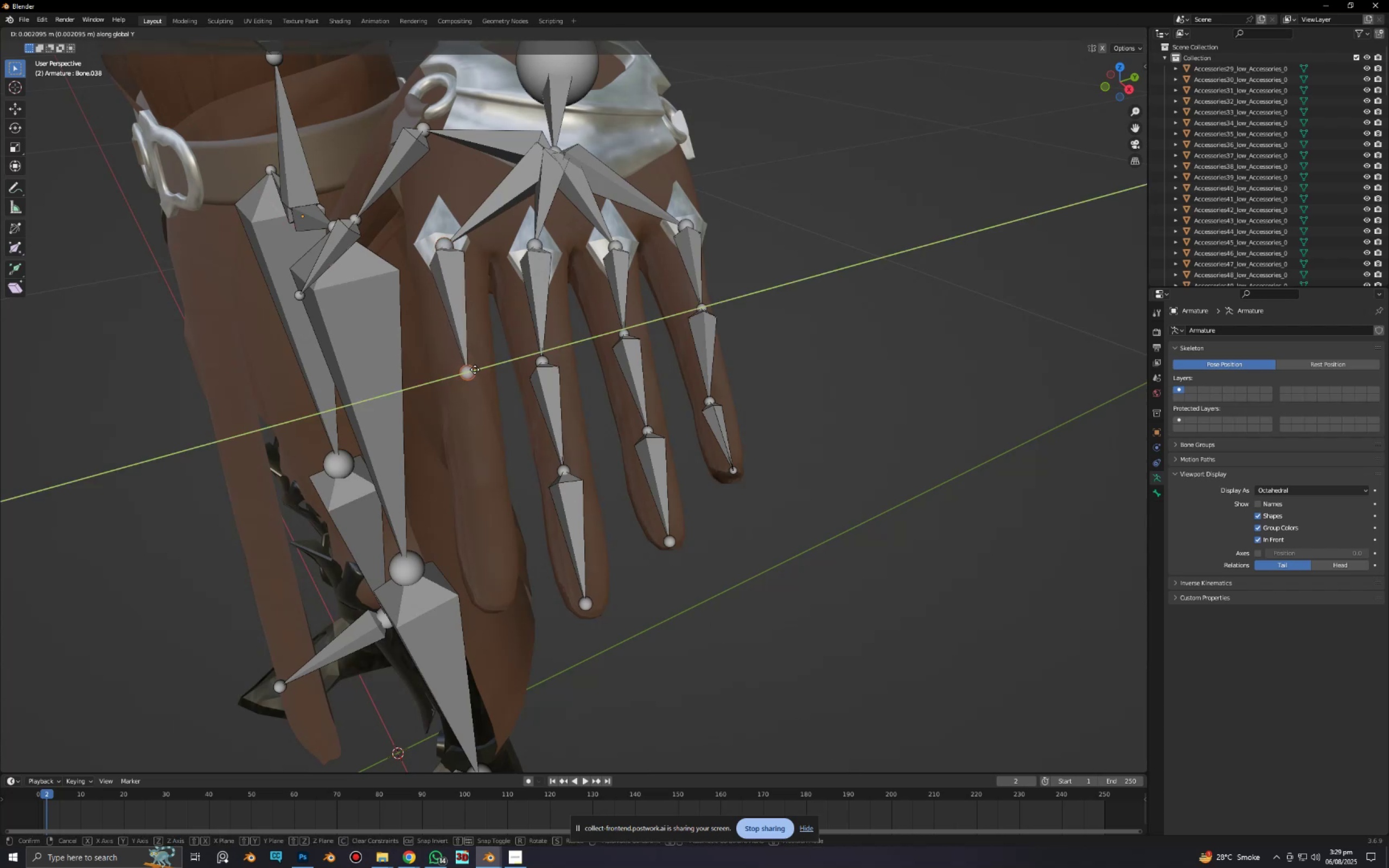 
left_click([476, 369])
 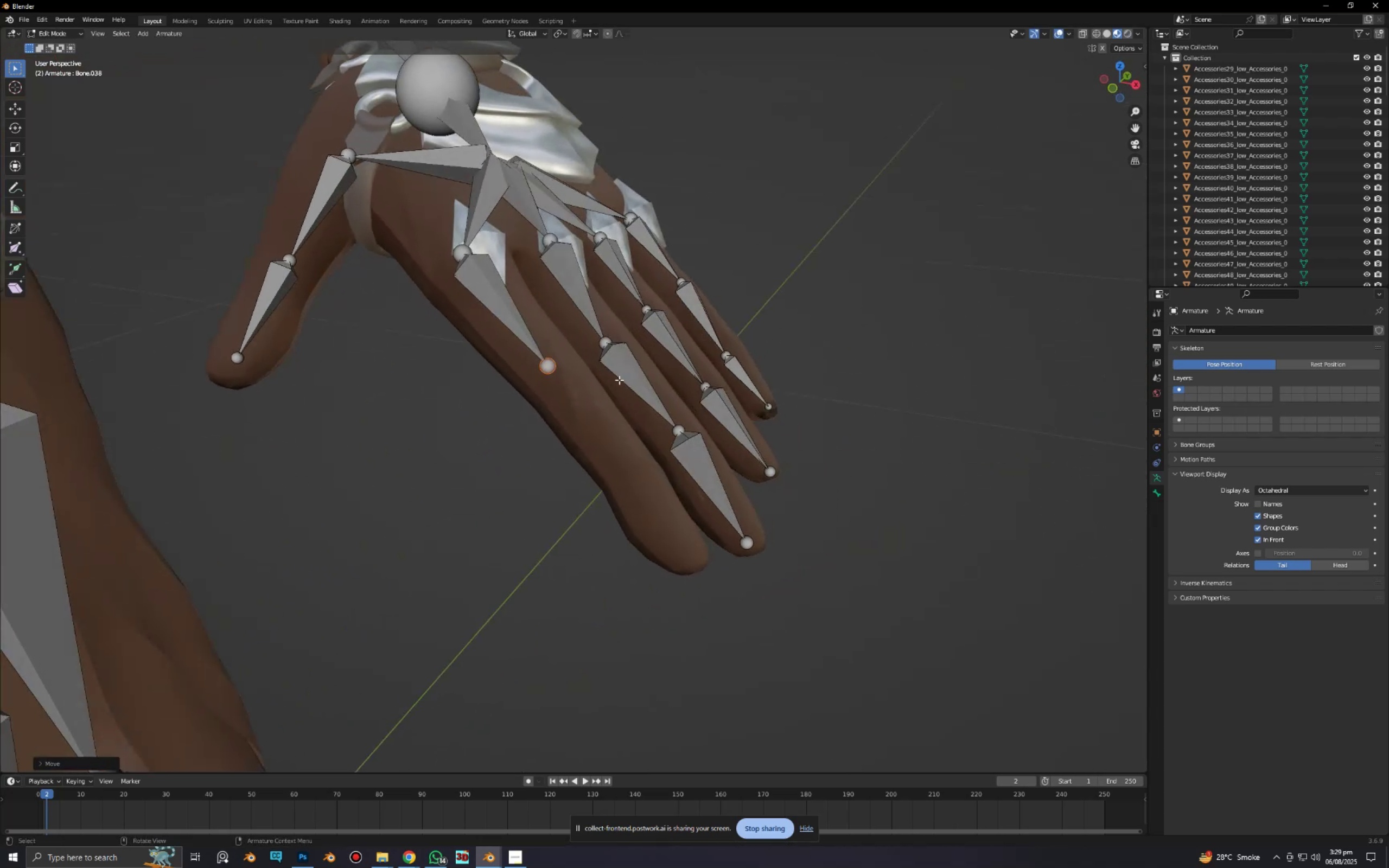 
key(E)
 